 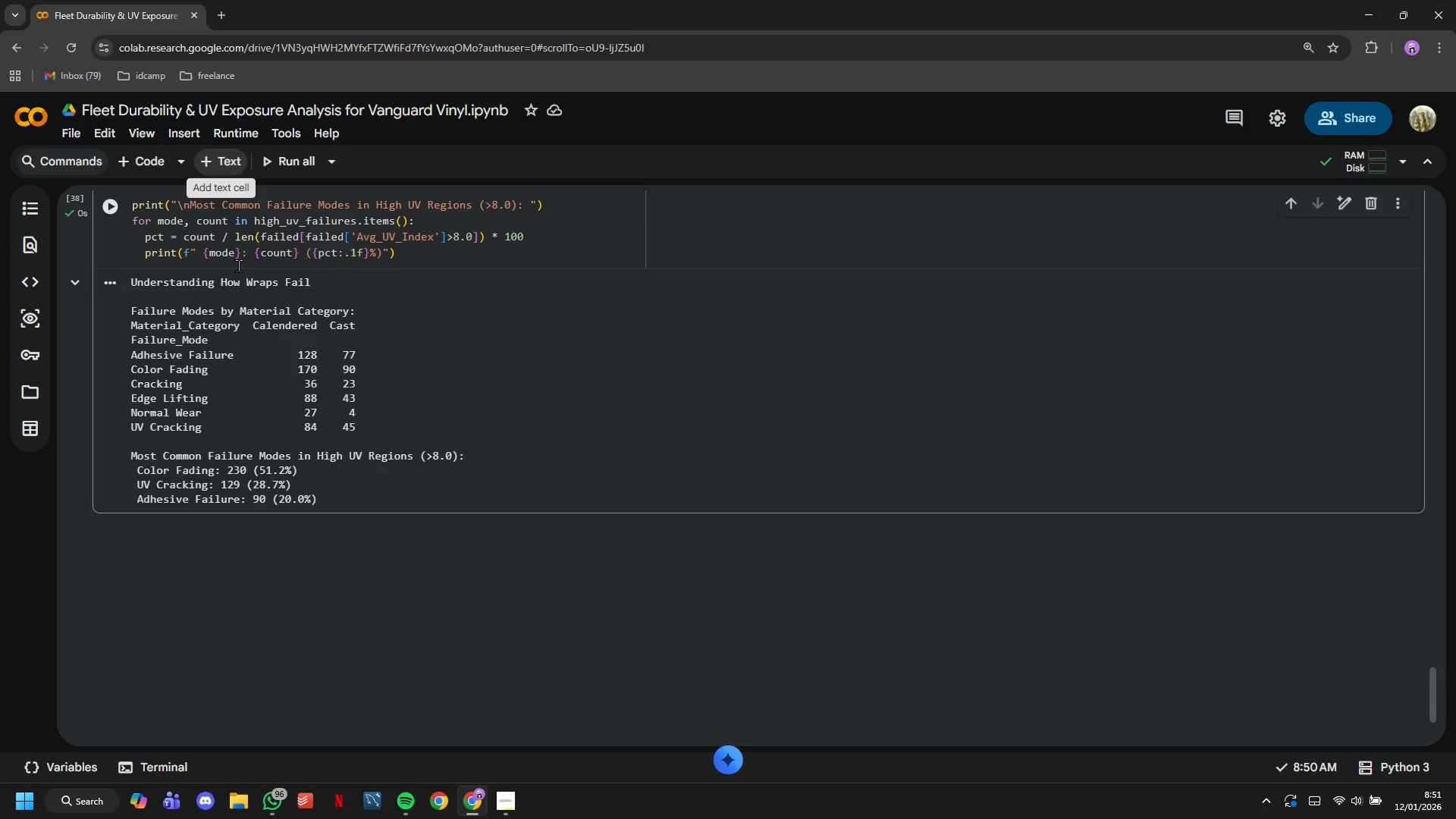 
scroll: coordinate [315, 584], scroll_direction: up, amount: 2.0
 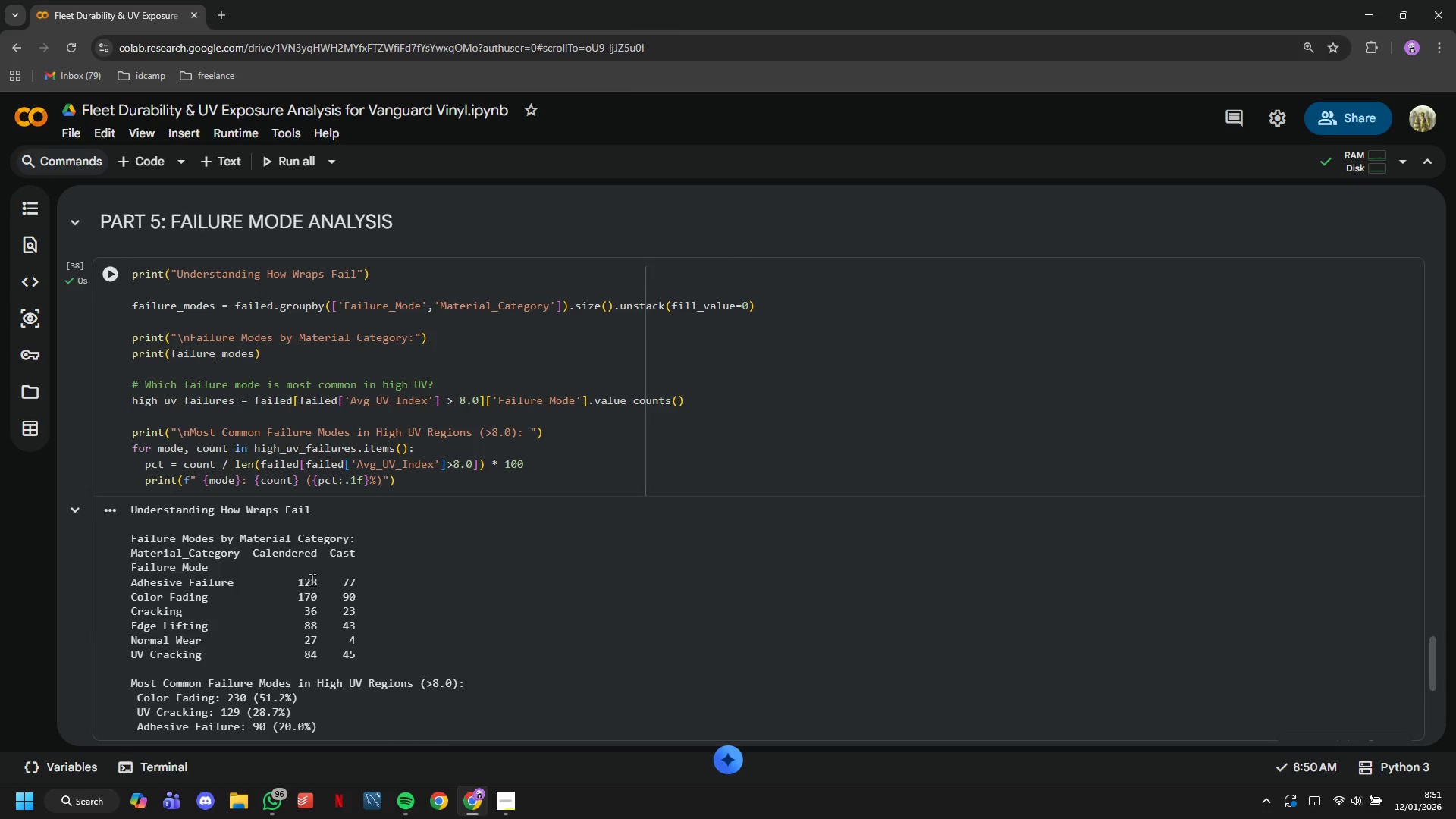 
scroll: coordinate [312, 579], scroll_direction: none, amount: 0.0
 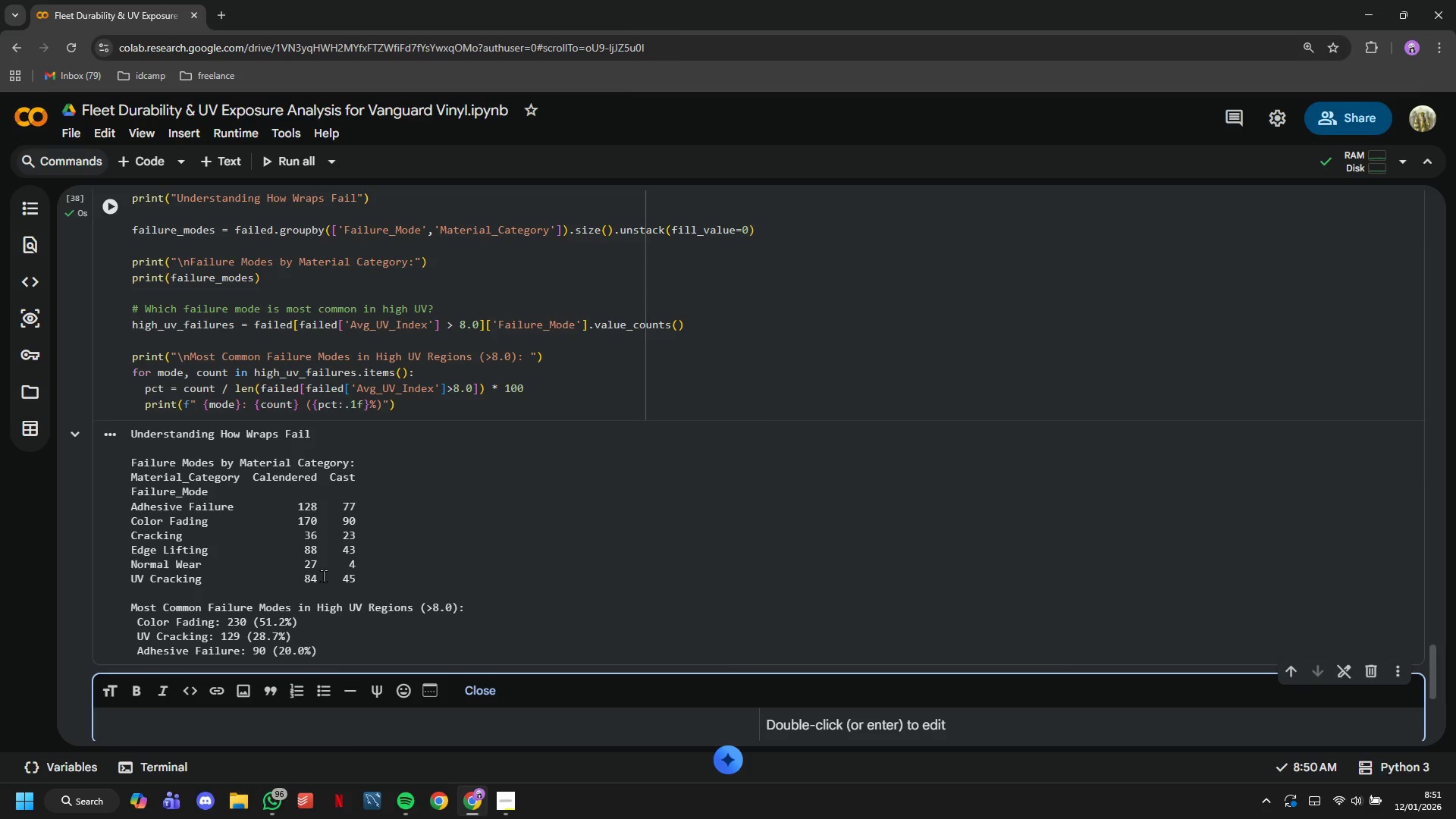 
hold_key(key=3, duration=0.44)
 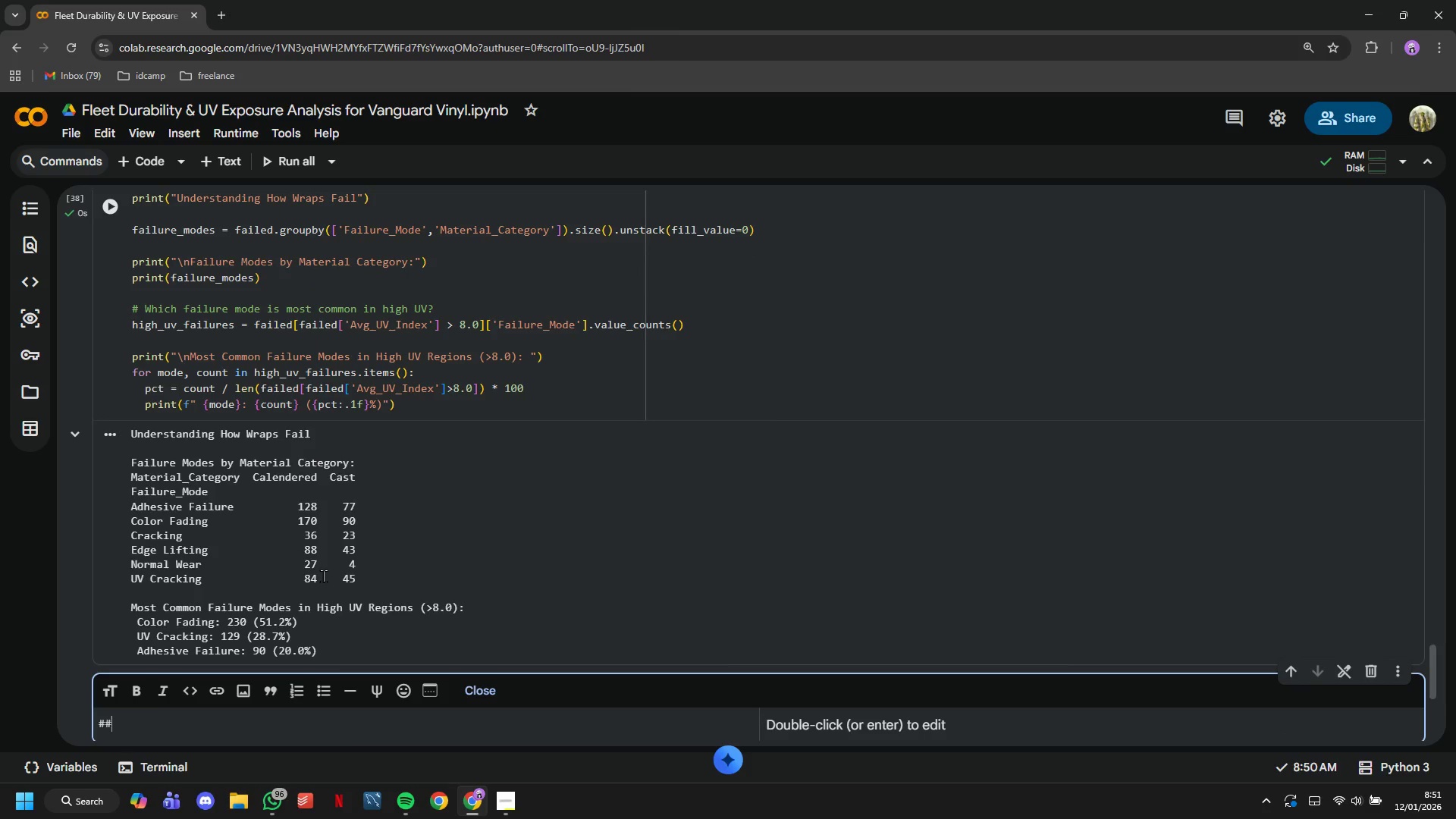 
type(# PART 6: )
 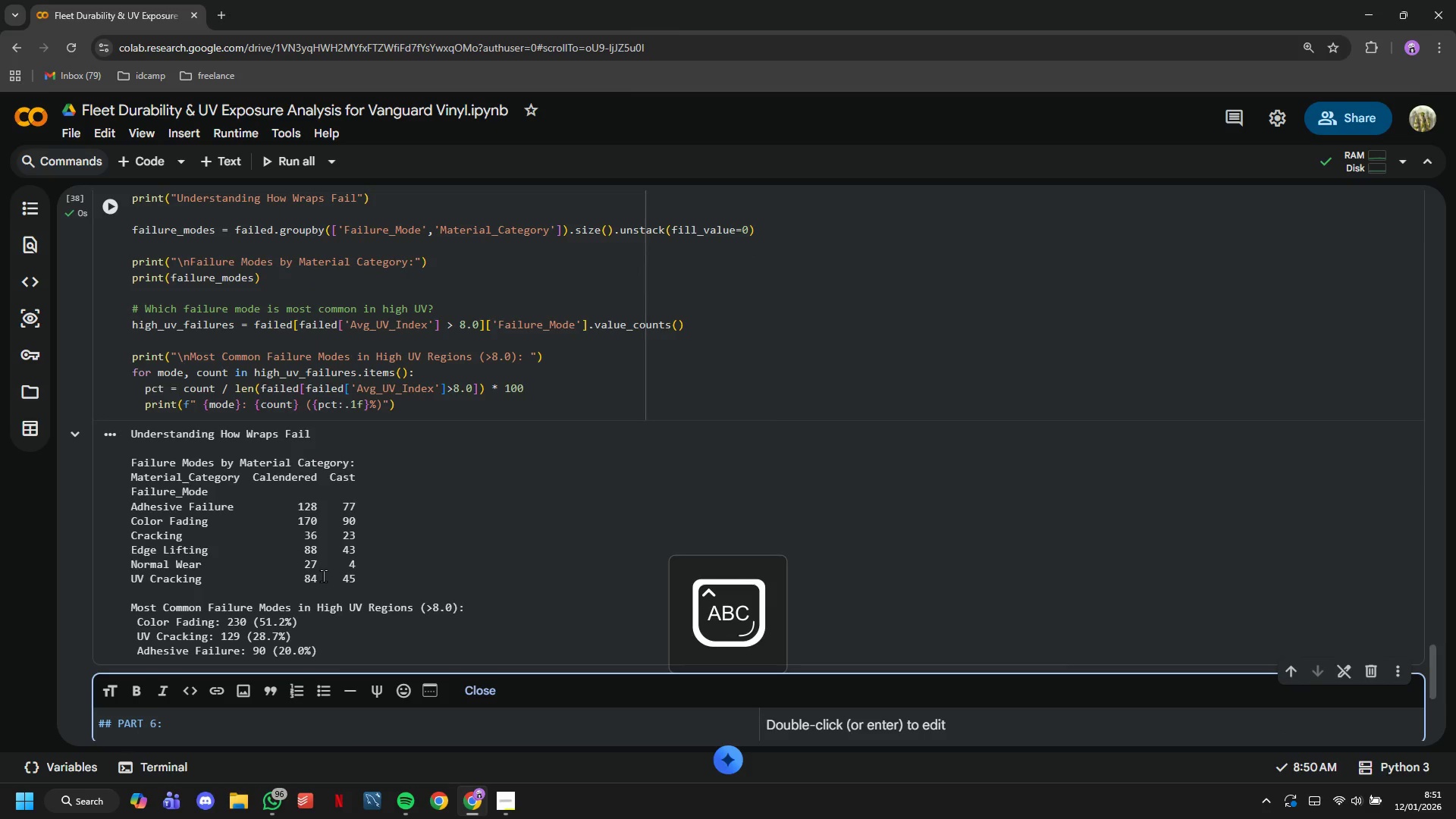 
wait(5.81)
 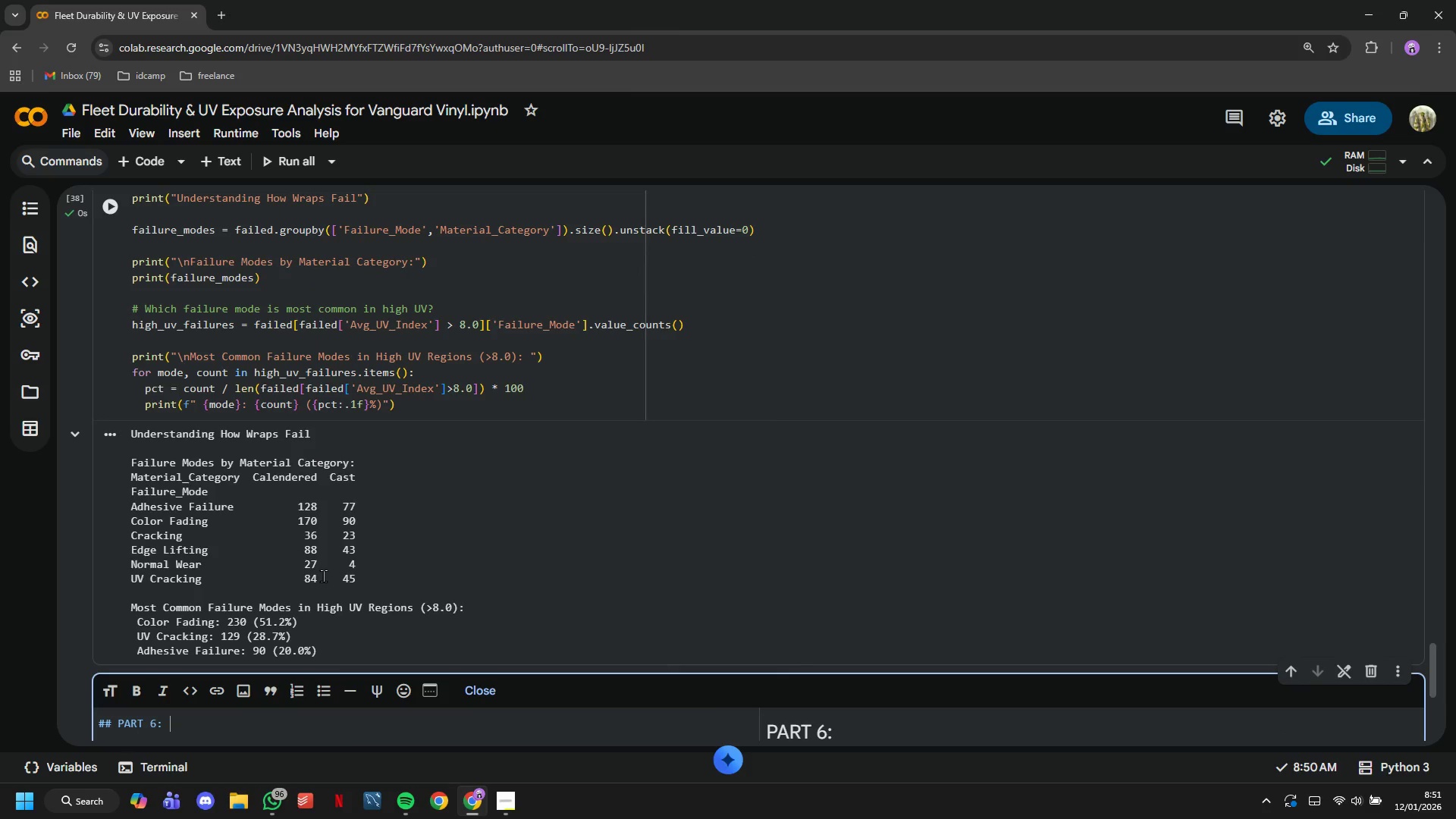 
type(REGIONAL )
 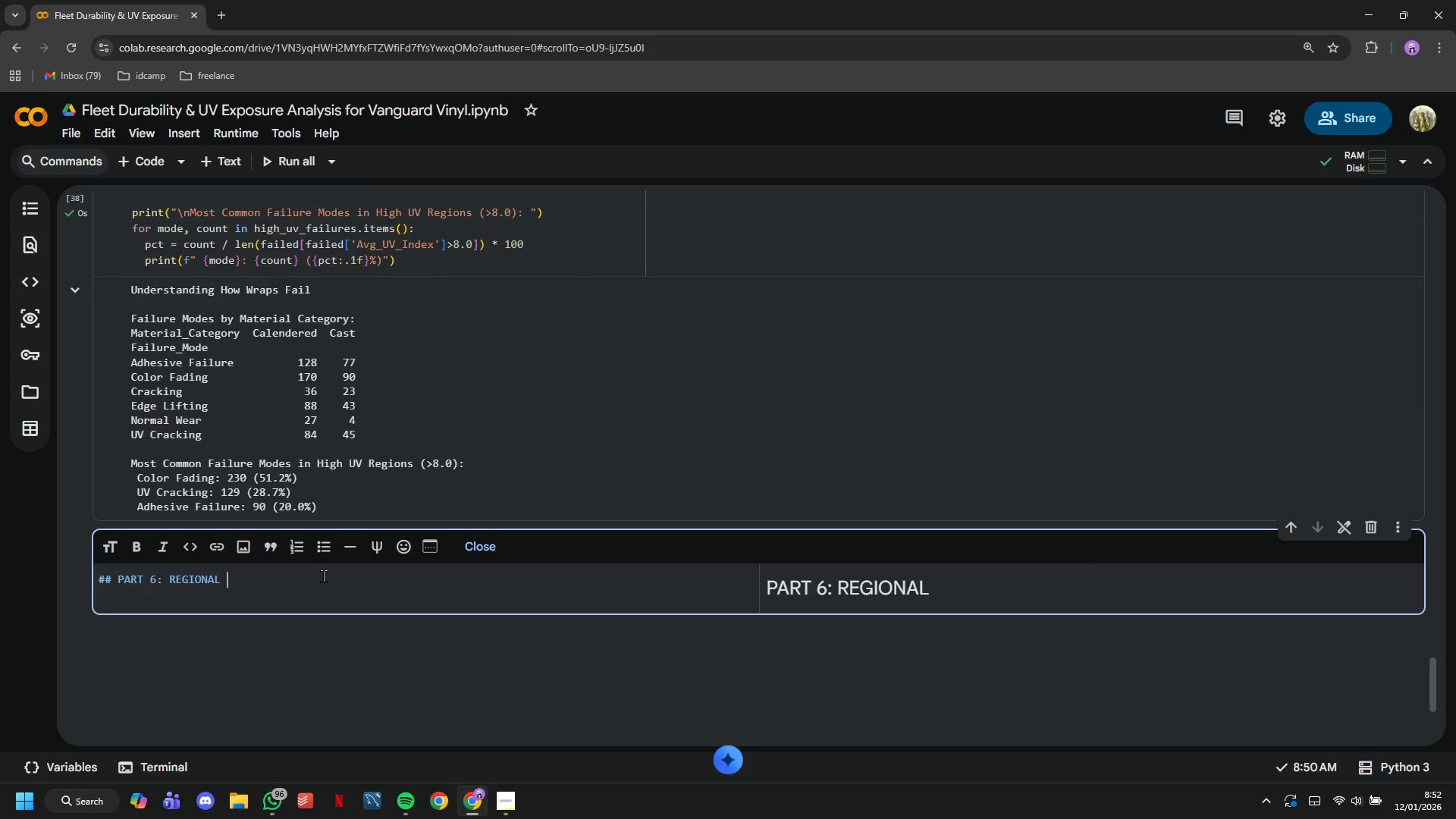 
wait(9.23)
 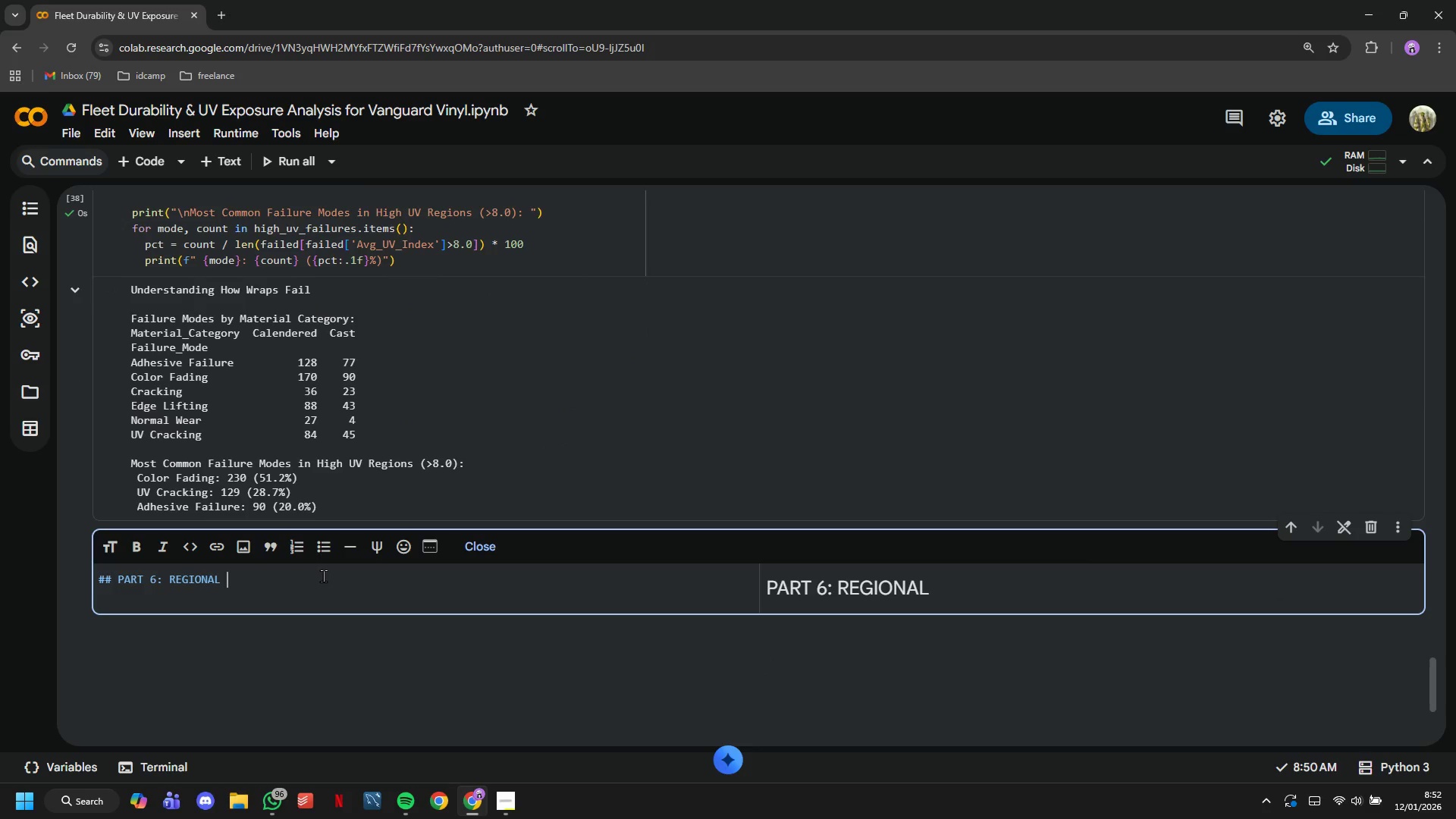 
type(HIGH-WEAR ZONES)
 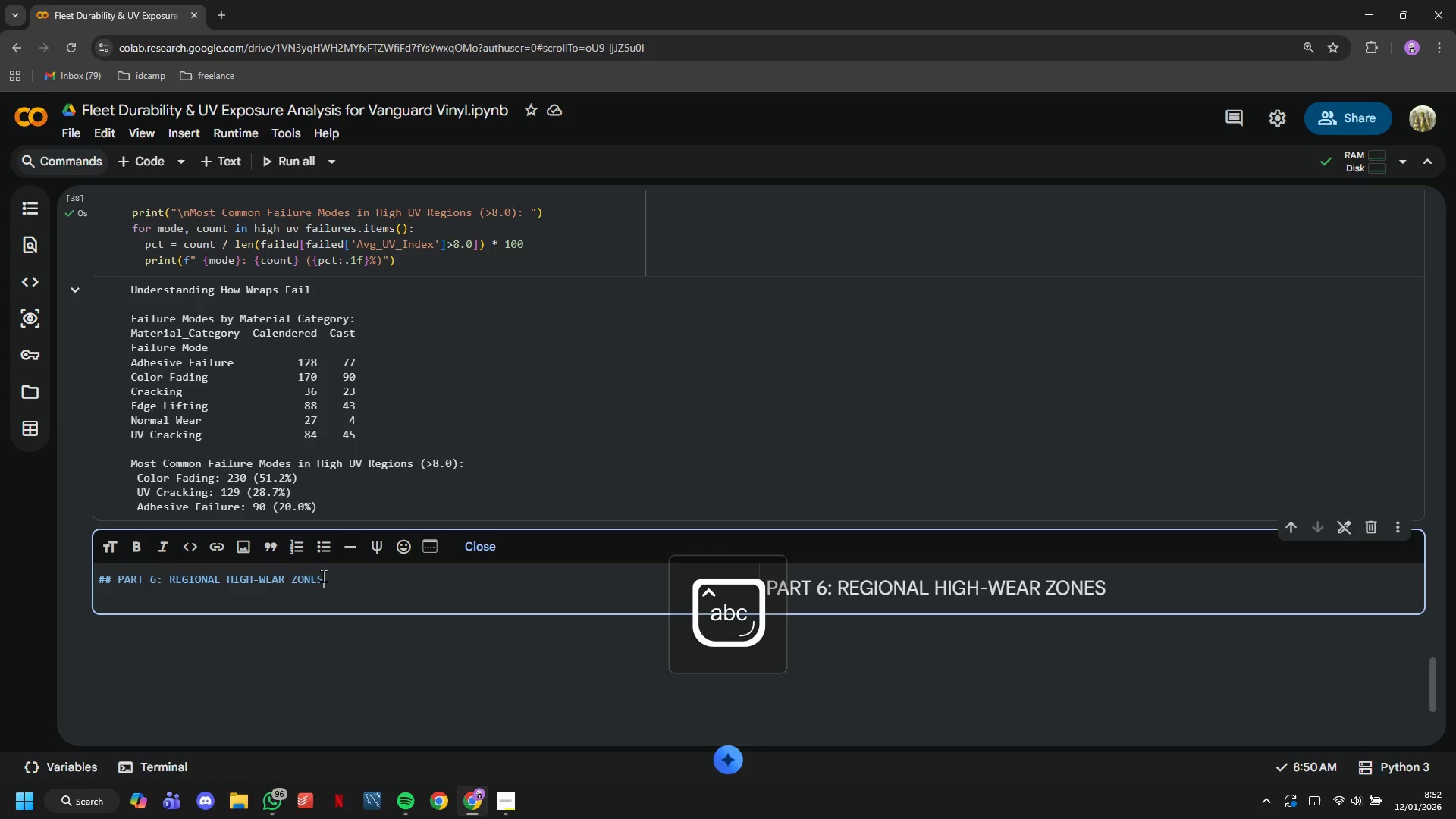 
key(ArrowRight)
 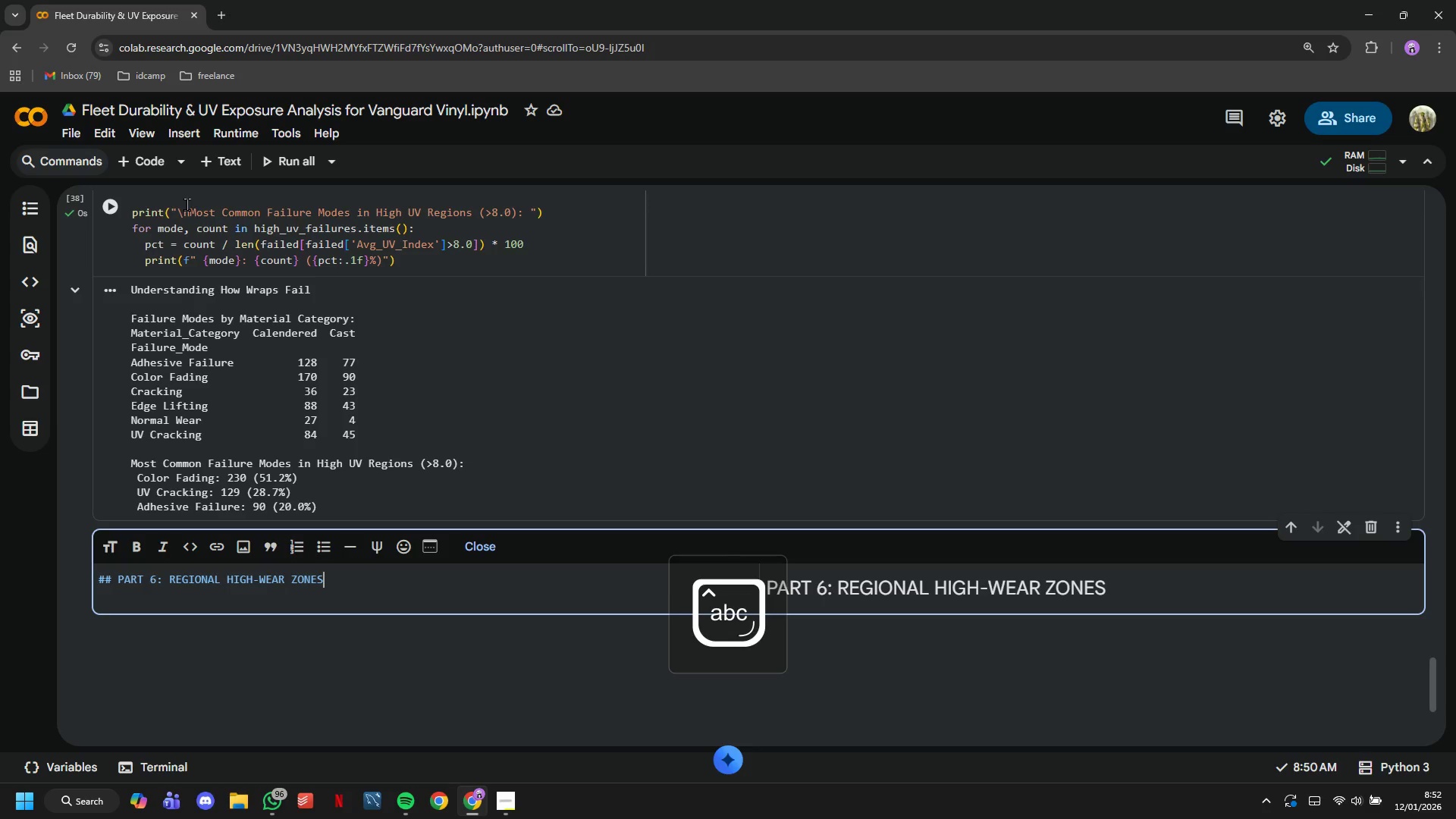 
left_click([159, 168])
 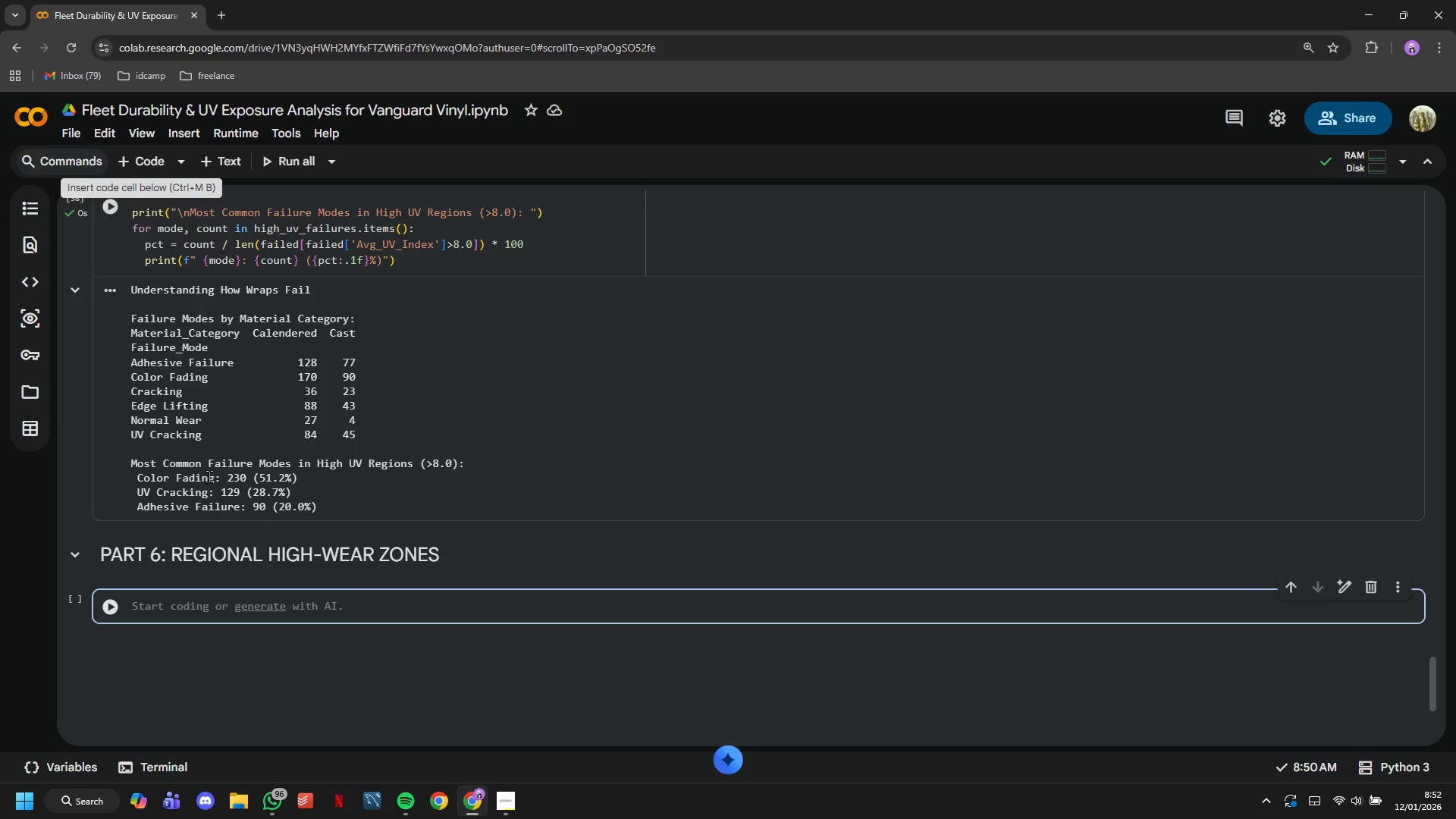 
type(print("Identy)
key(Backspace)
type(ig)
key(Backspace)
type(fying High-Wear Geographic Zones)
 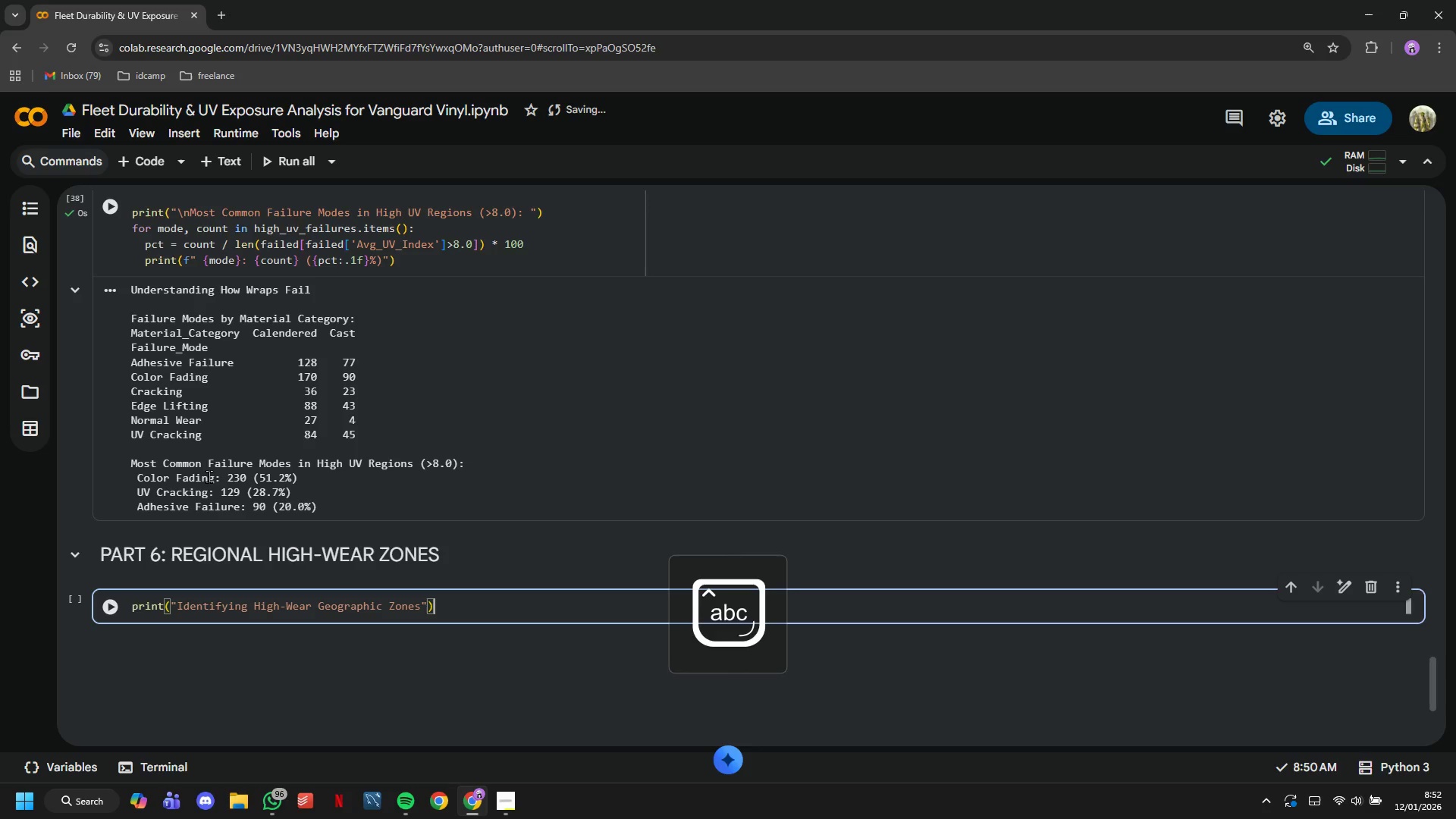 
 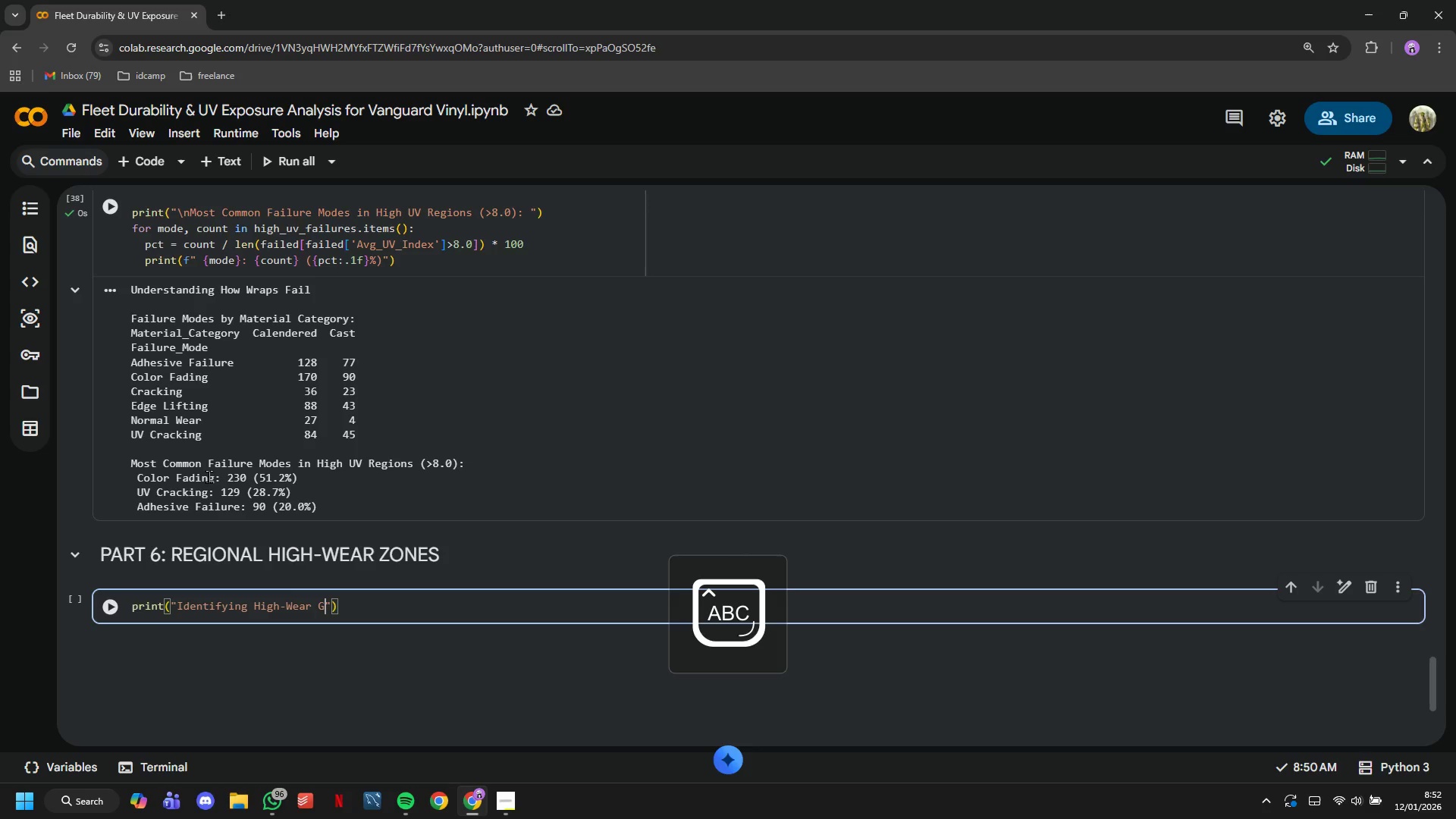 
key(ArrowRight)
 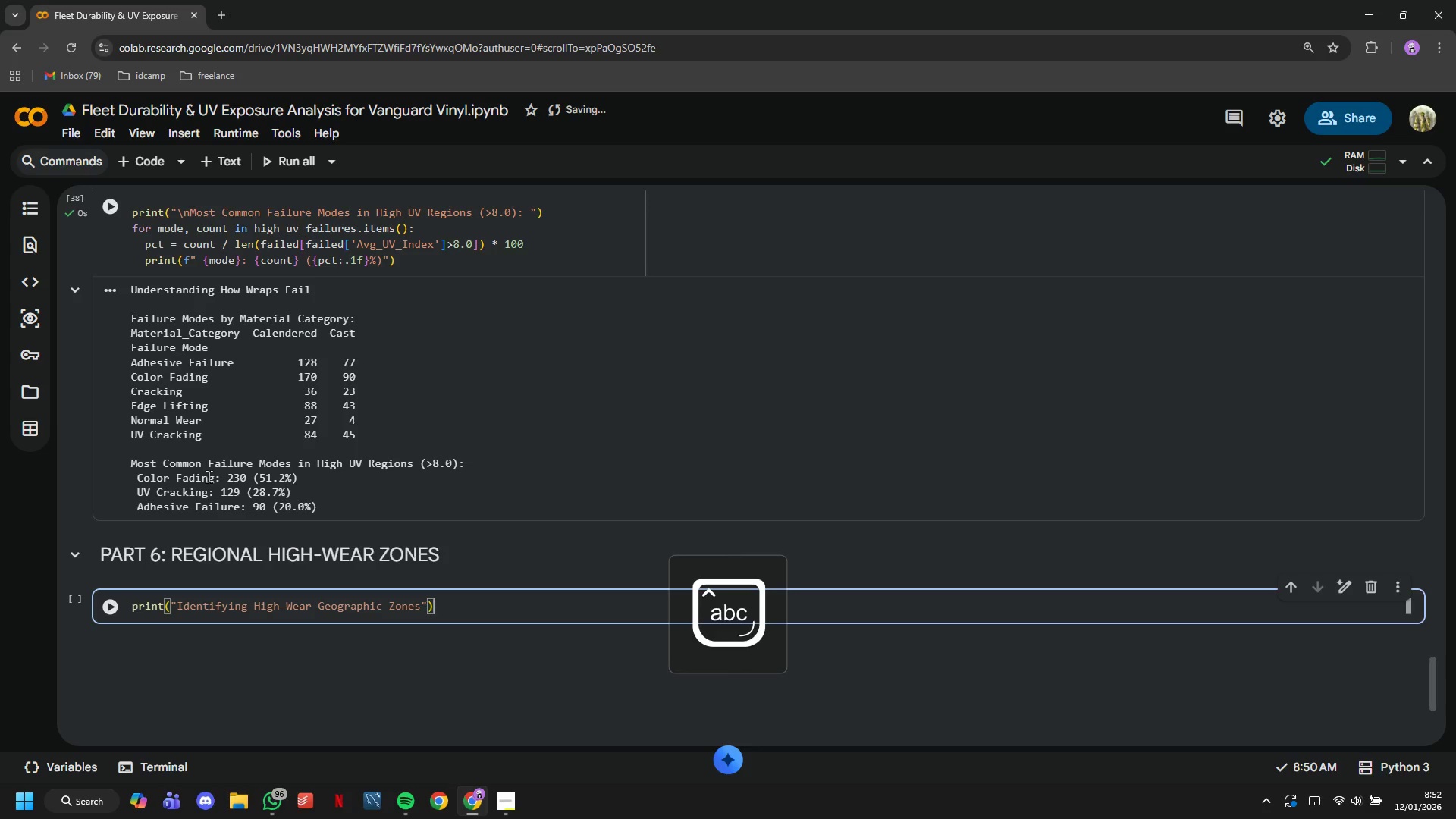 
key(ArrowRight)
 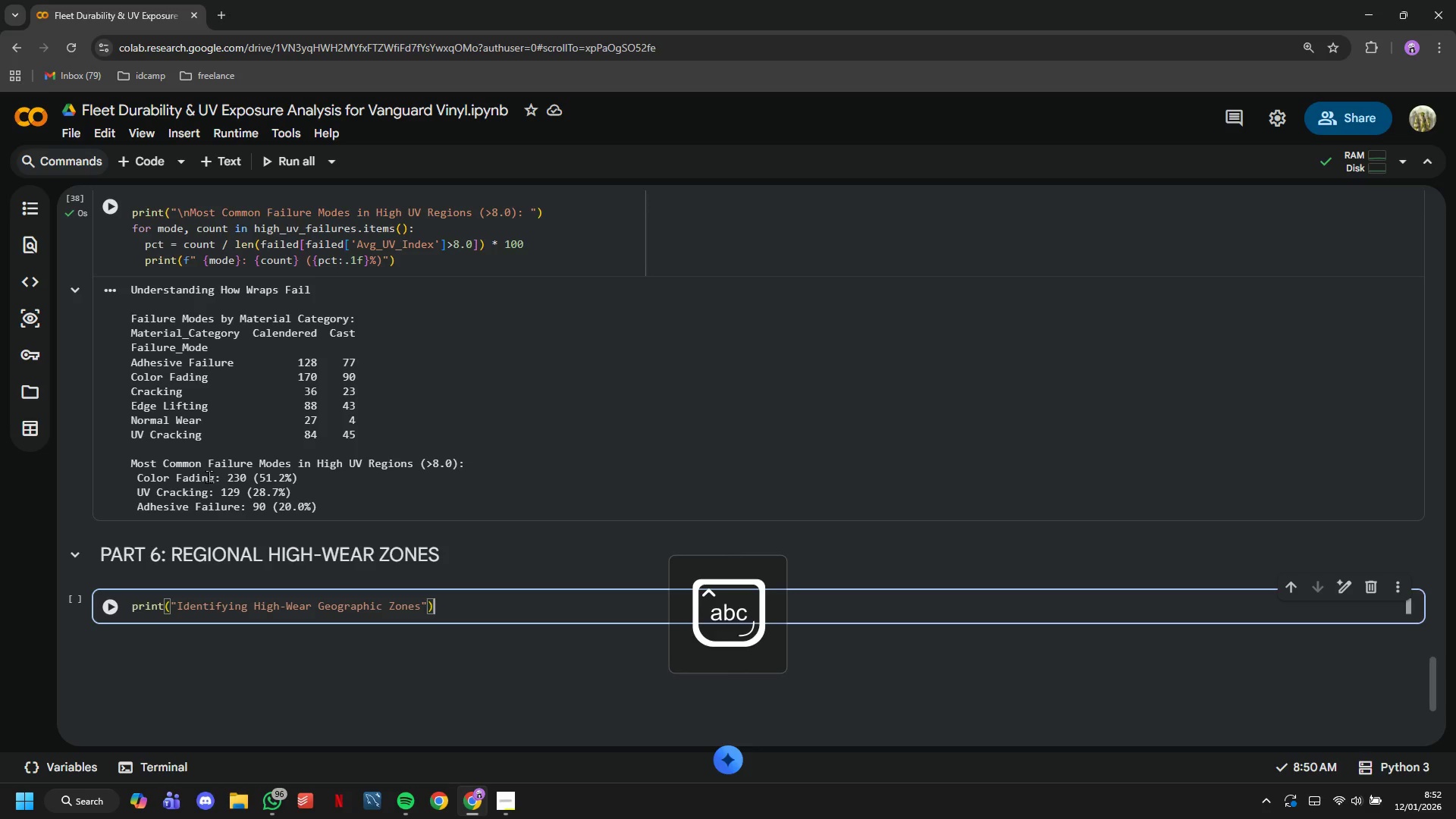 
key(Enter)
 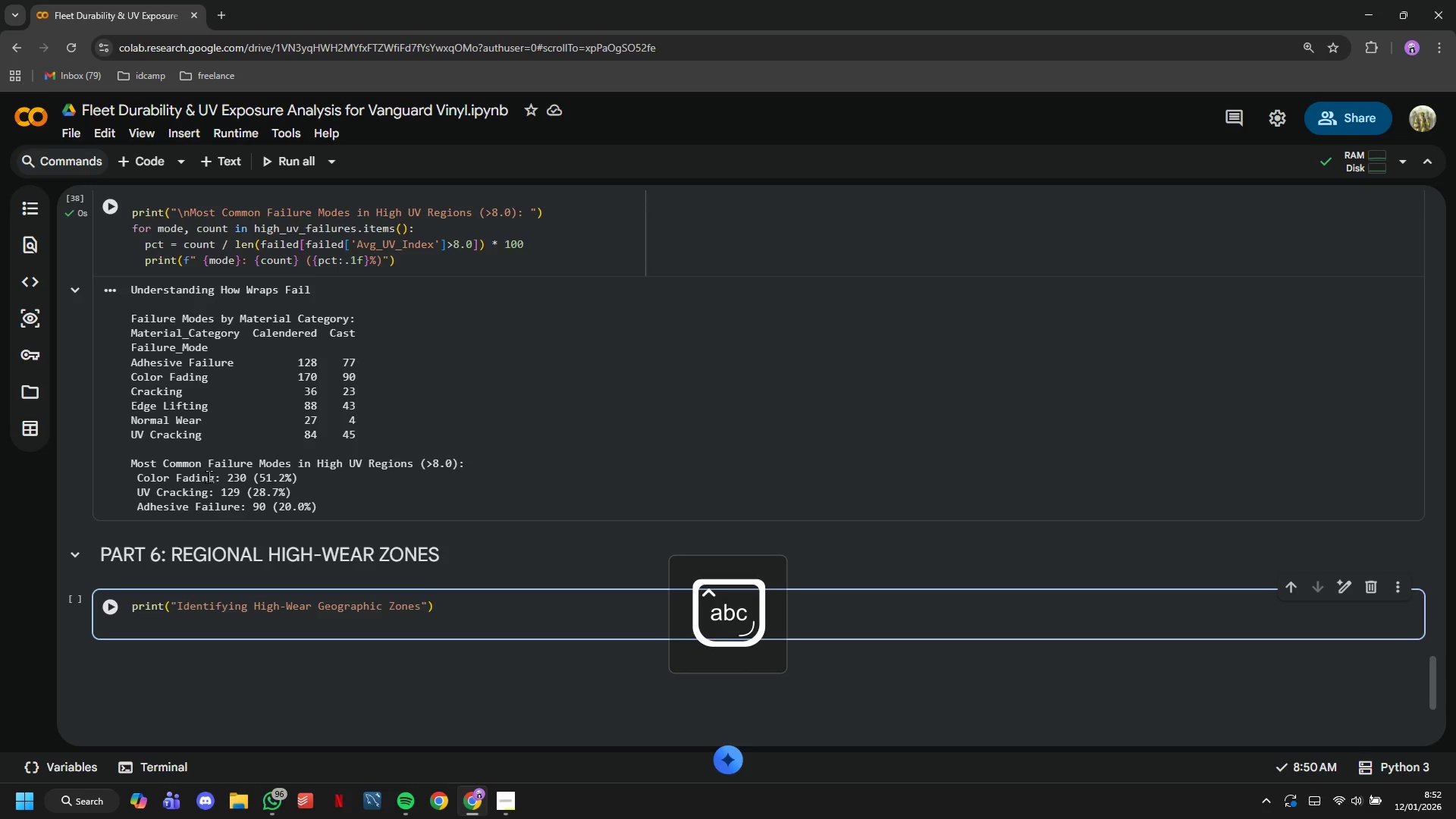 
key(Enter)
 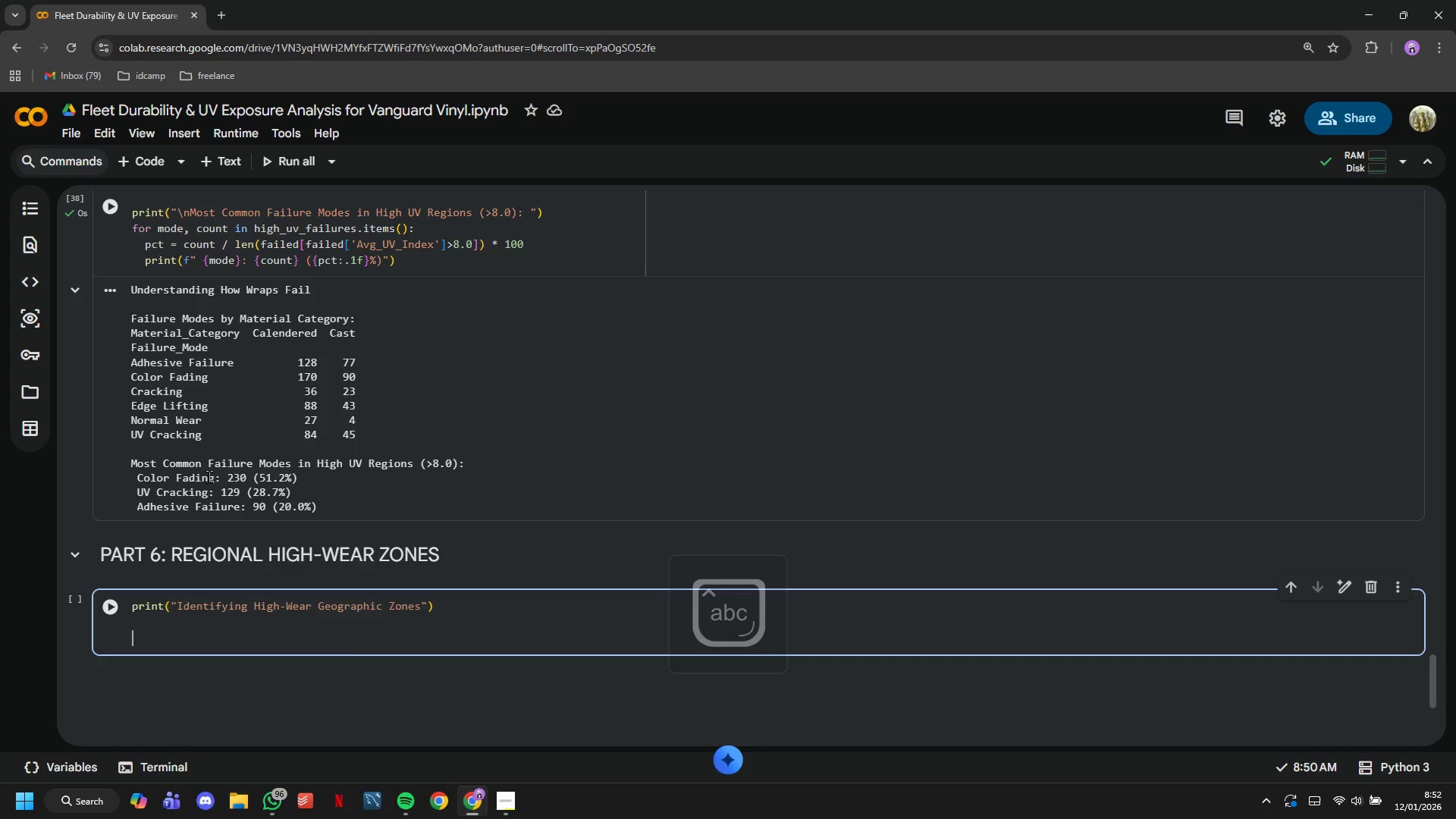 
type(regional_risk = df.f)
key(Backspace)
type(go)
key(Backspace)
type(roupby('Region)
 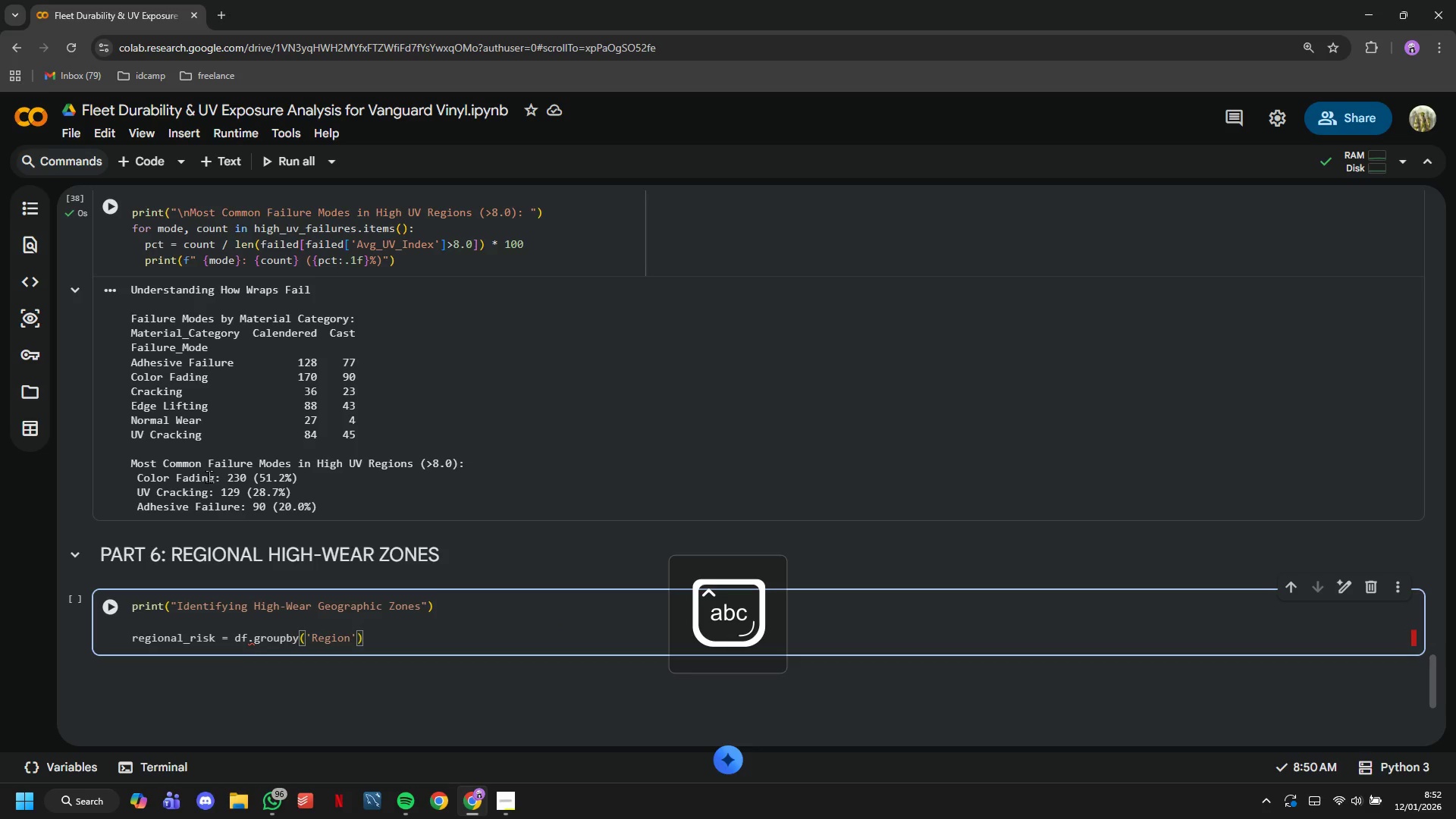 
key(ArrowRight)
 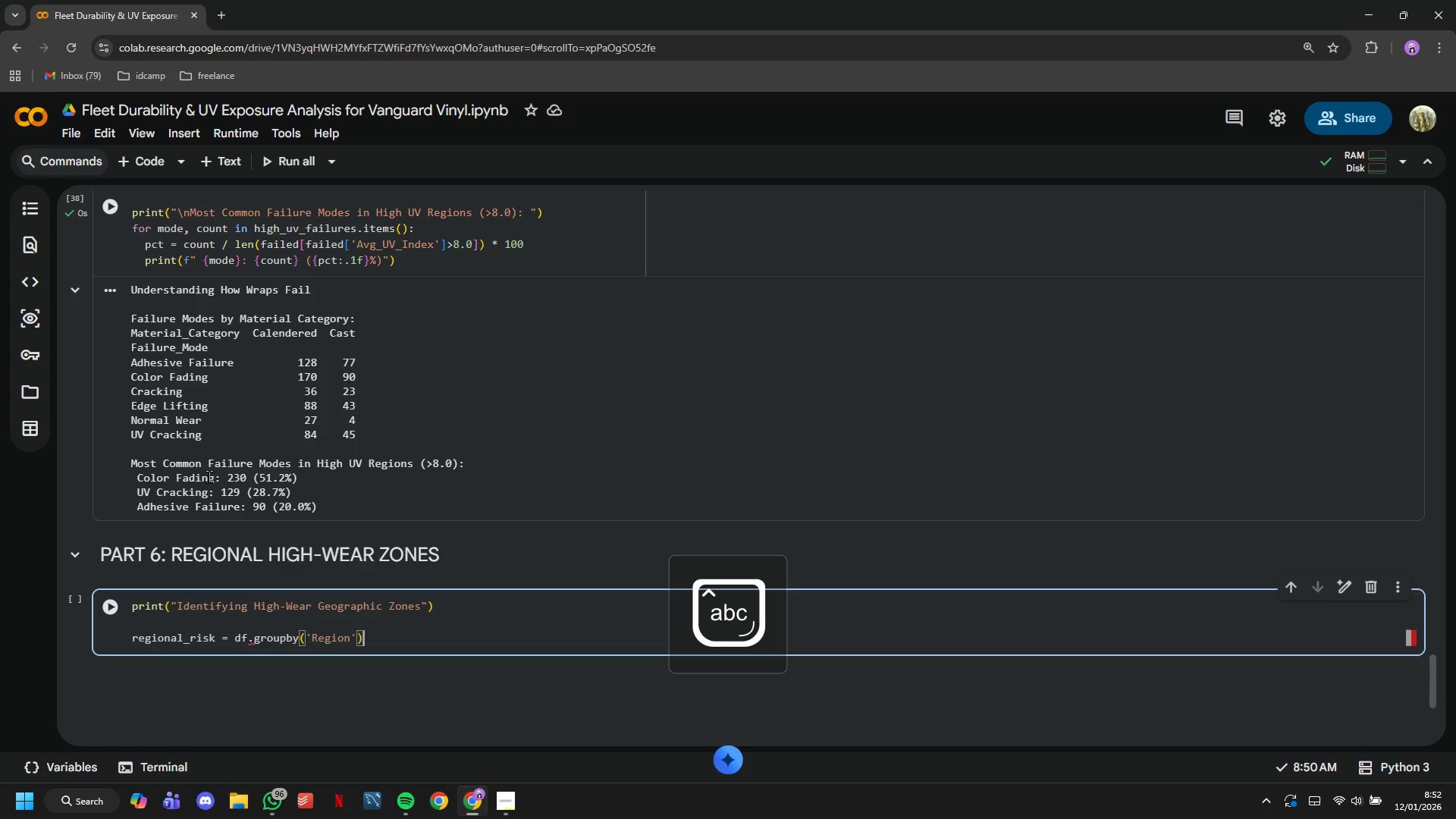 
key(ArrowRight)
 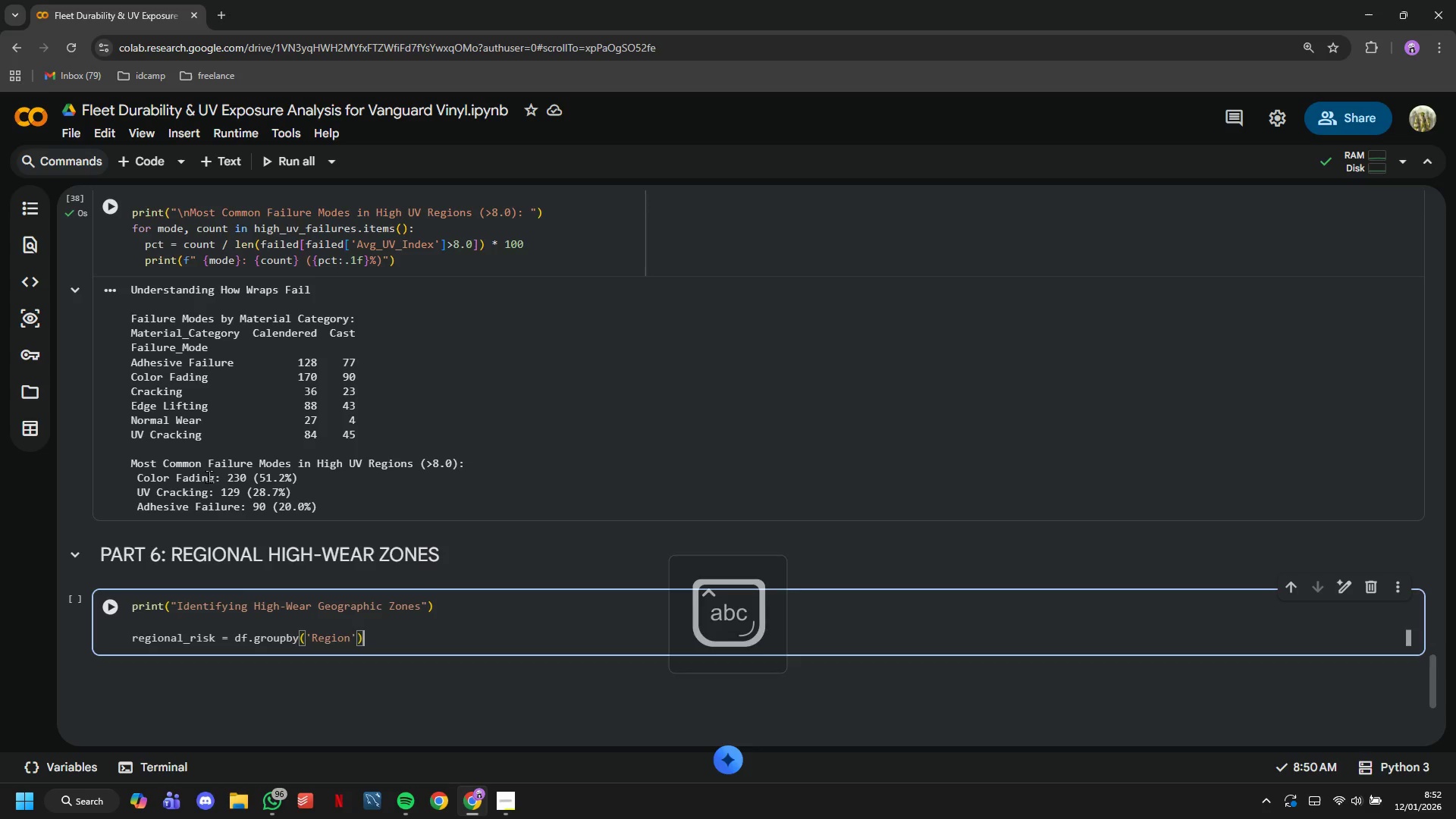 
type(.agg({)
 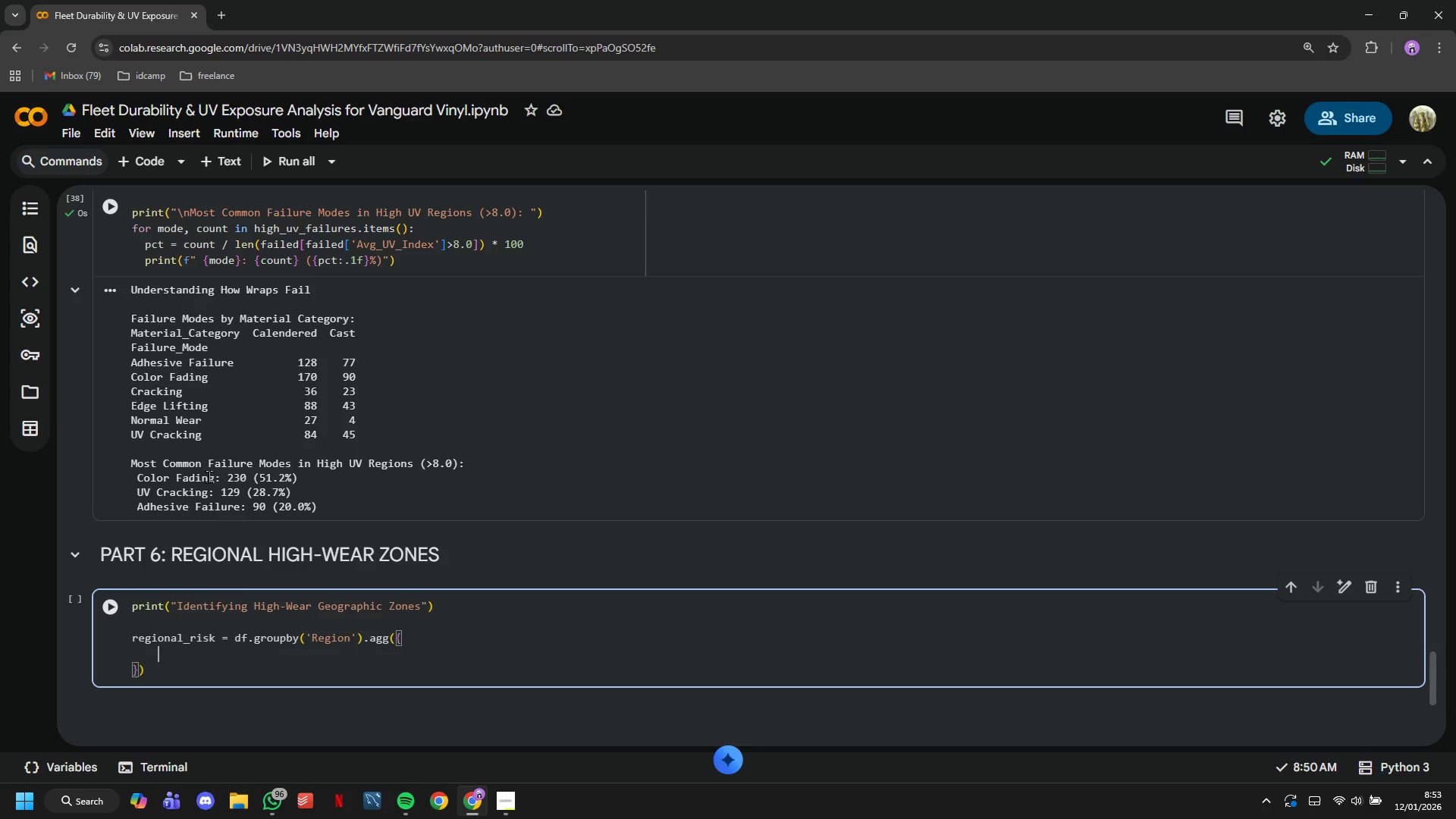 
 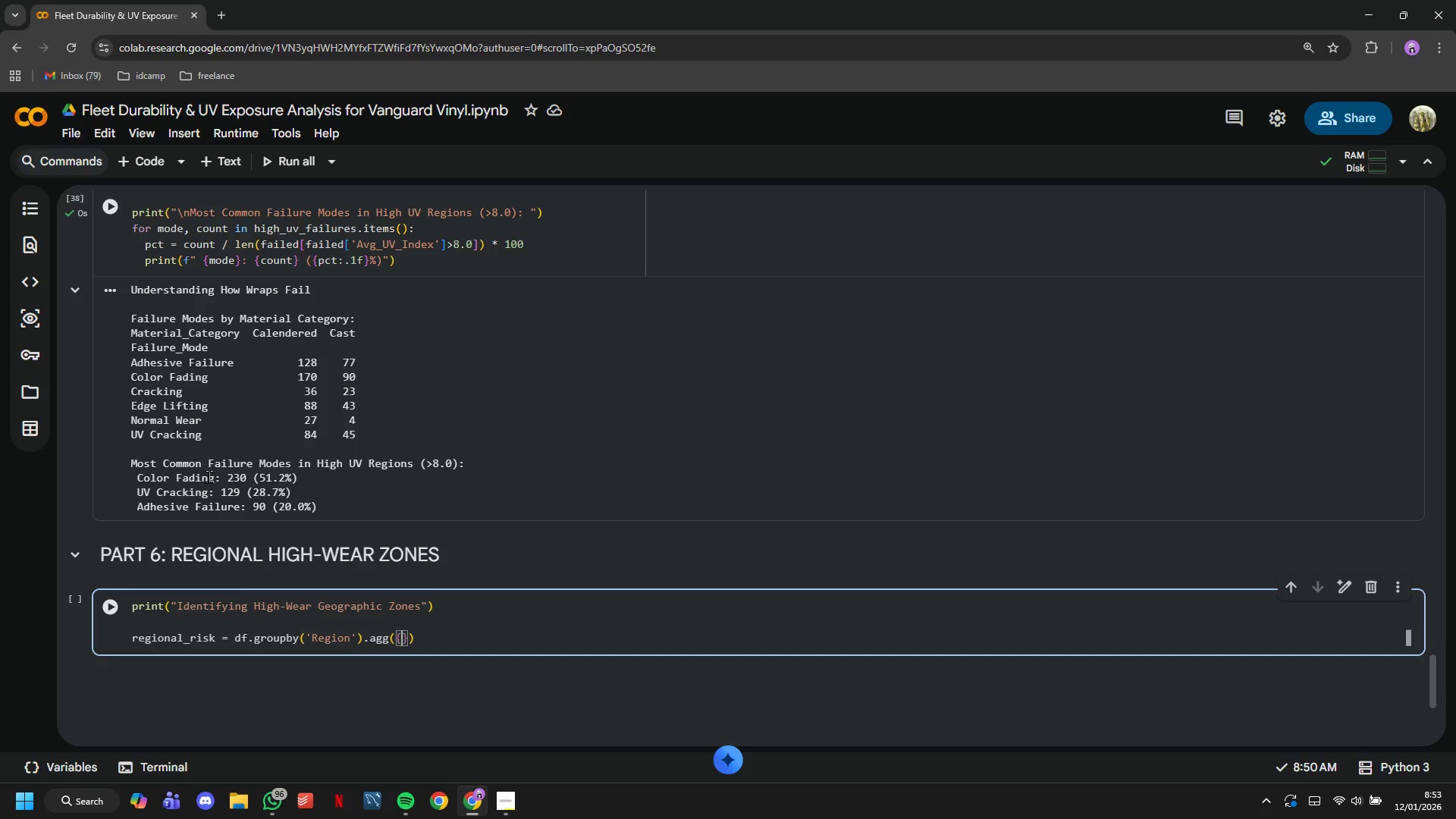 
key(Enter)
 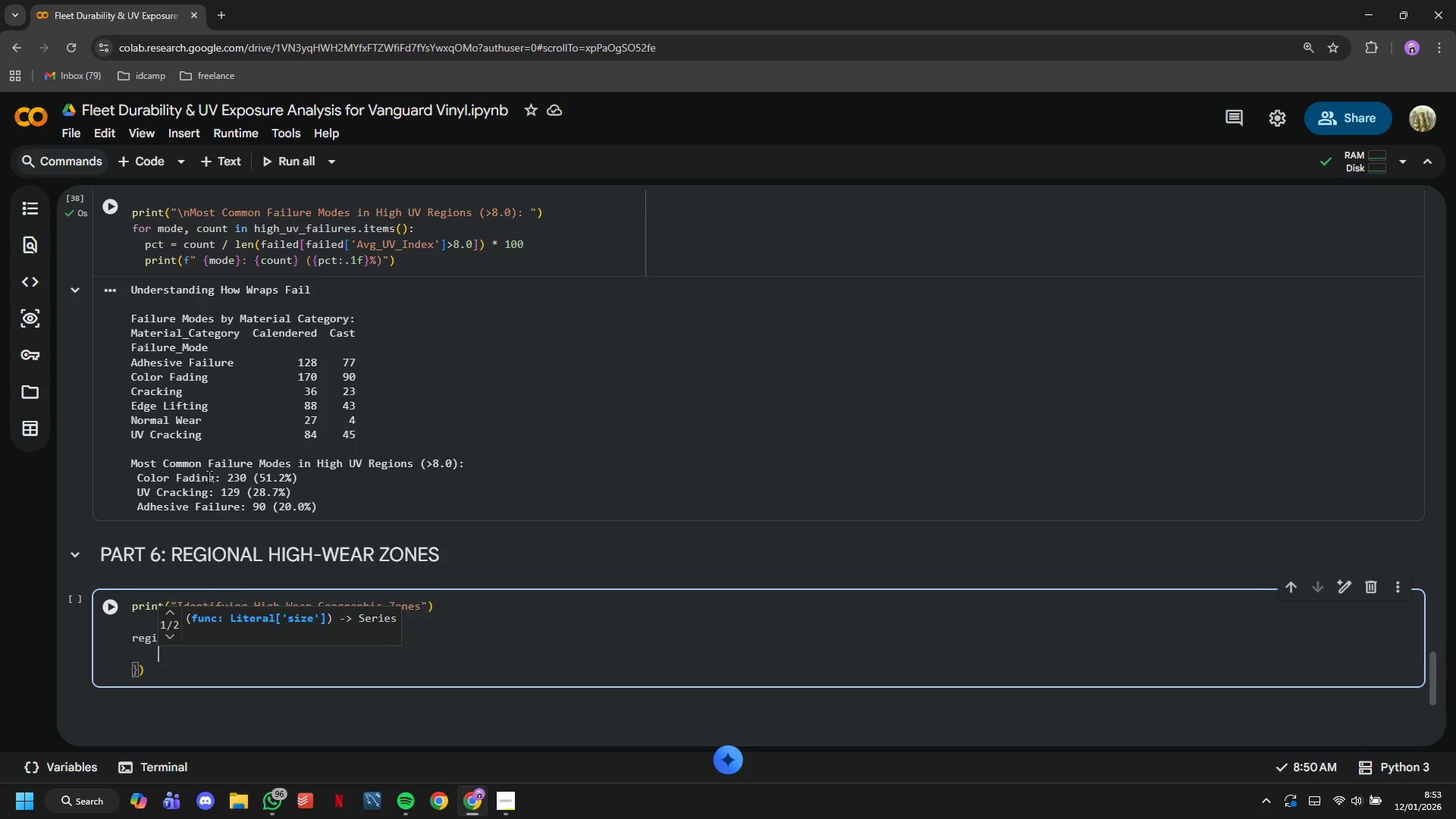 
type('Install_ID)
 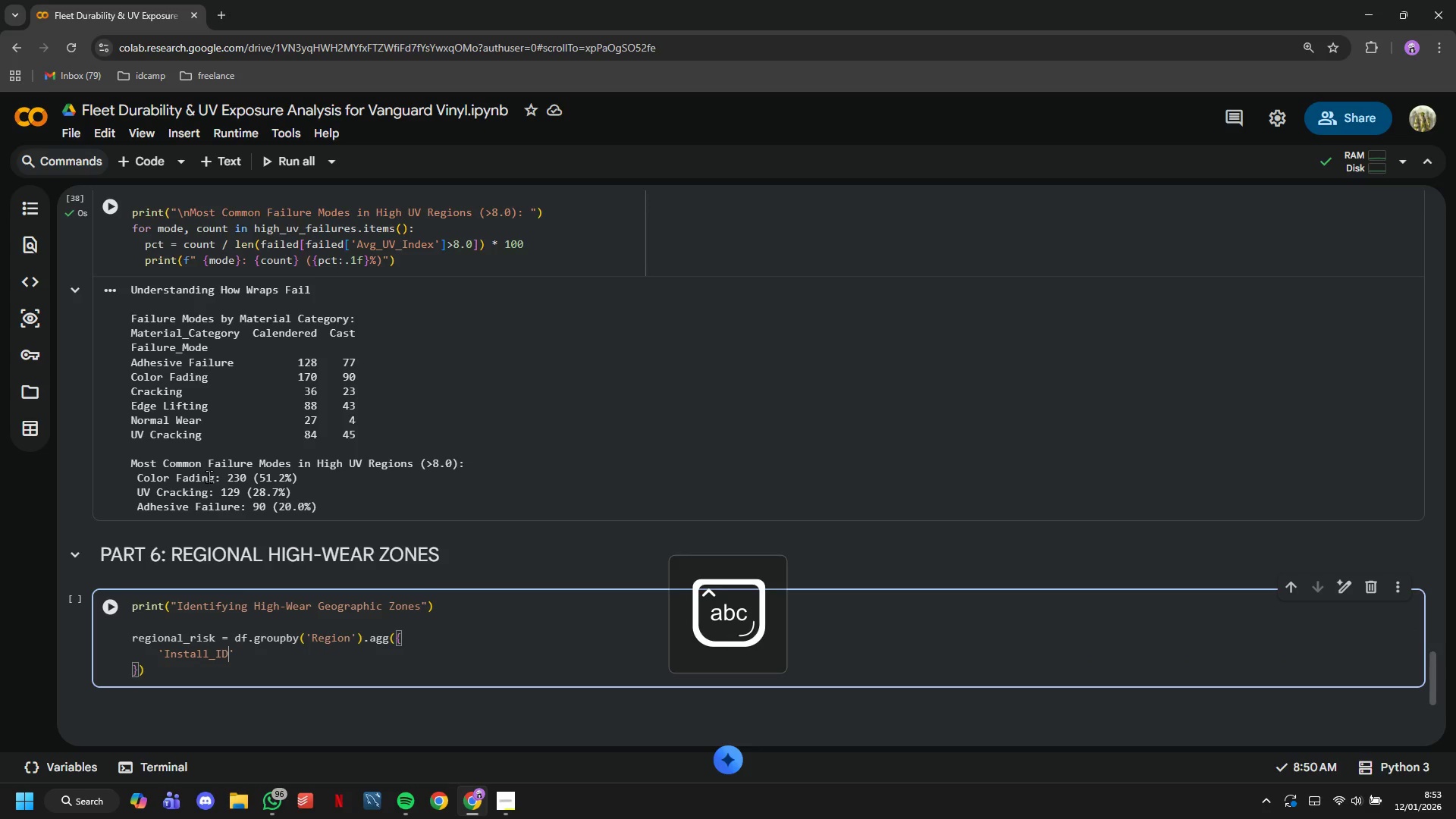 
key(ArrowRight)
 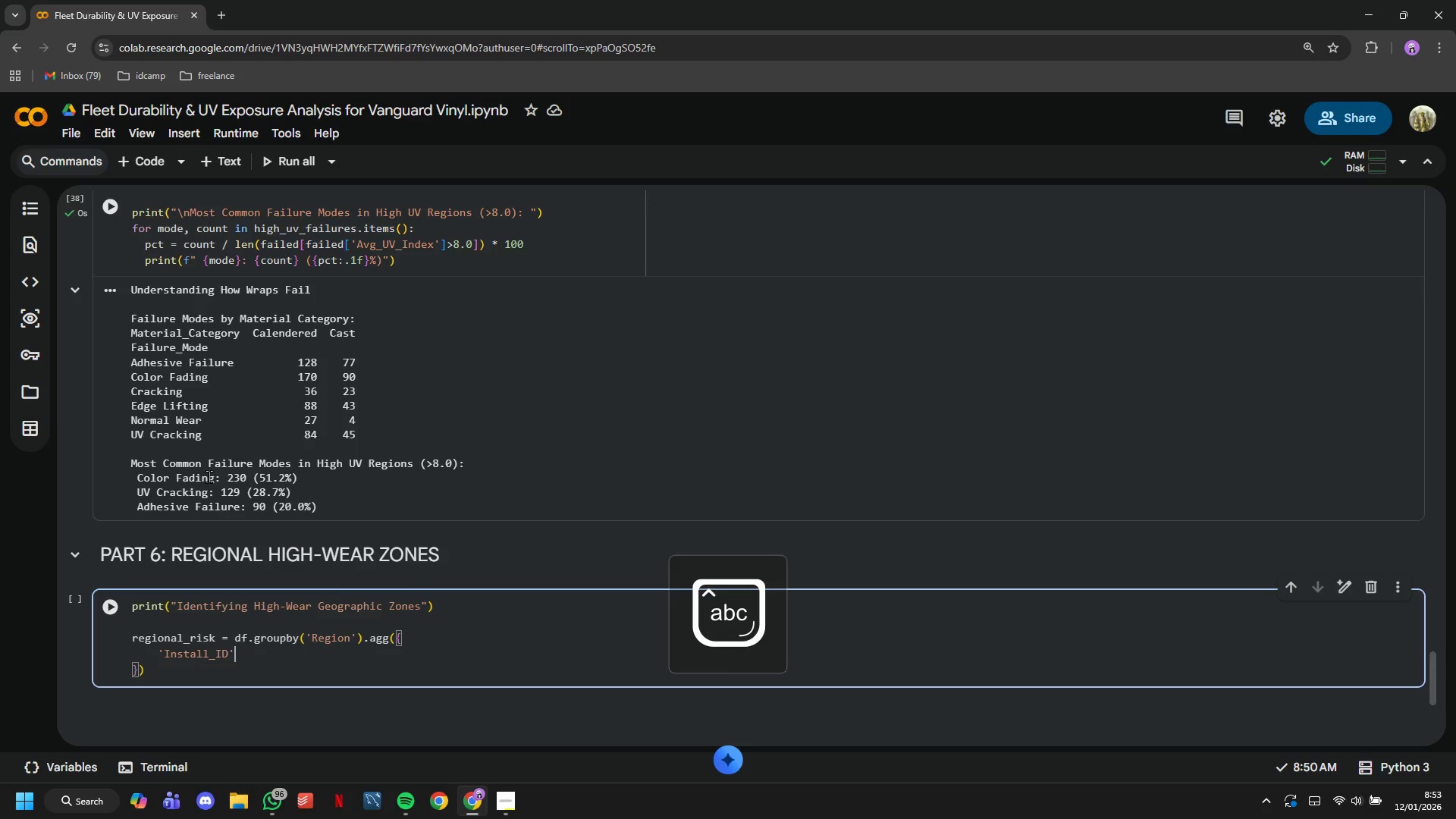 
type( : 'count)
 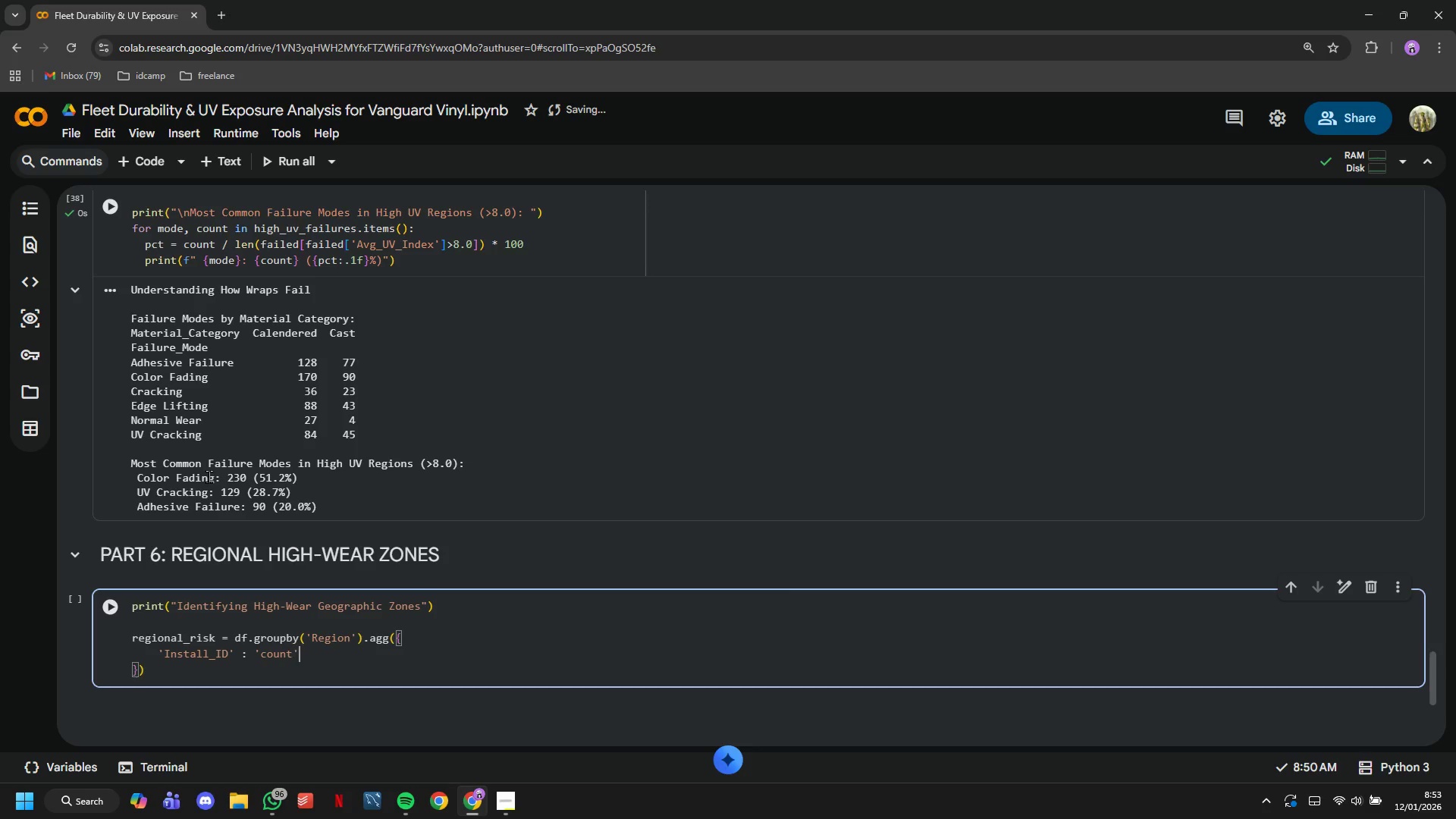 
key(ArrowRight)
 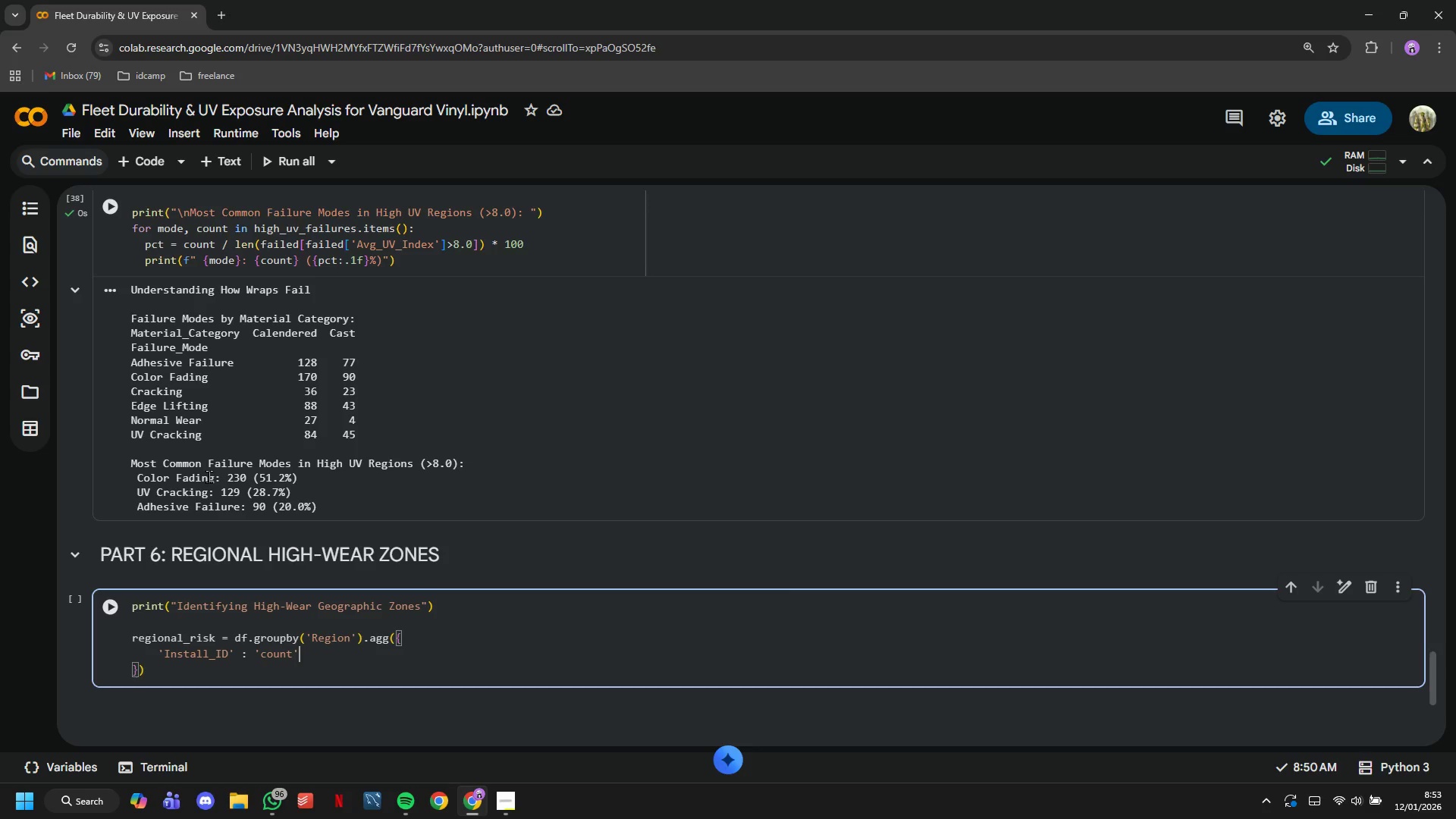 
key(Comma)
 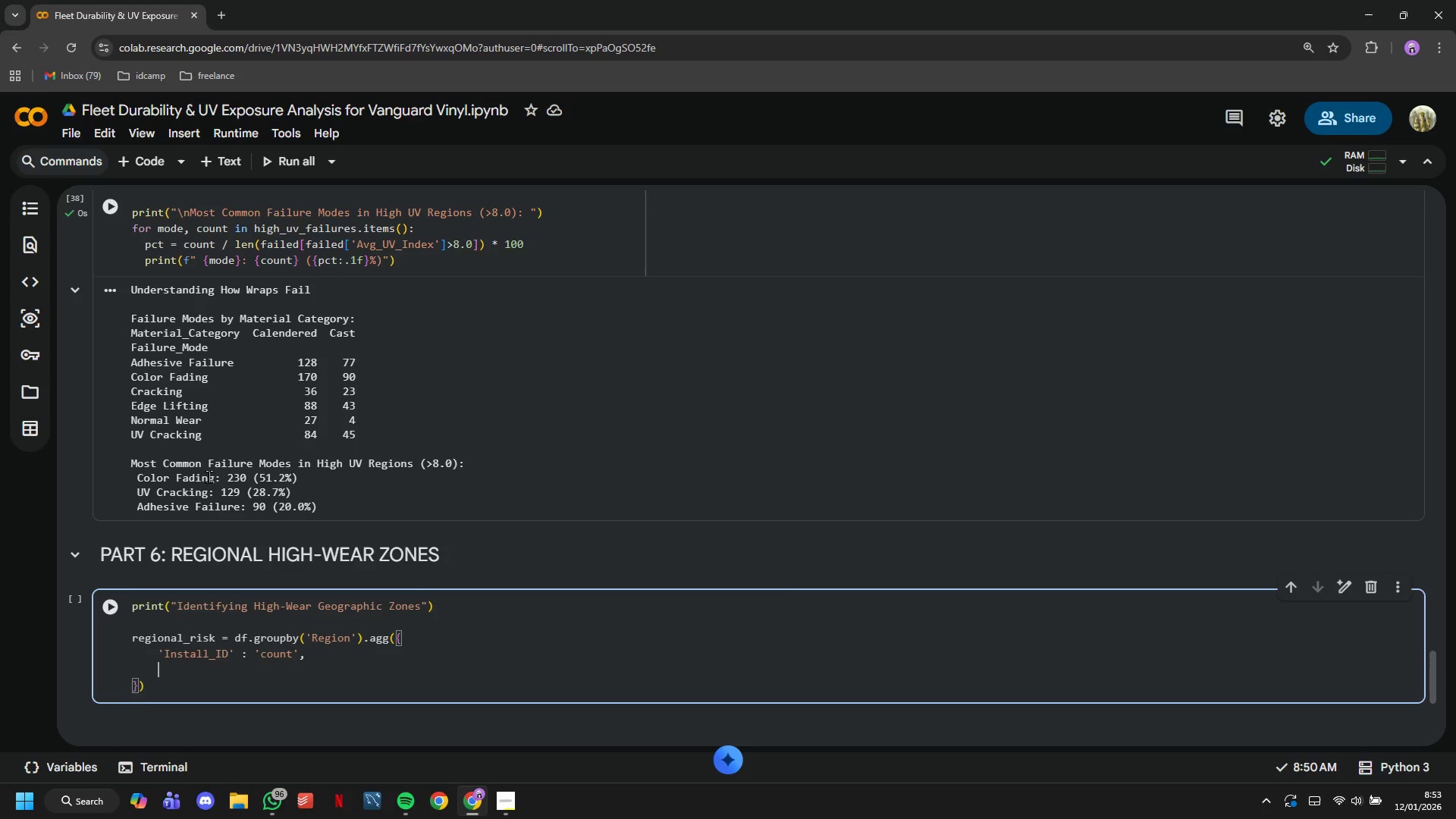 
key(Enter)
 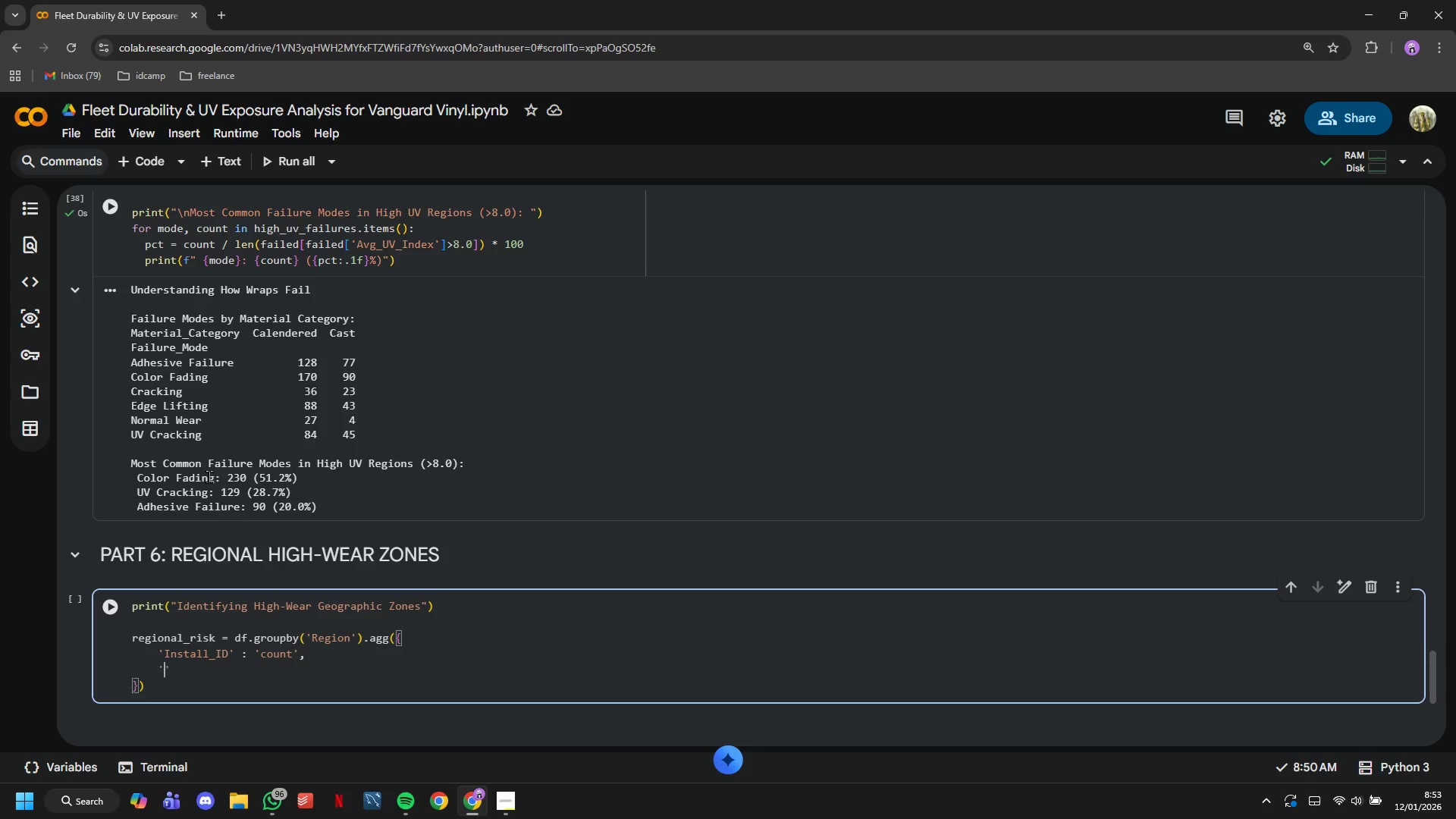 
type('Status)
 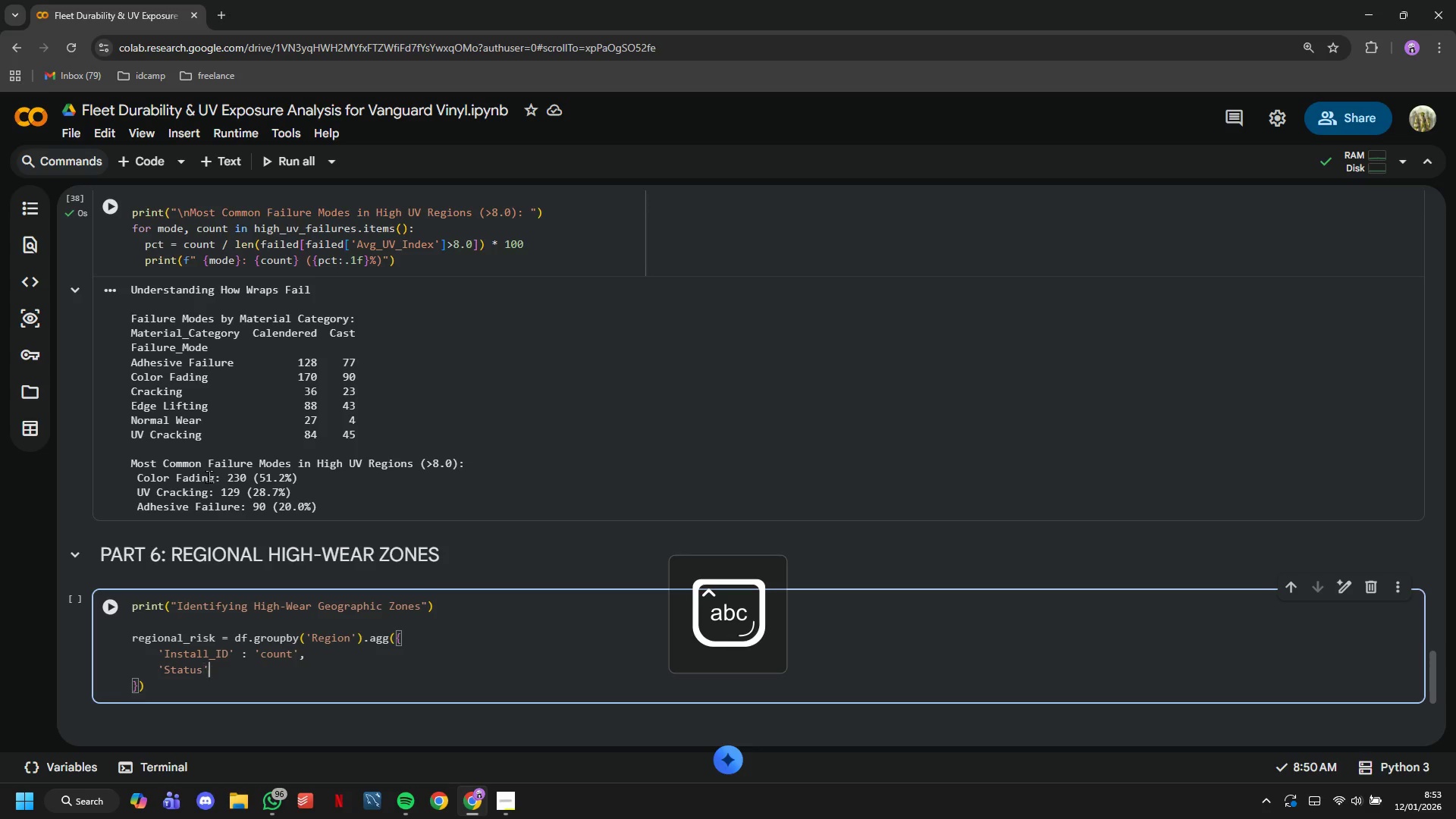 
key(ArrowRight)
 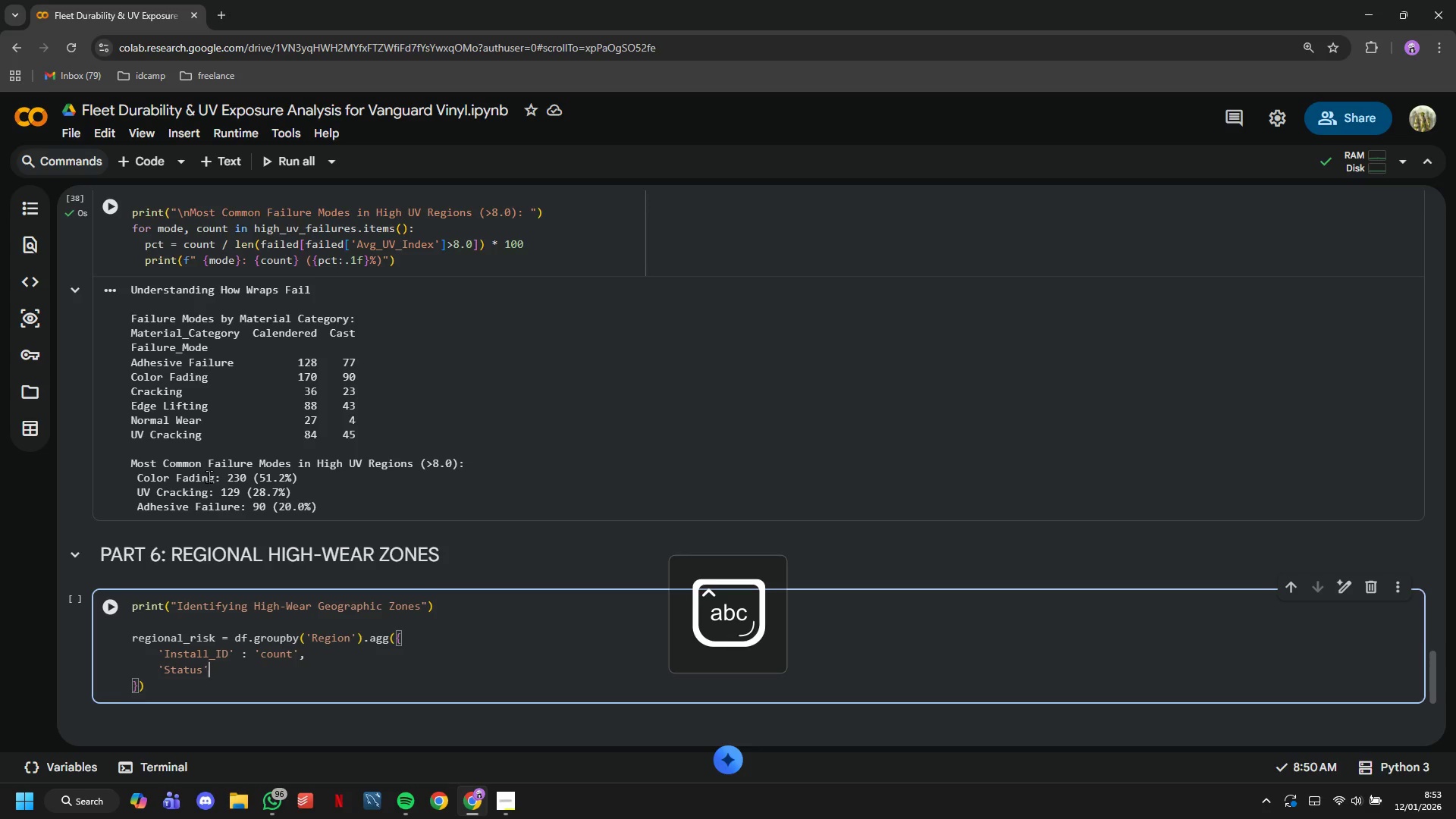 
type( : lambda x: (x=='Failed)
 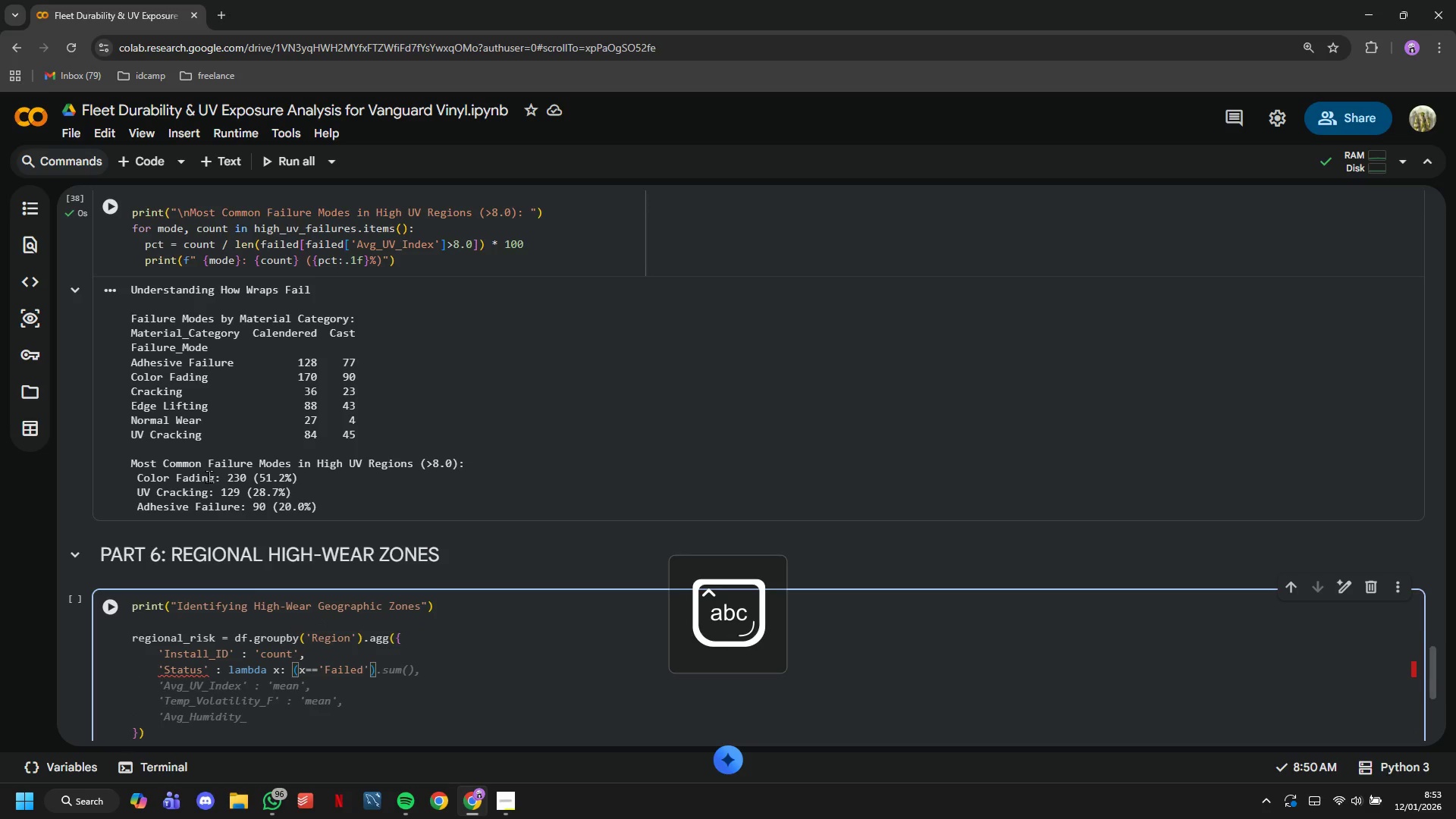 
 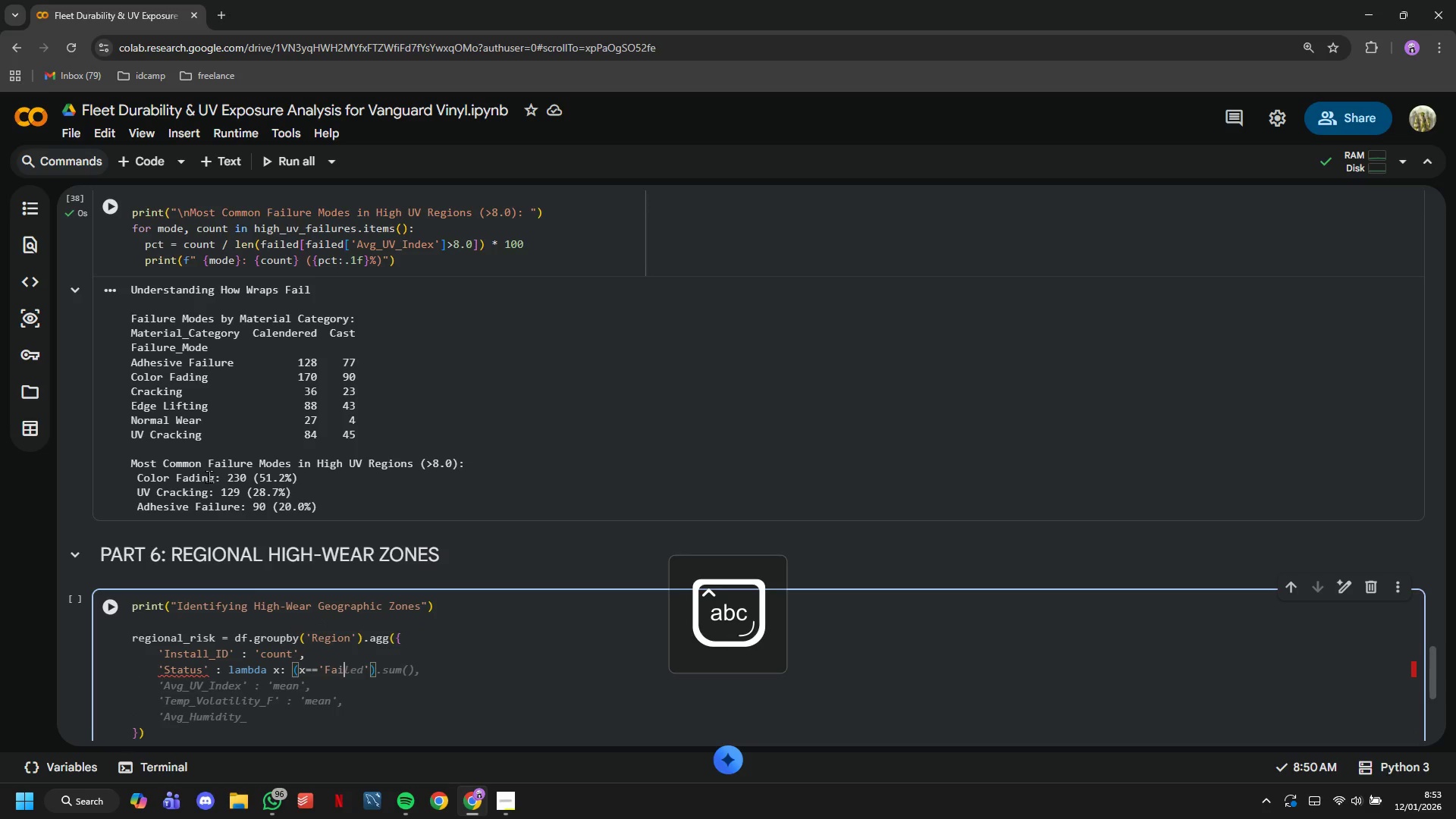 
key(ArrowRight)
 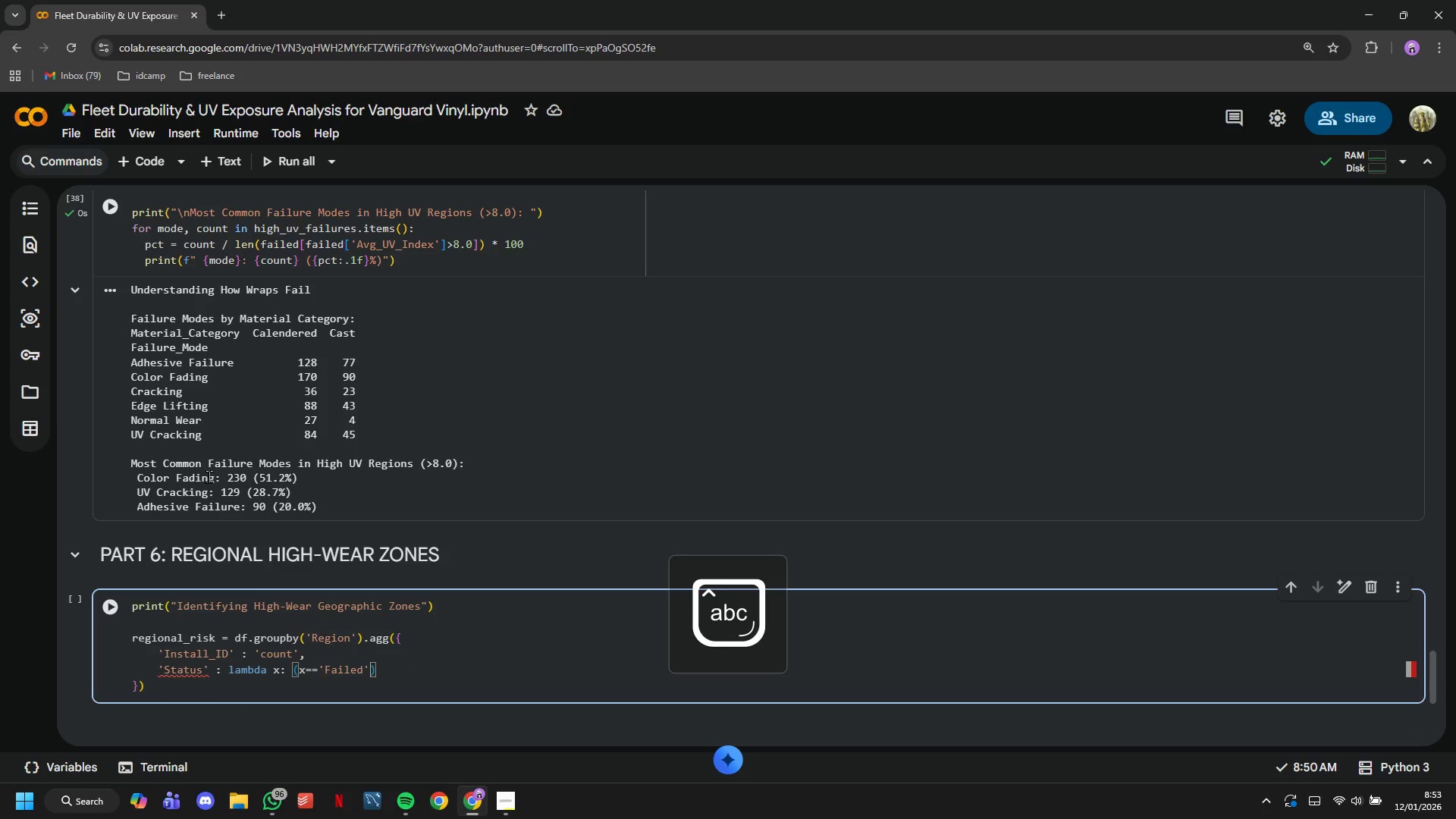 
key(ArrowRight)
 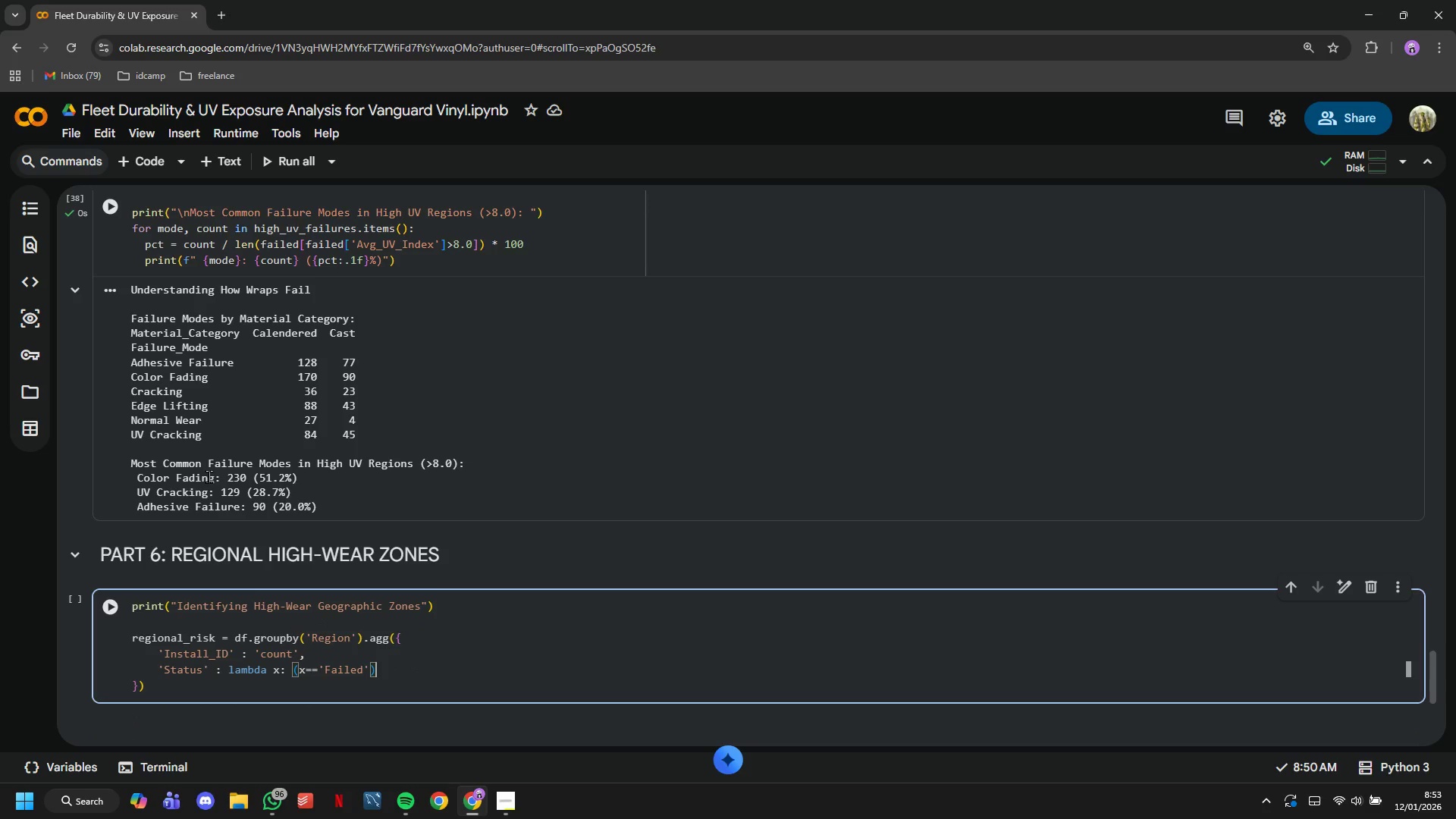 
type(.sum()
 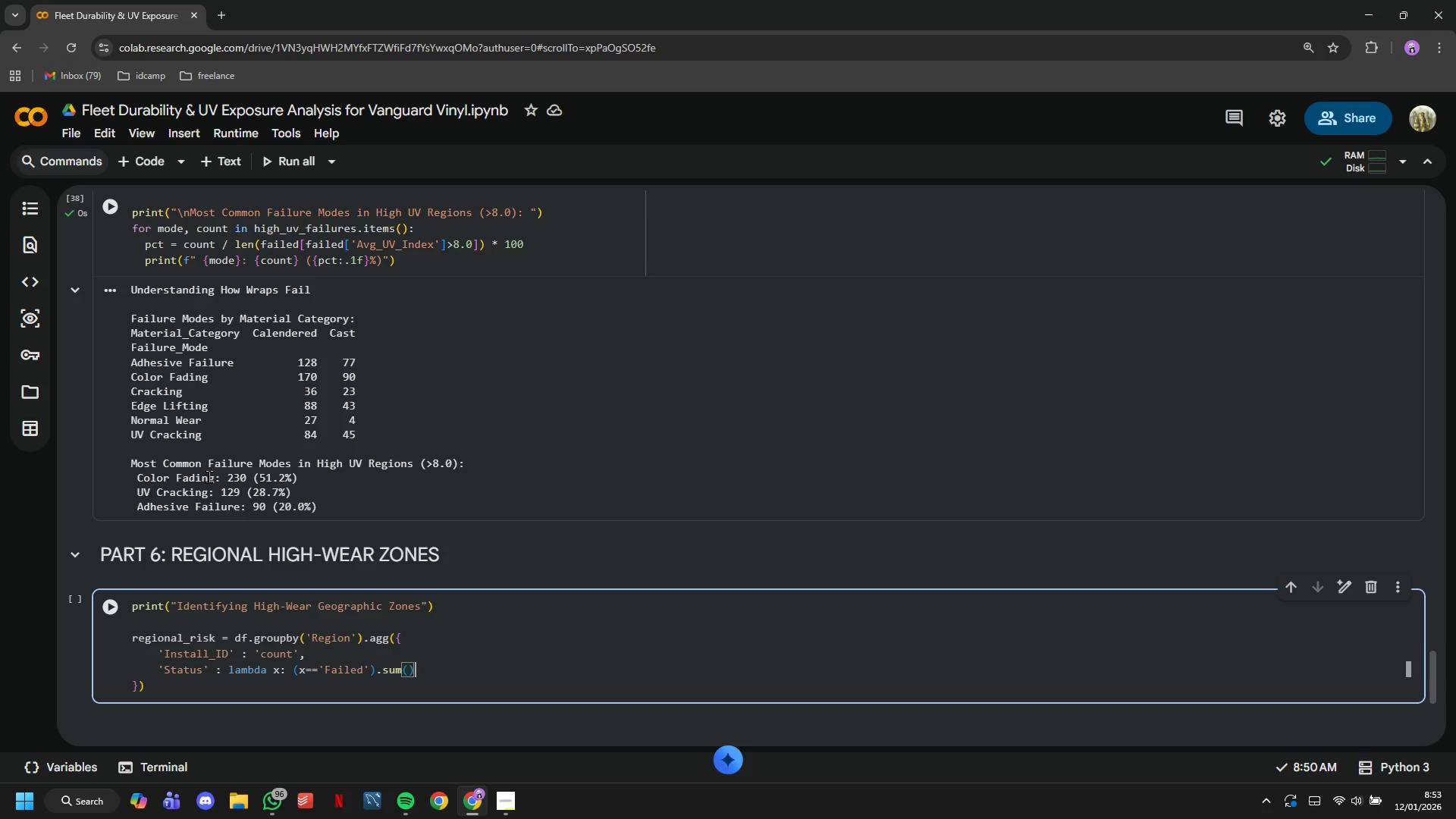 
 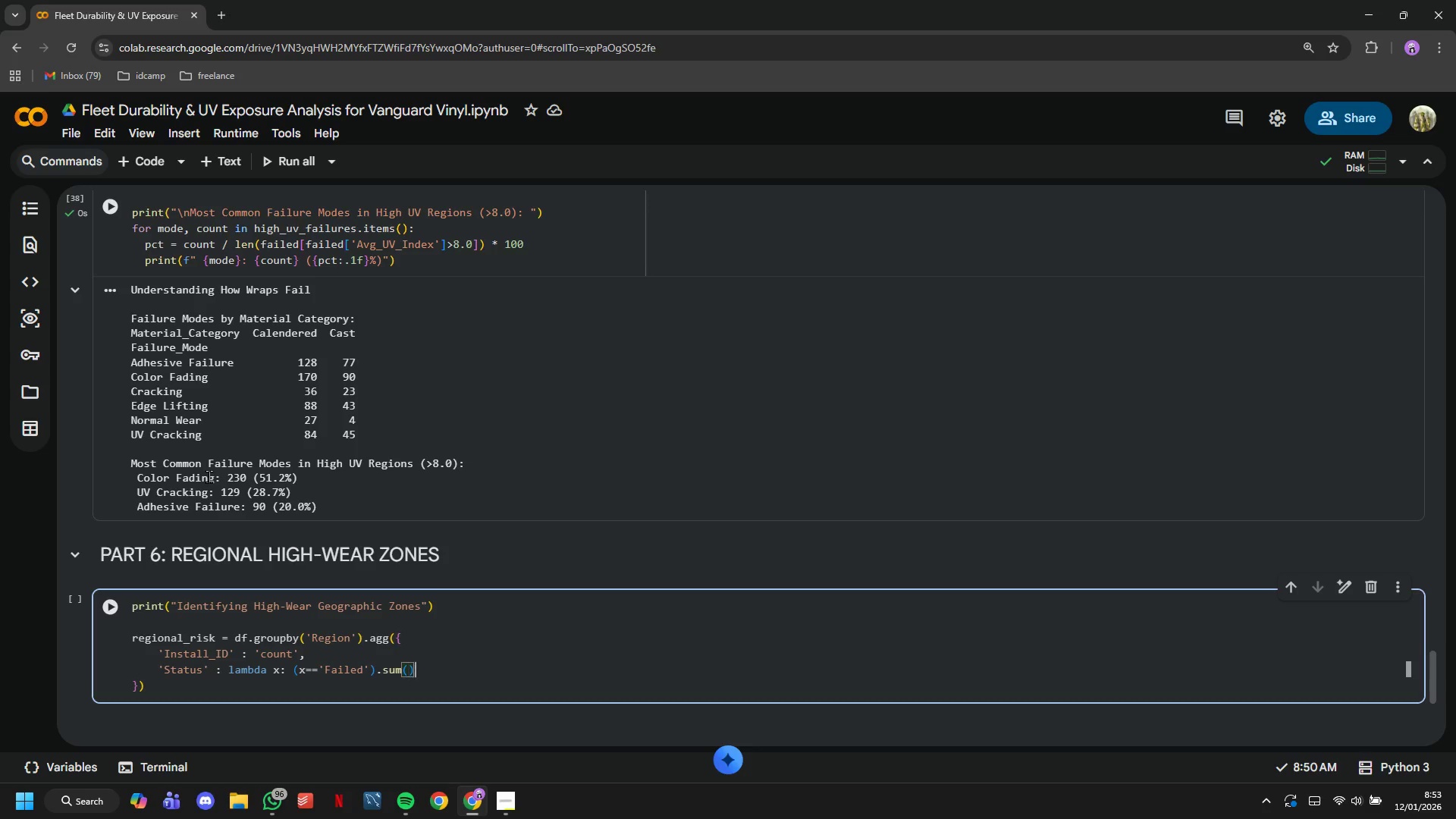 
key(ArrowRight)
 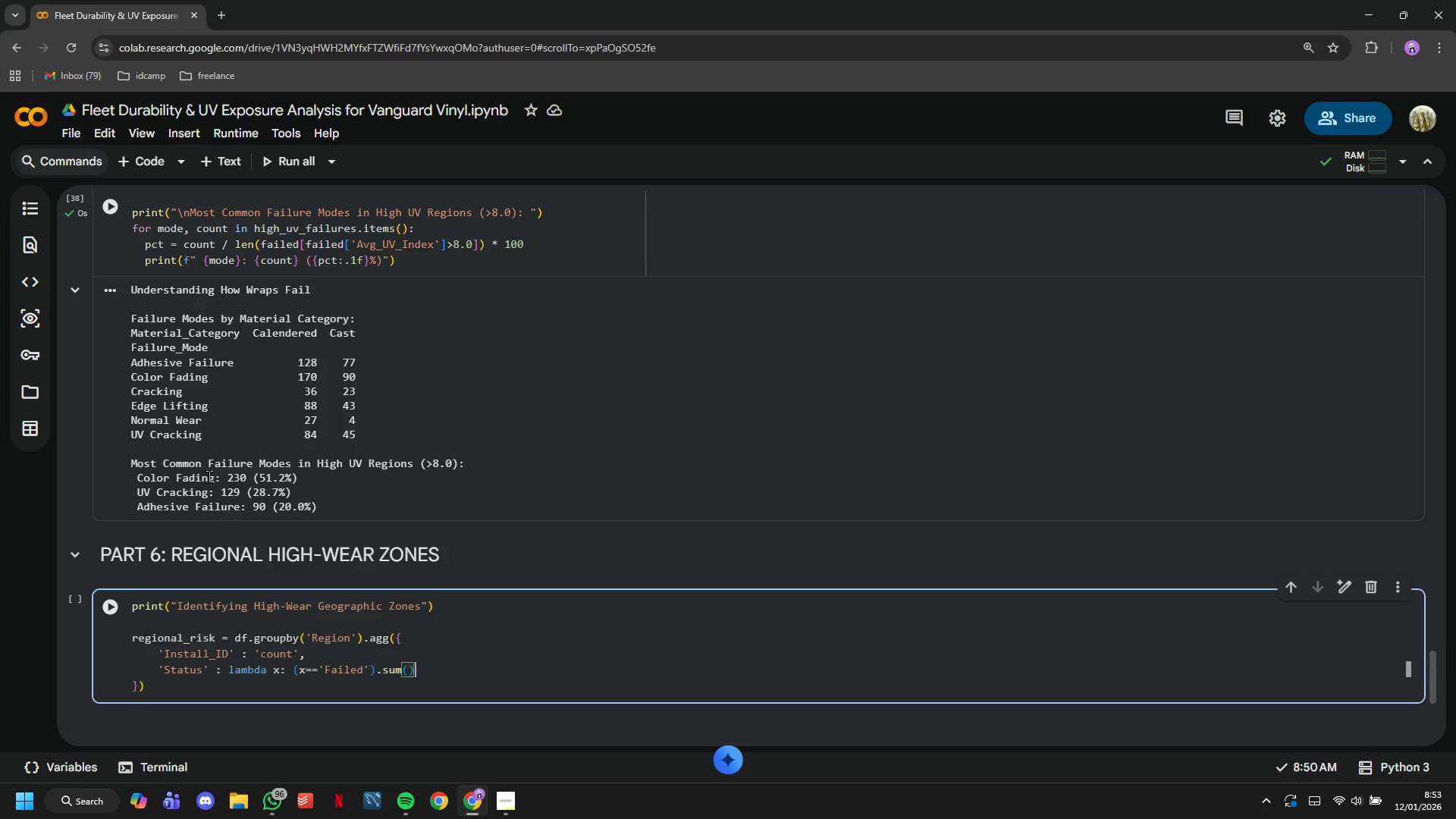 
key(Comma)
 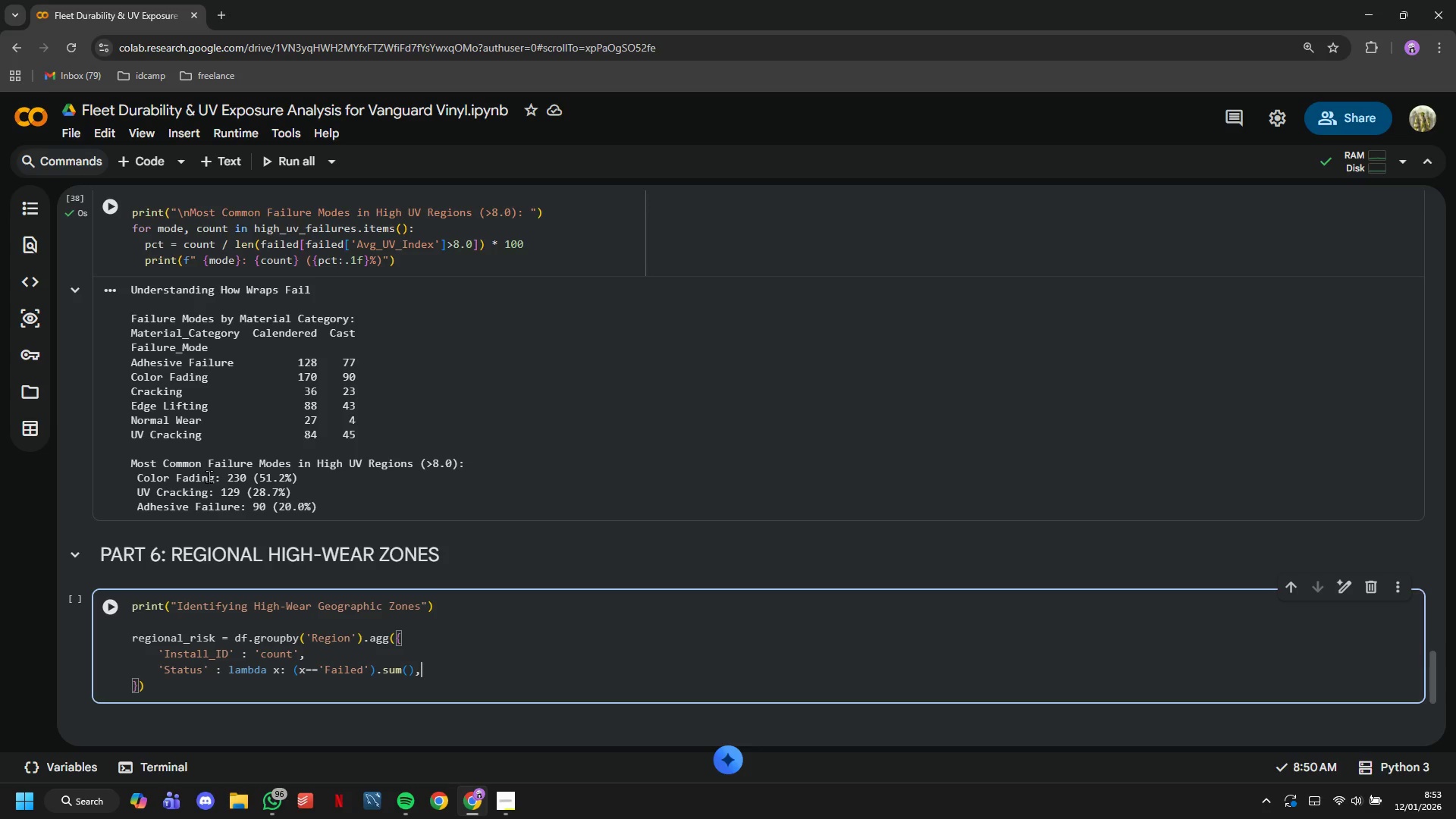 
key(Enter)
 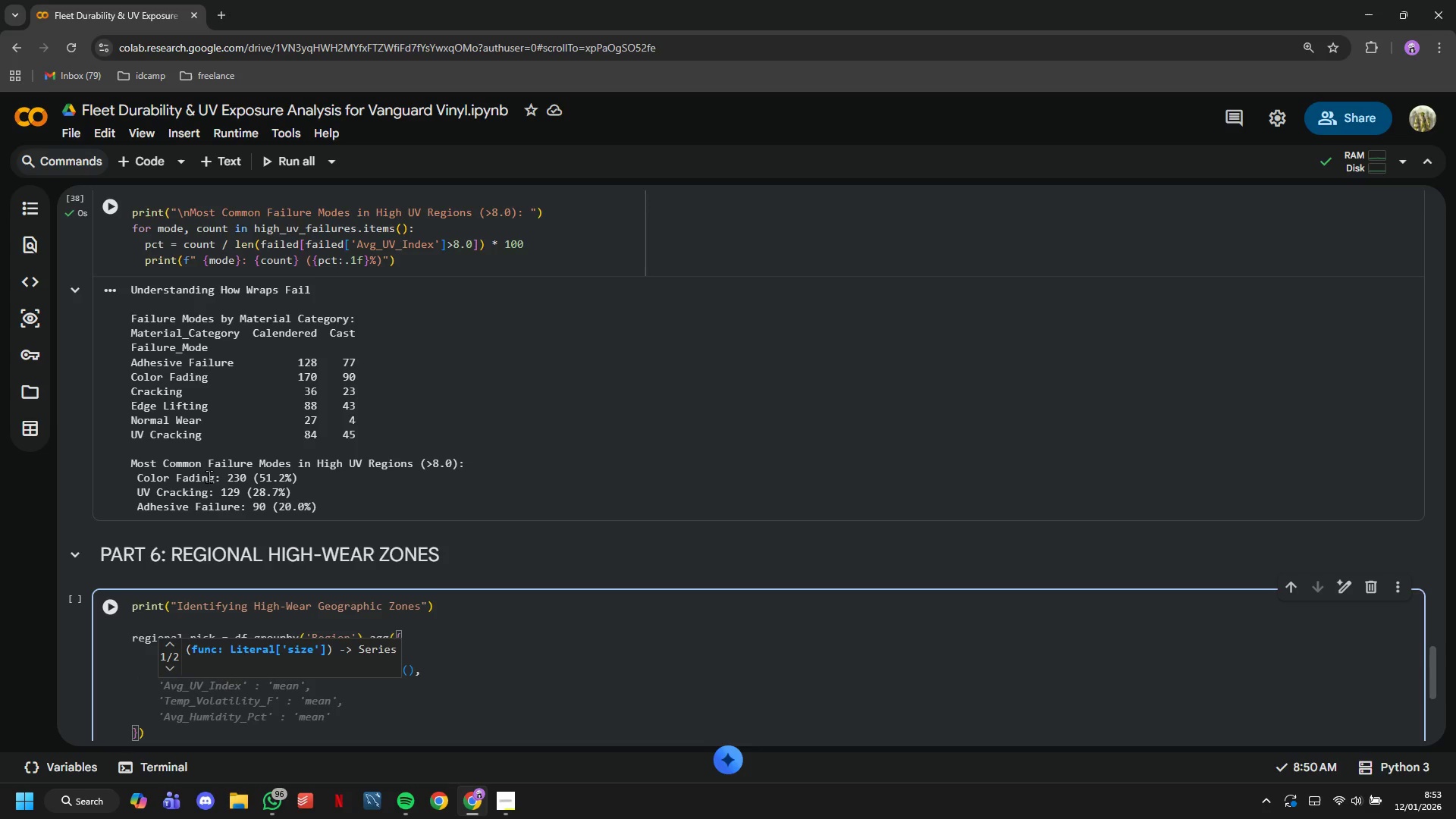 
wait(9.61)
 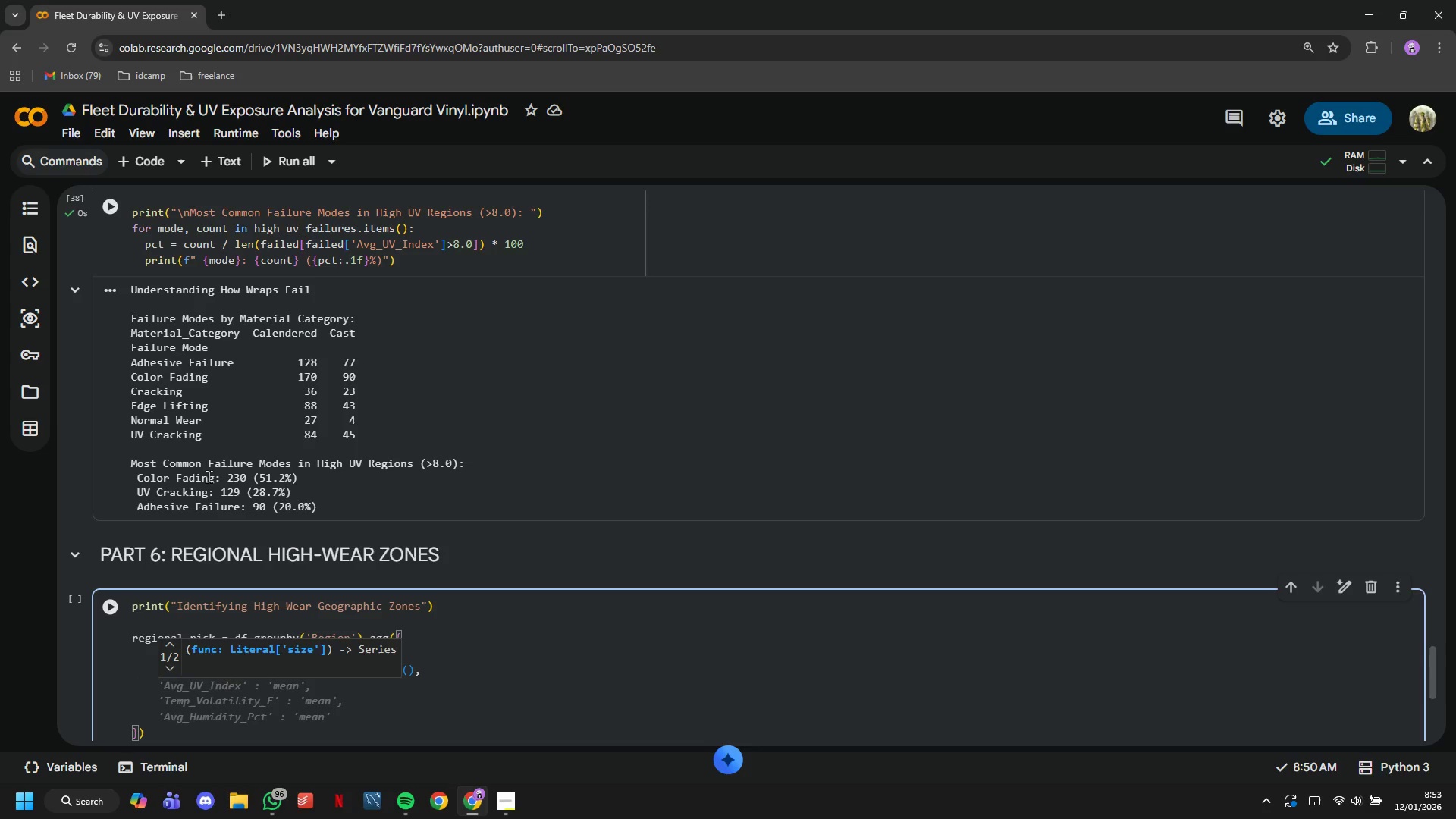 
type('Avg_UV_Index)
 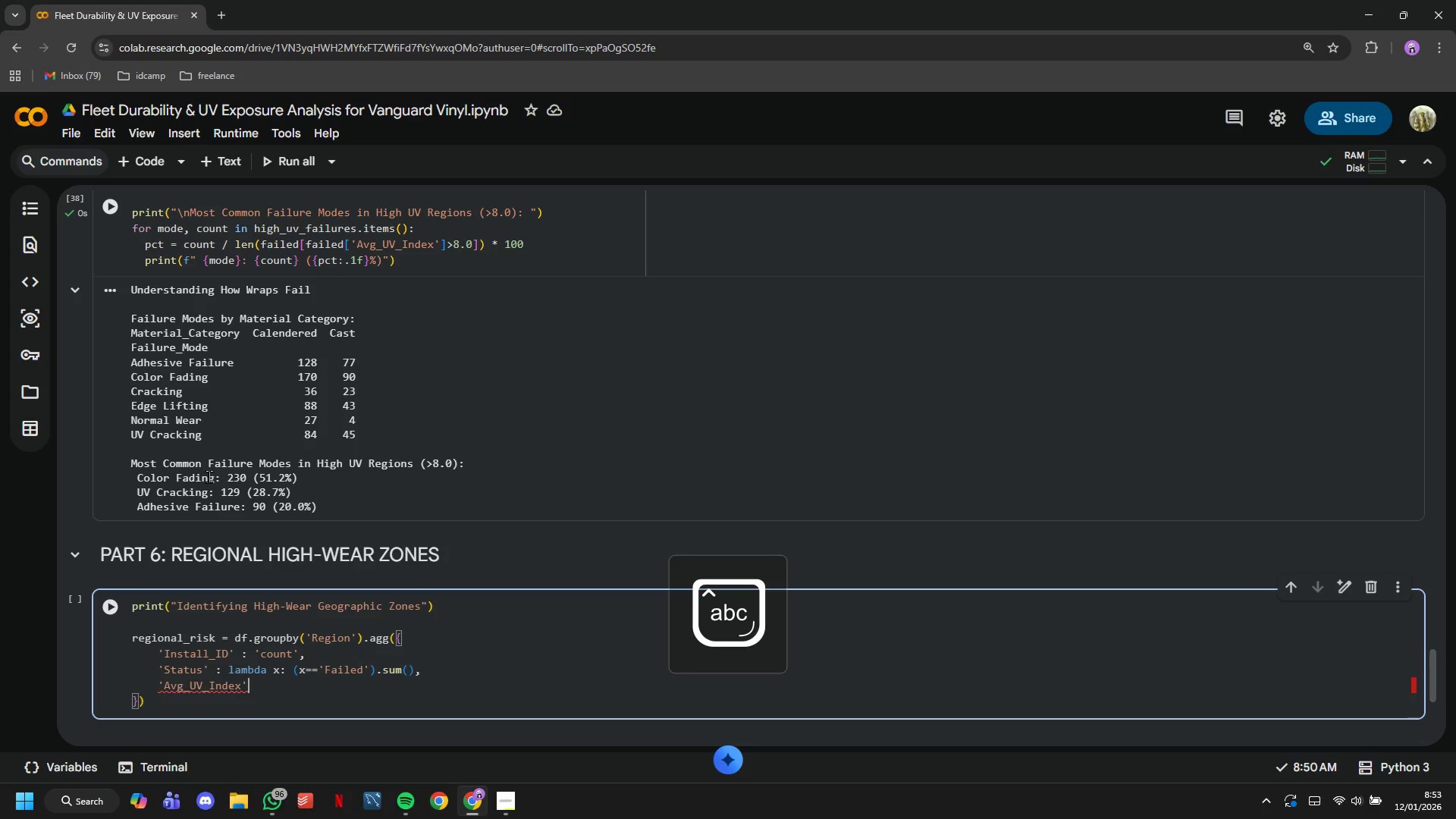 
 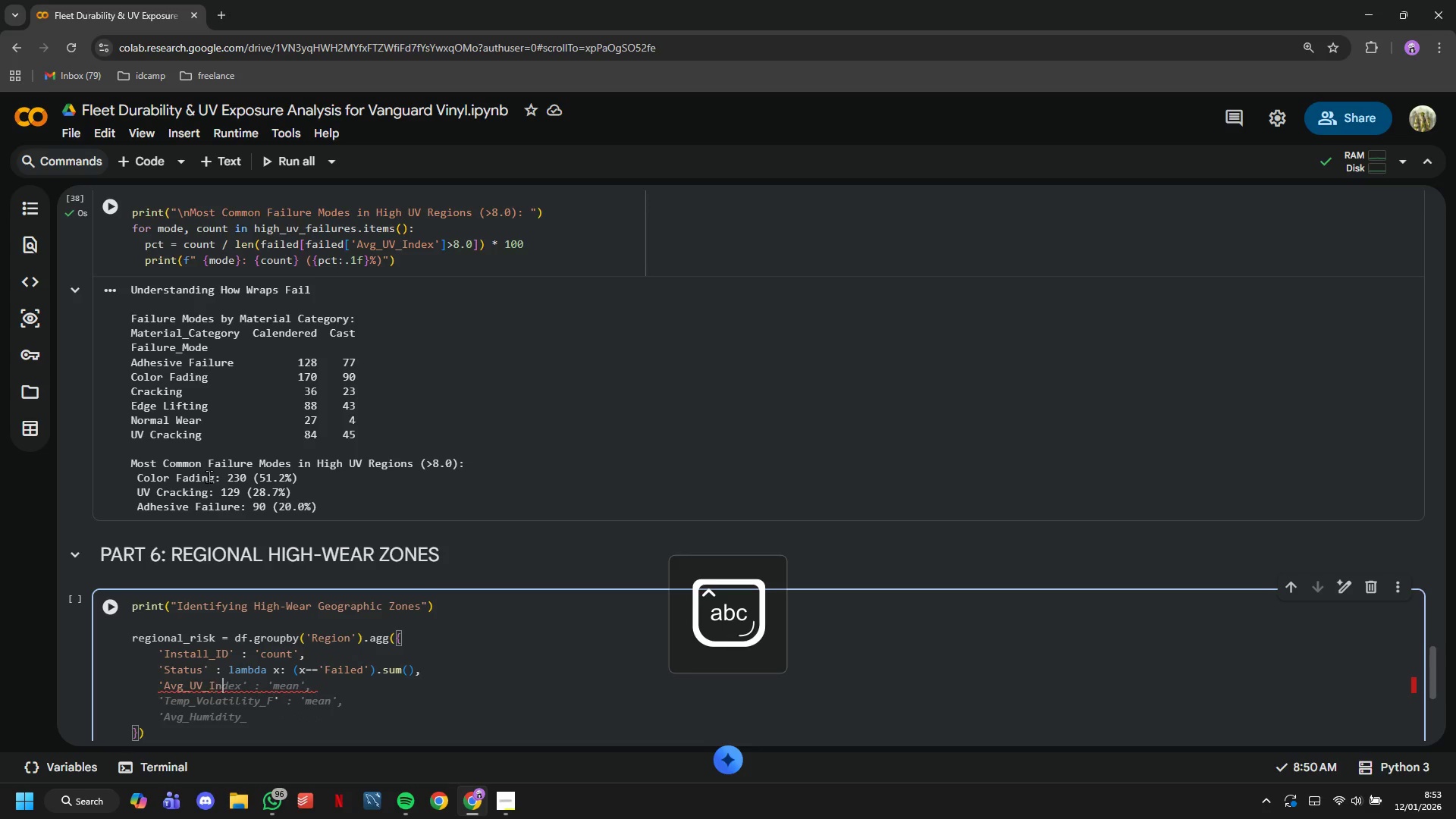 
key(ArrowRight)
 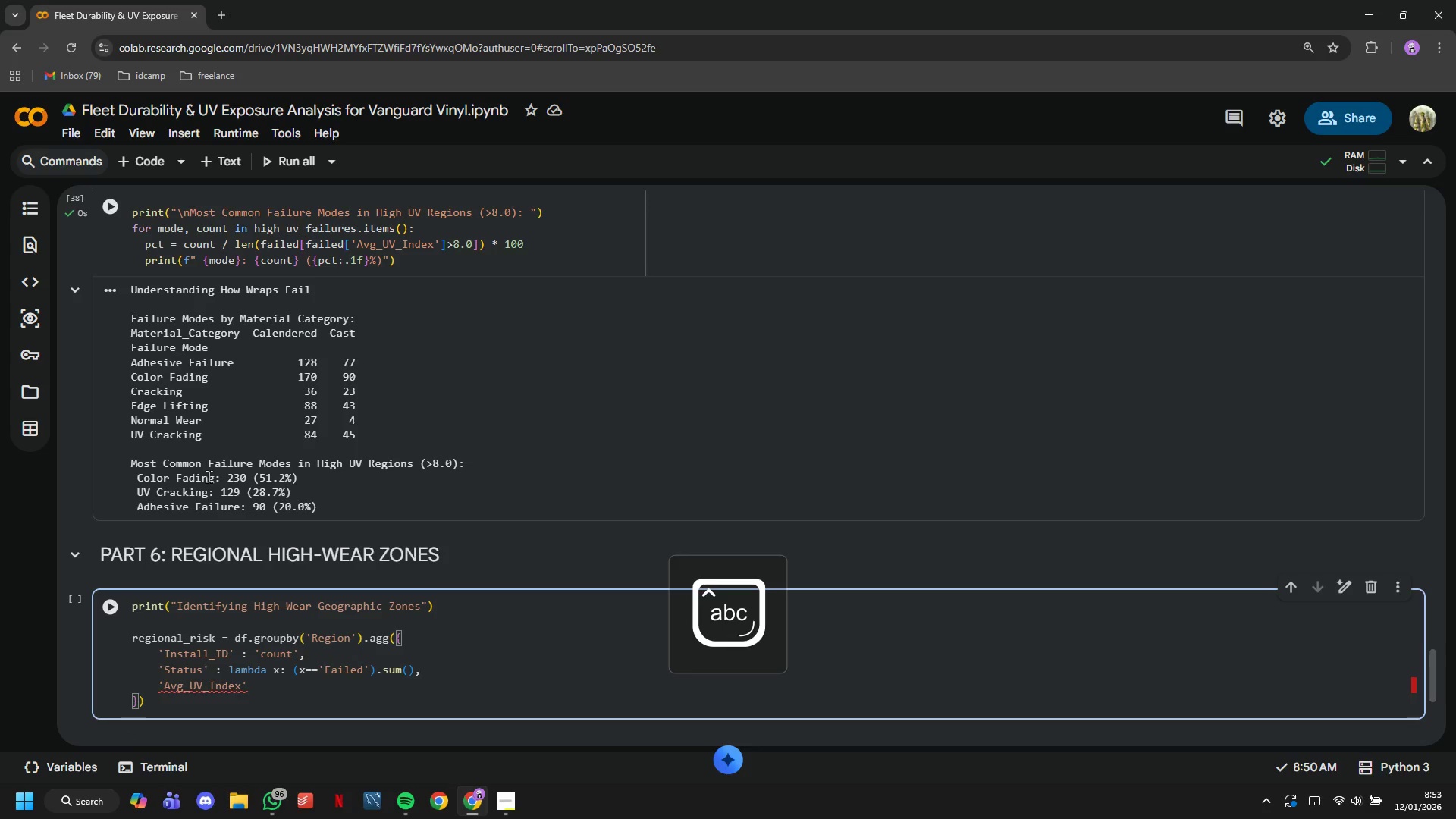 
type(: 'first)
 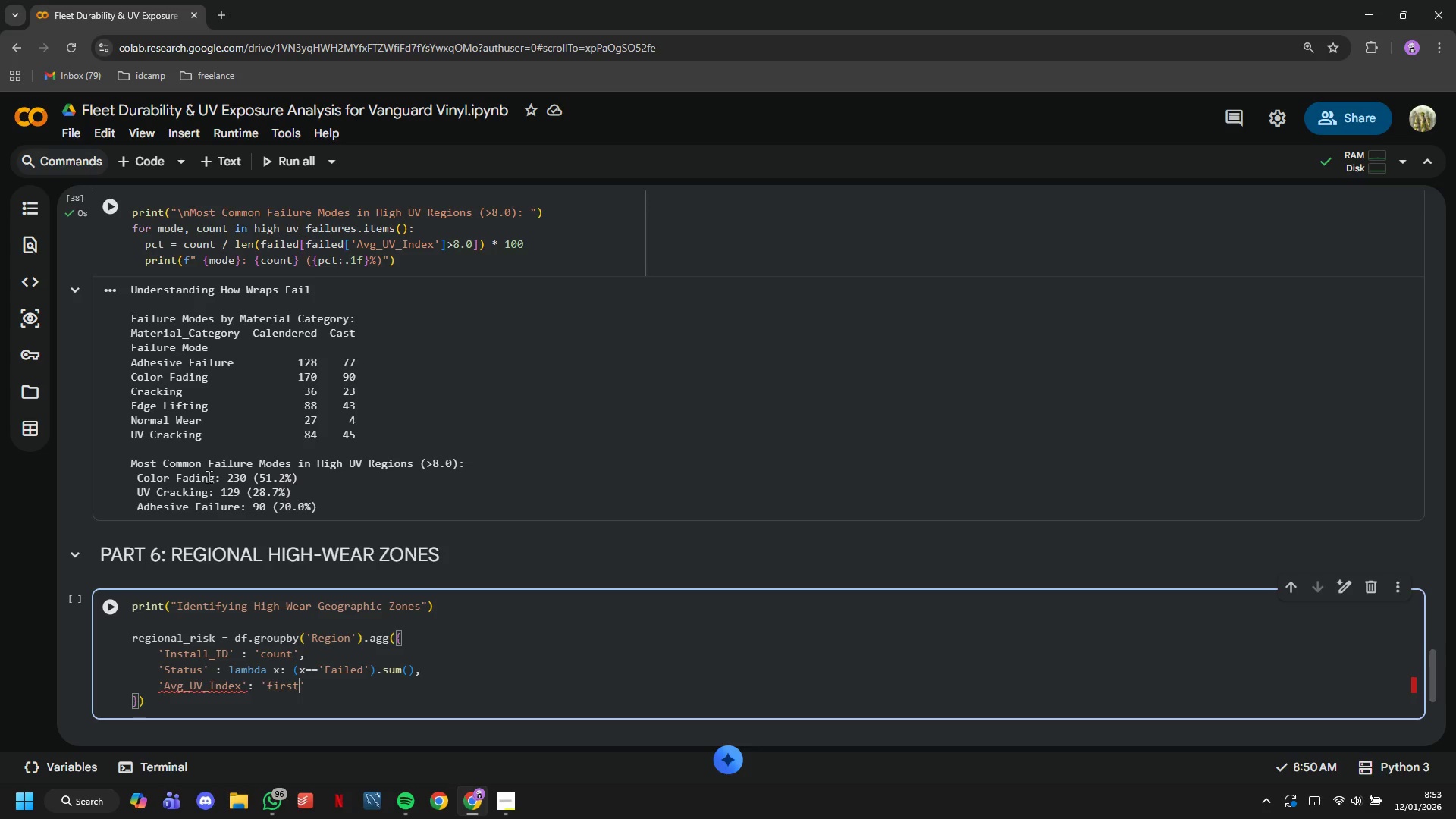 
key(ArrowRight)
 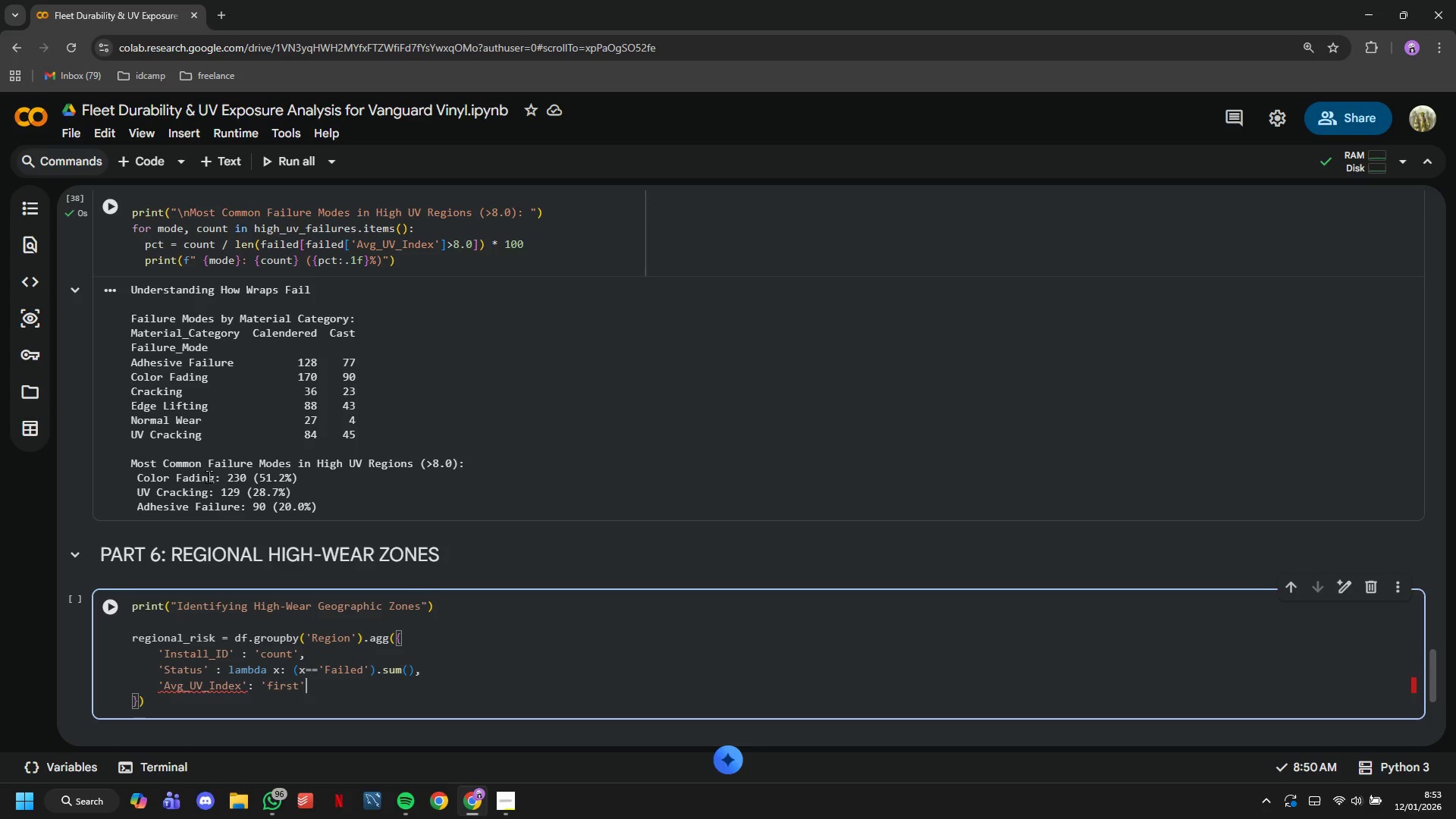 
key(Comma)
 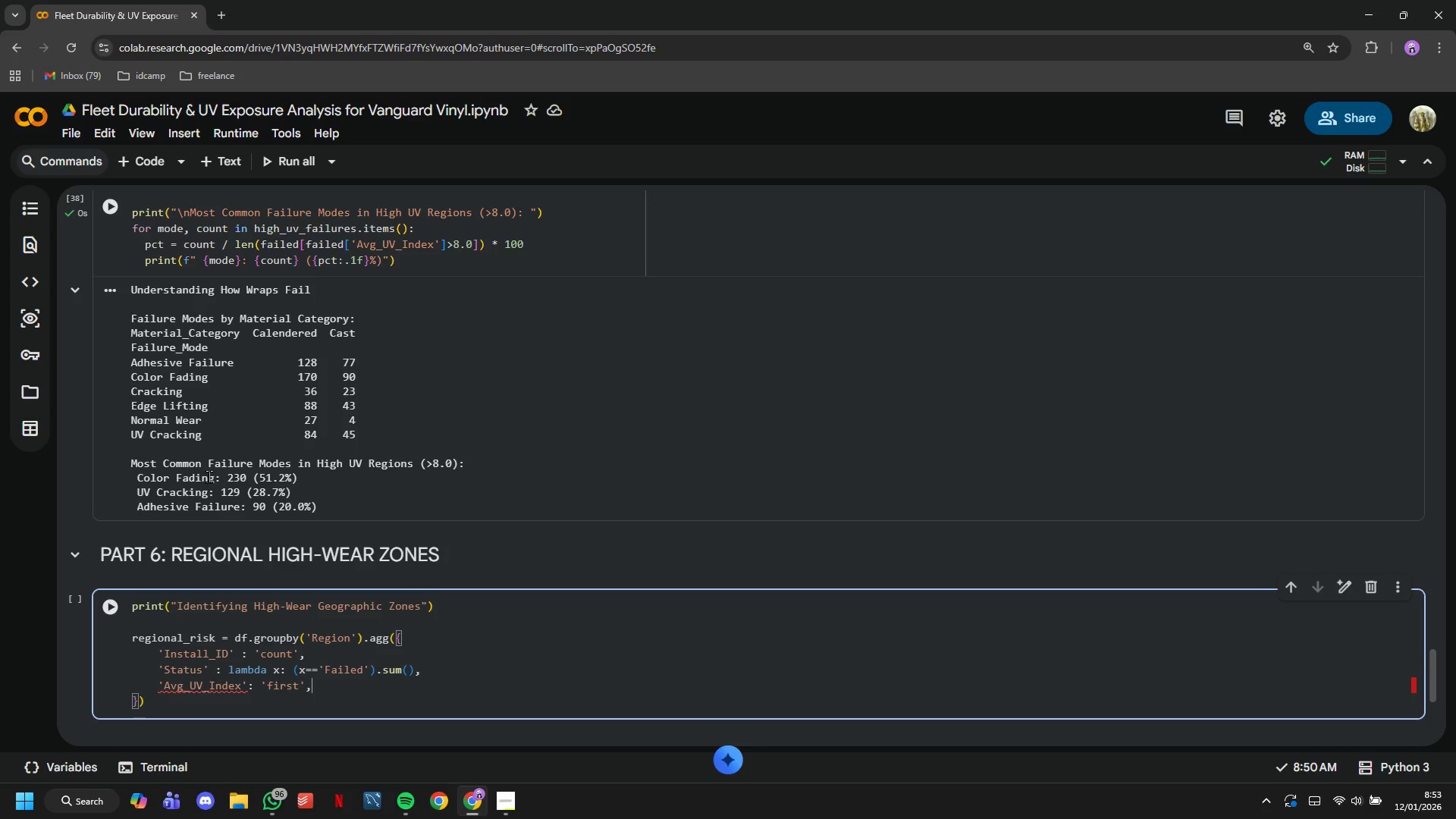 
key(Enter)
 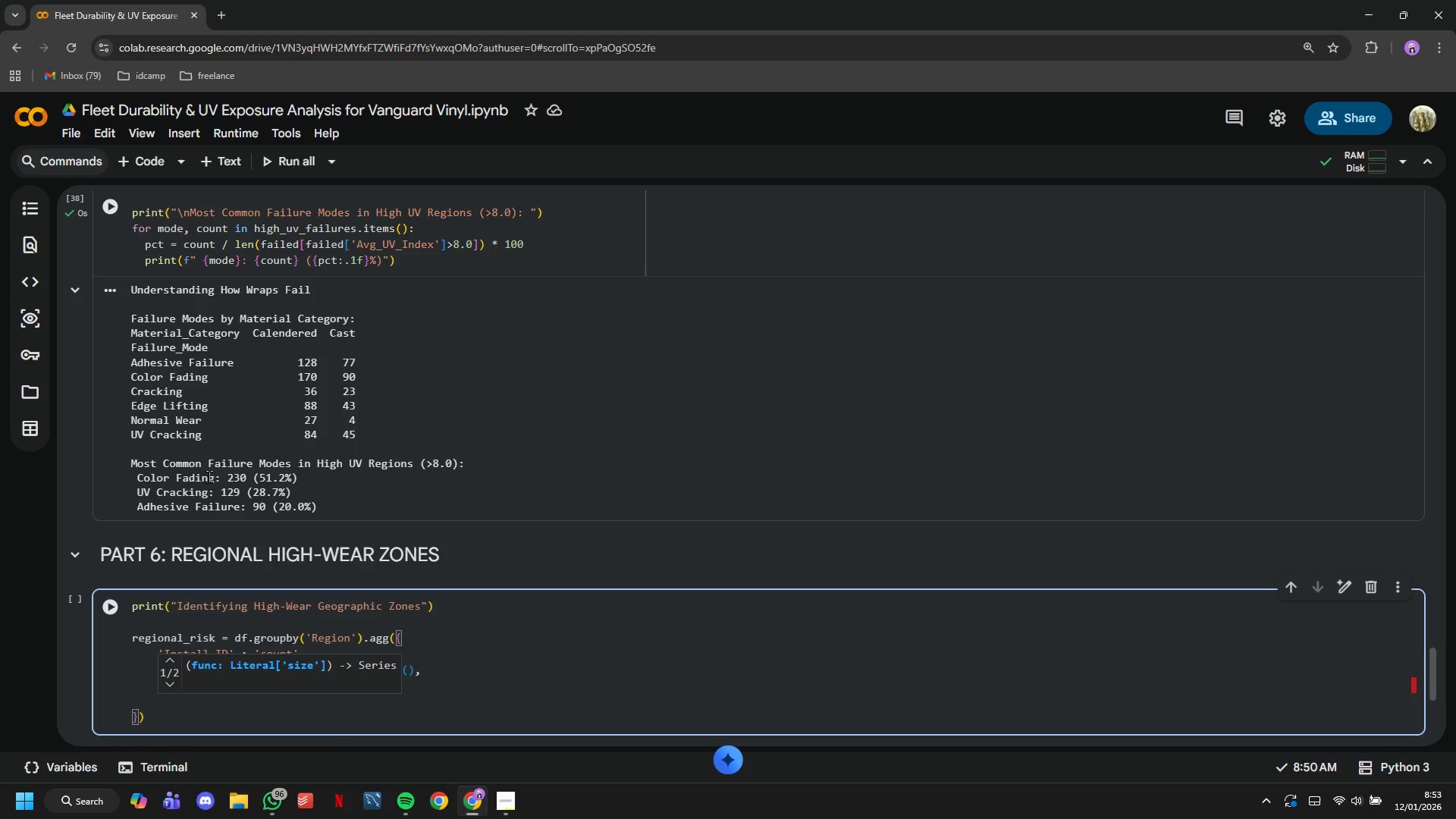 
type('Temp_Vota)
key(Backspace)
key(Backspace)
type(latility_F)
 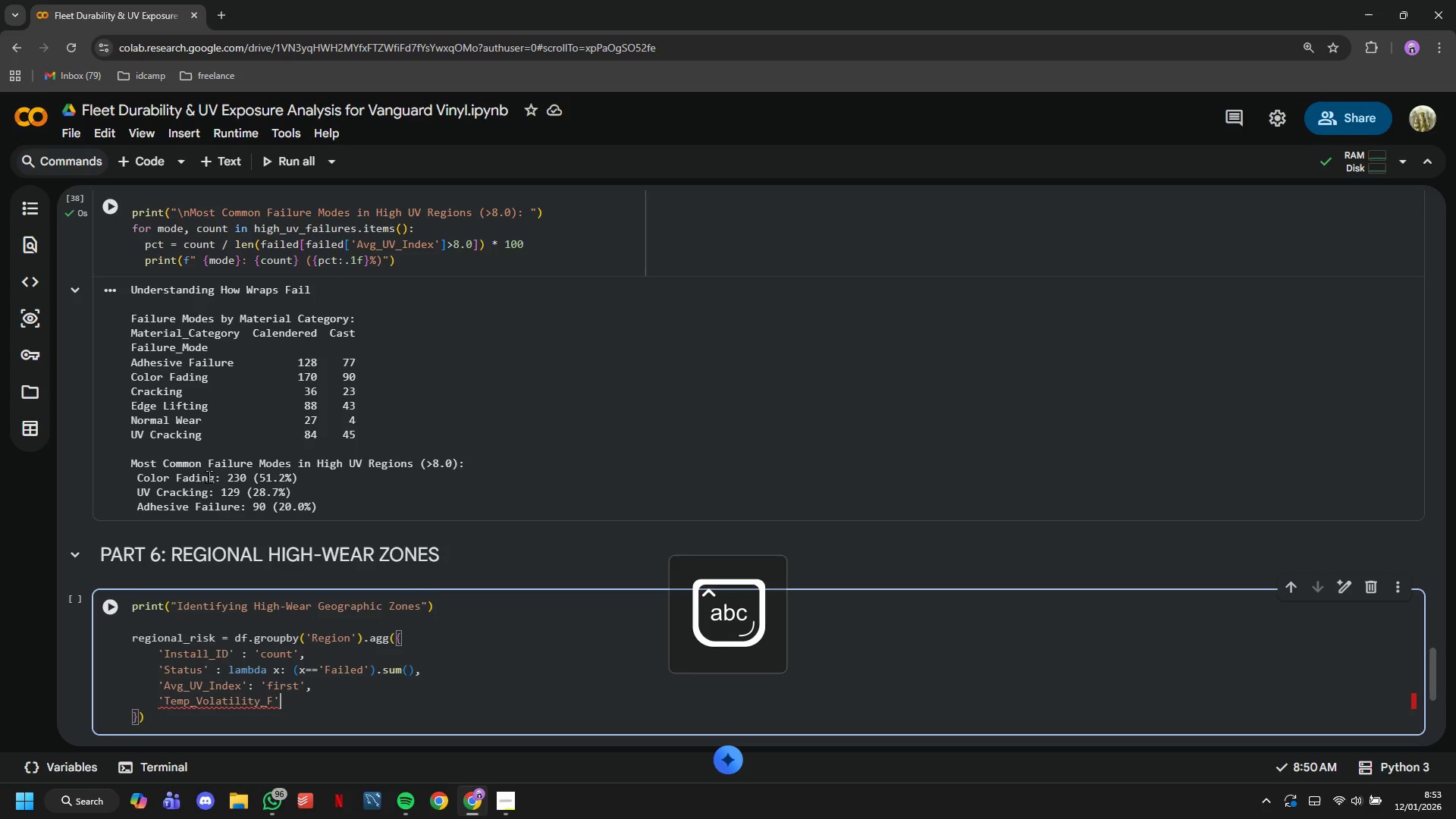 
 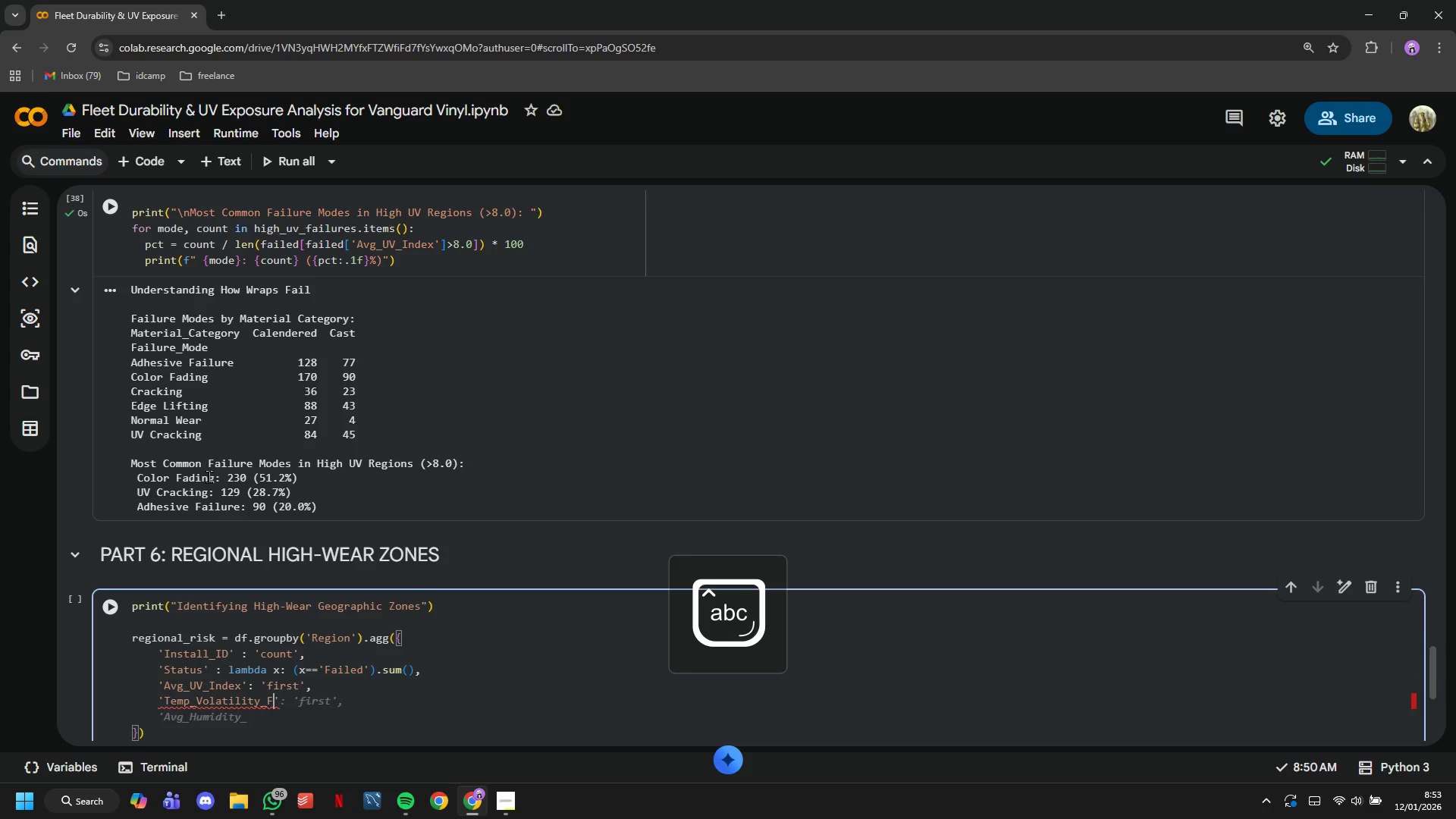 
key(ArrowRight)
 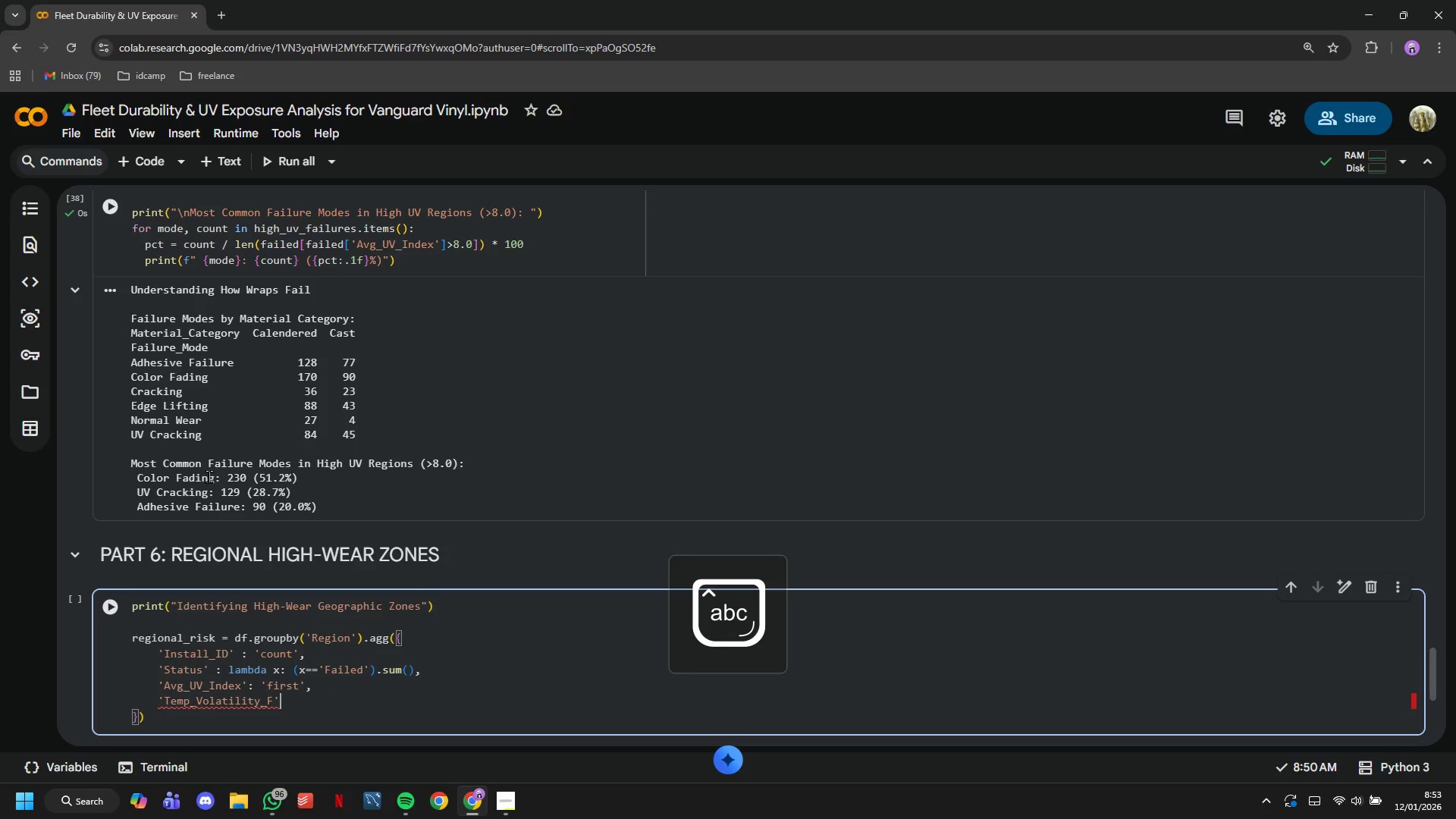 
type(: 'first)
 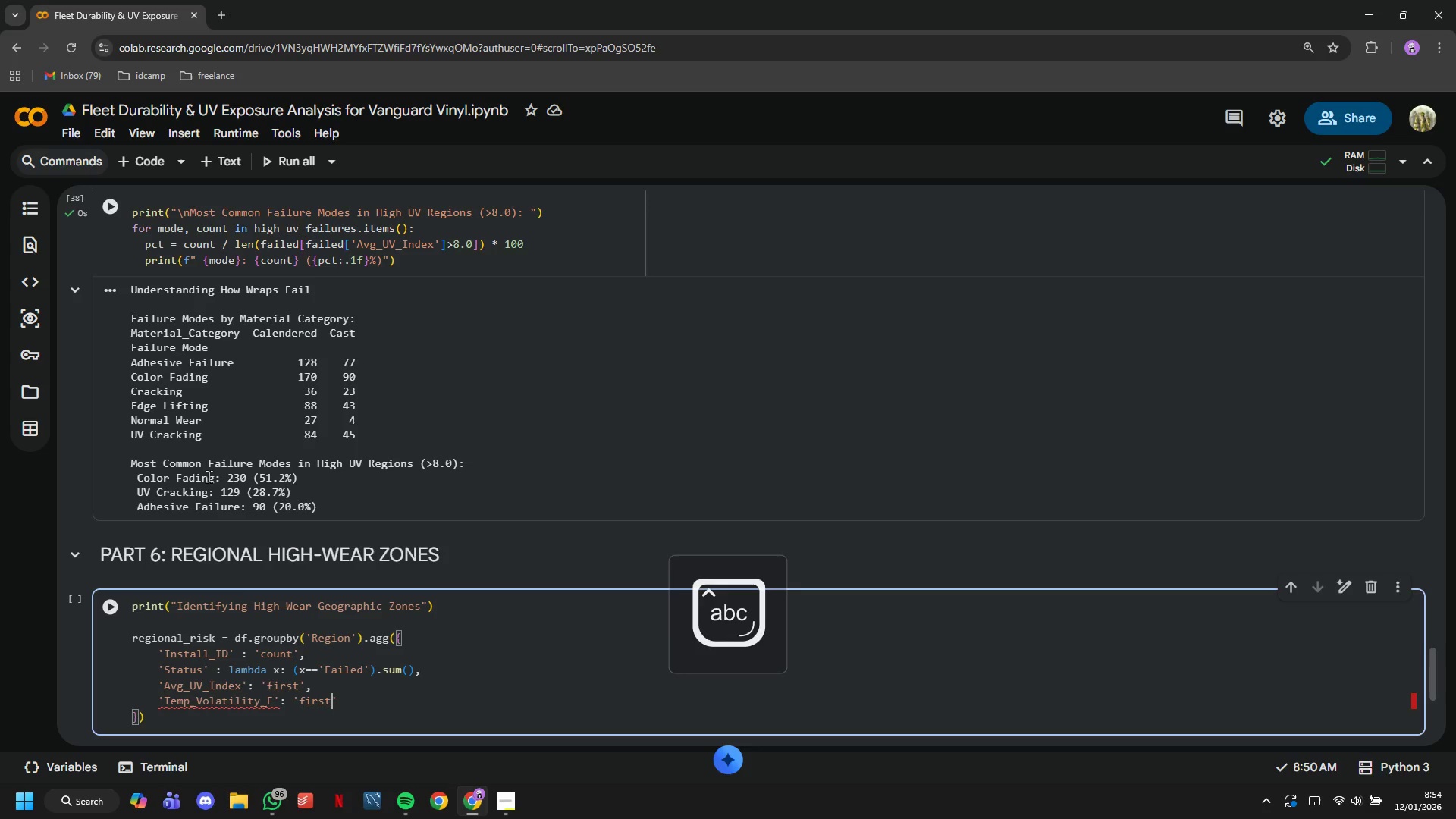 
key(ArrowRight)
 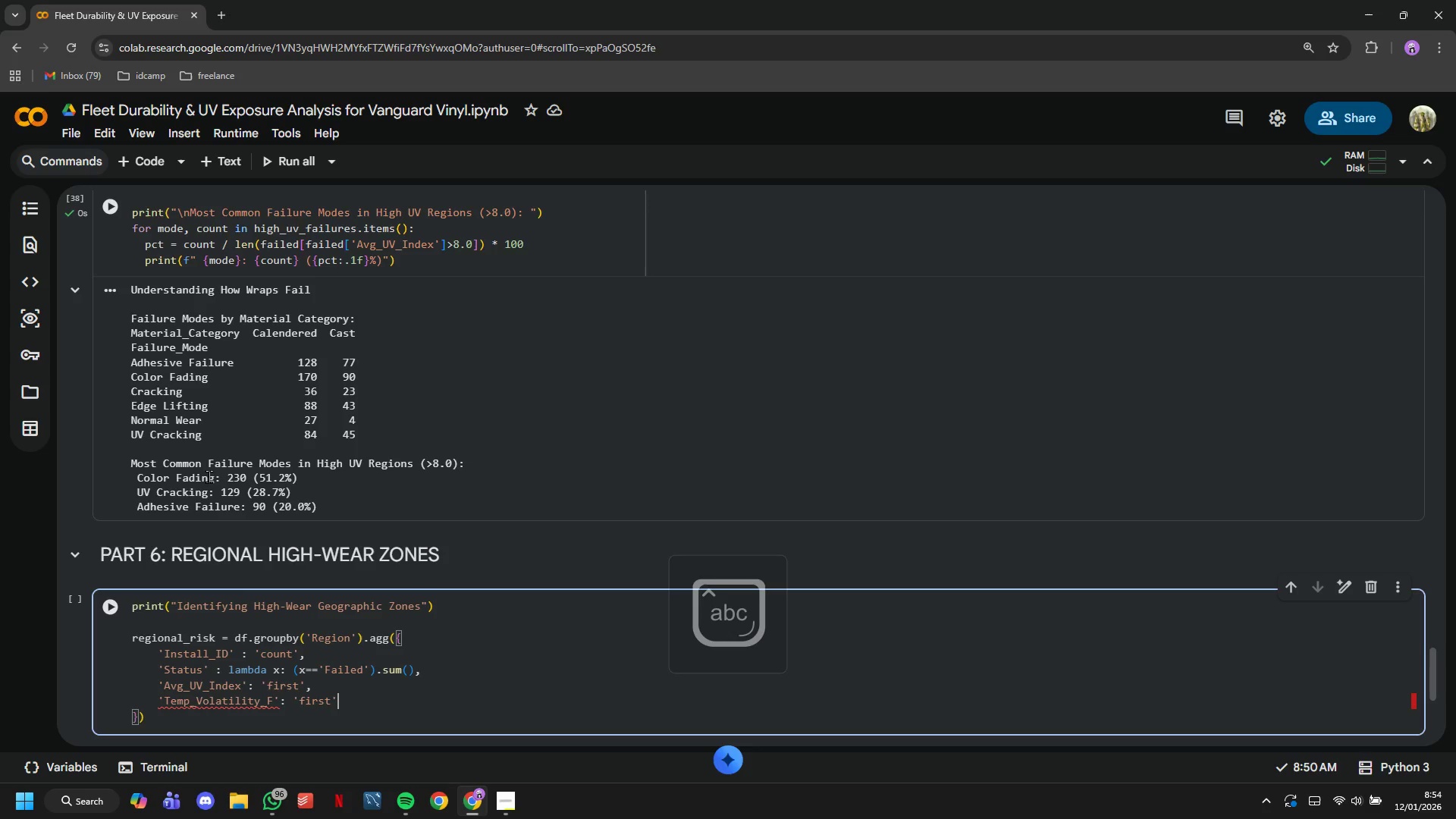 
key(Comma)
 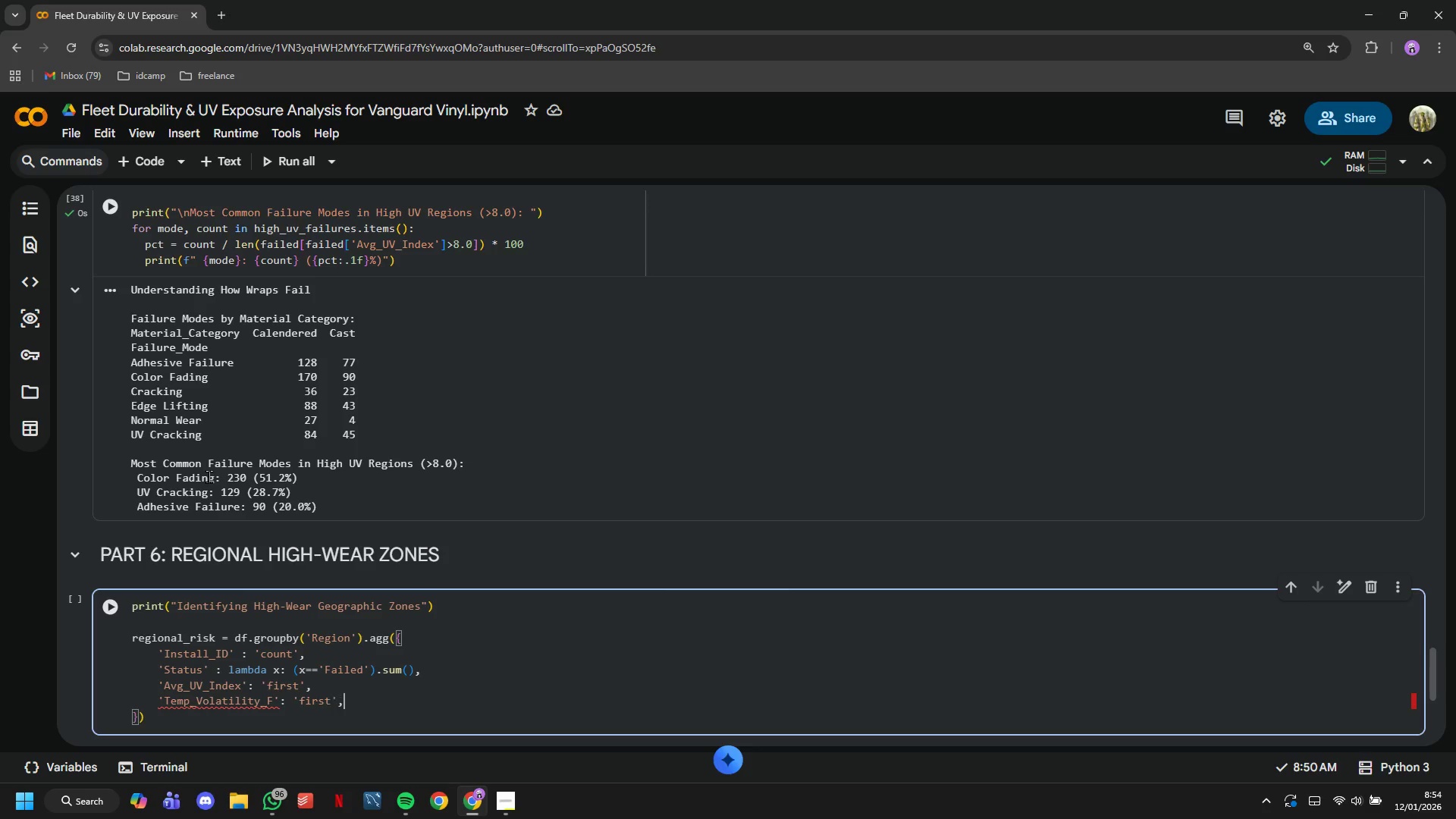 
key(Enter)
 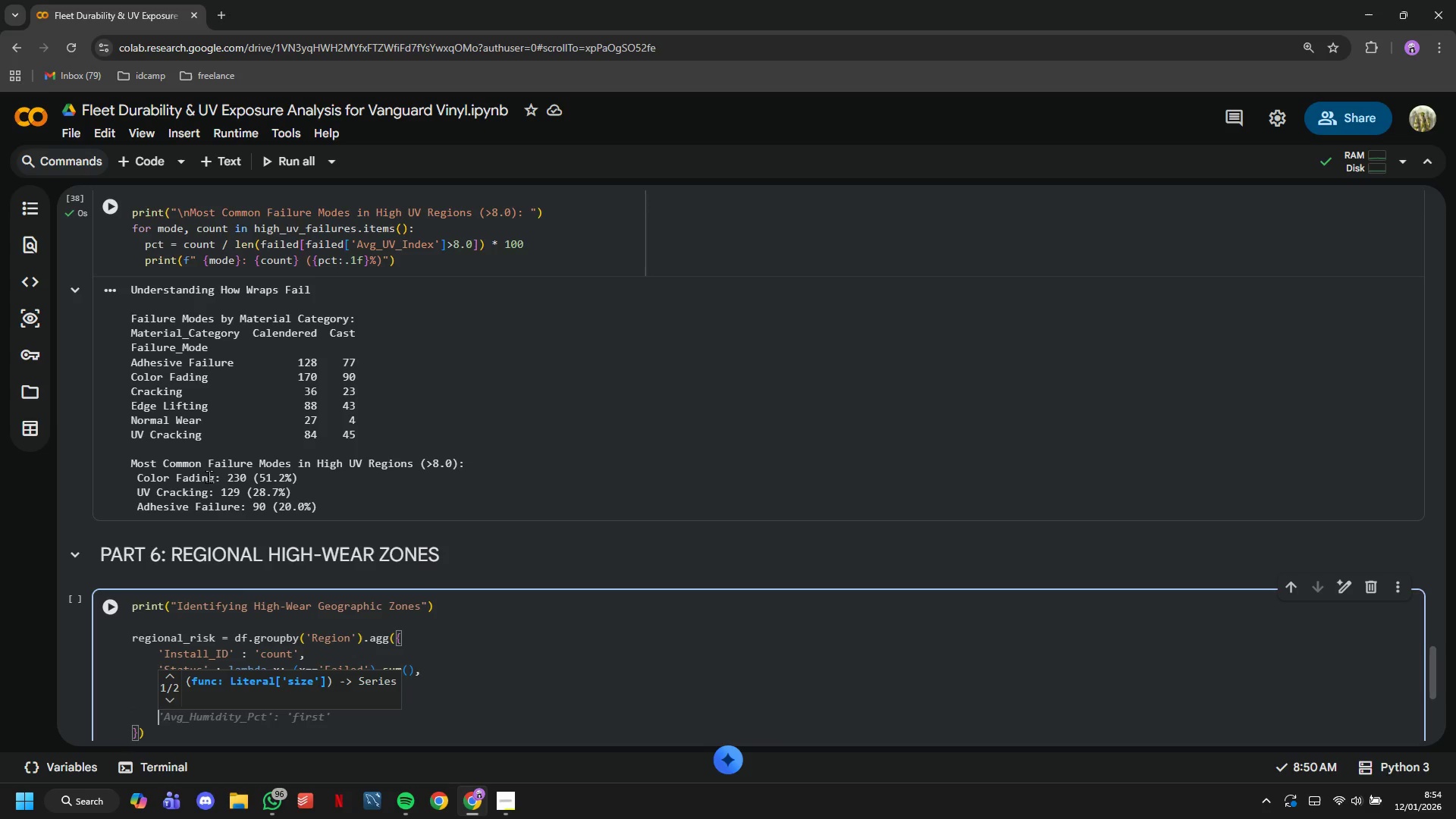 
type('Months_In_Service)
 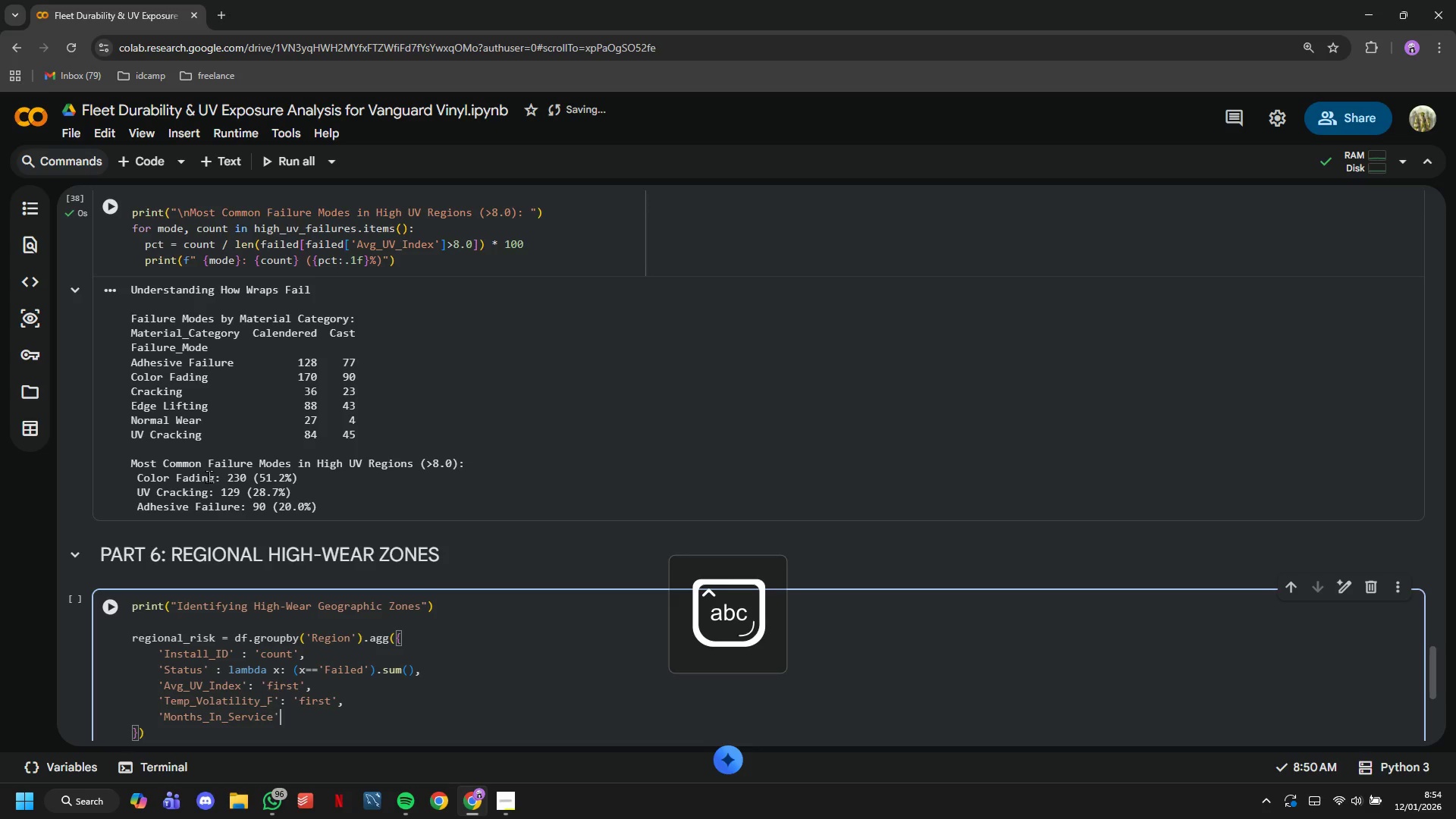 
key(ArrowRight)
 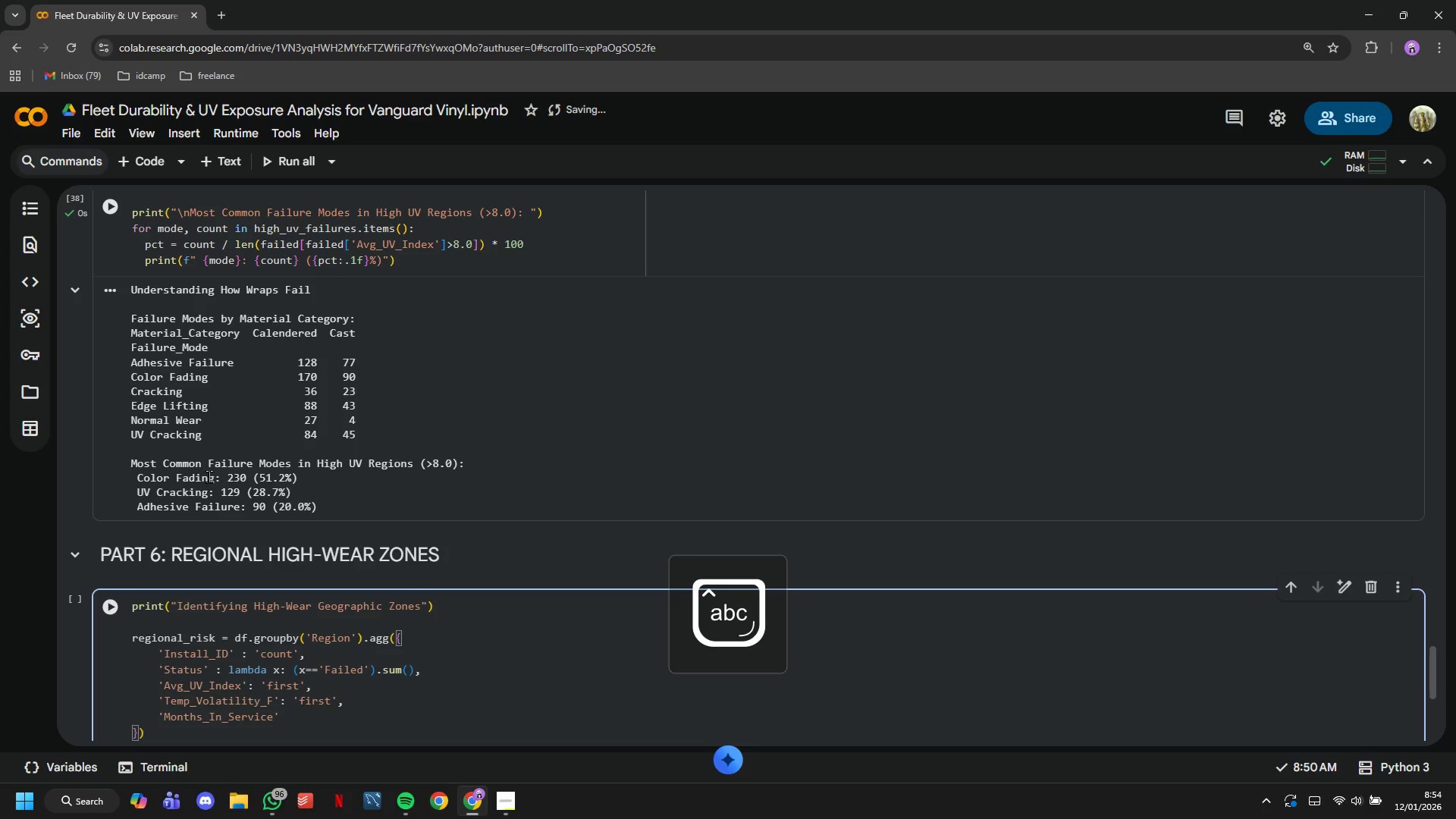 
type(:'mean)
 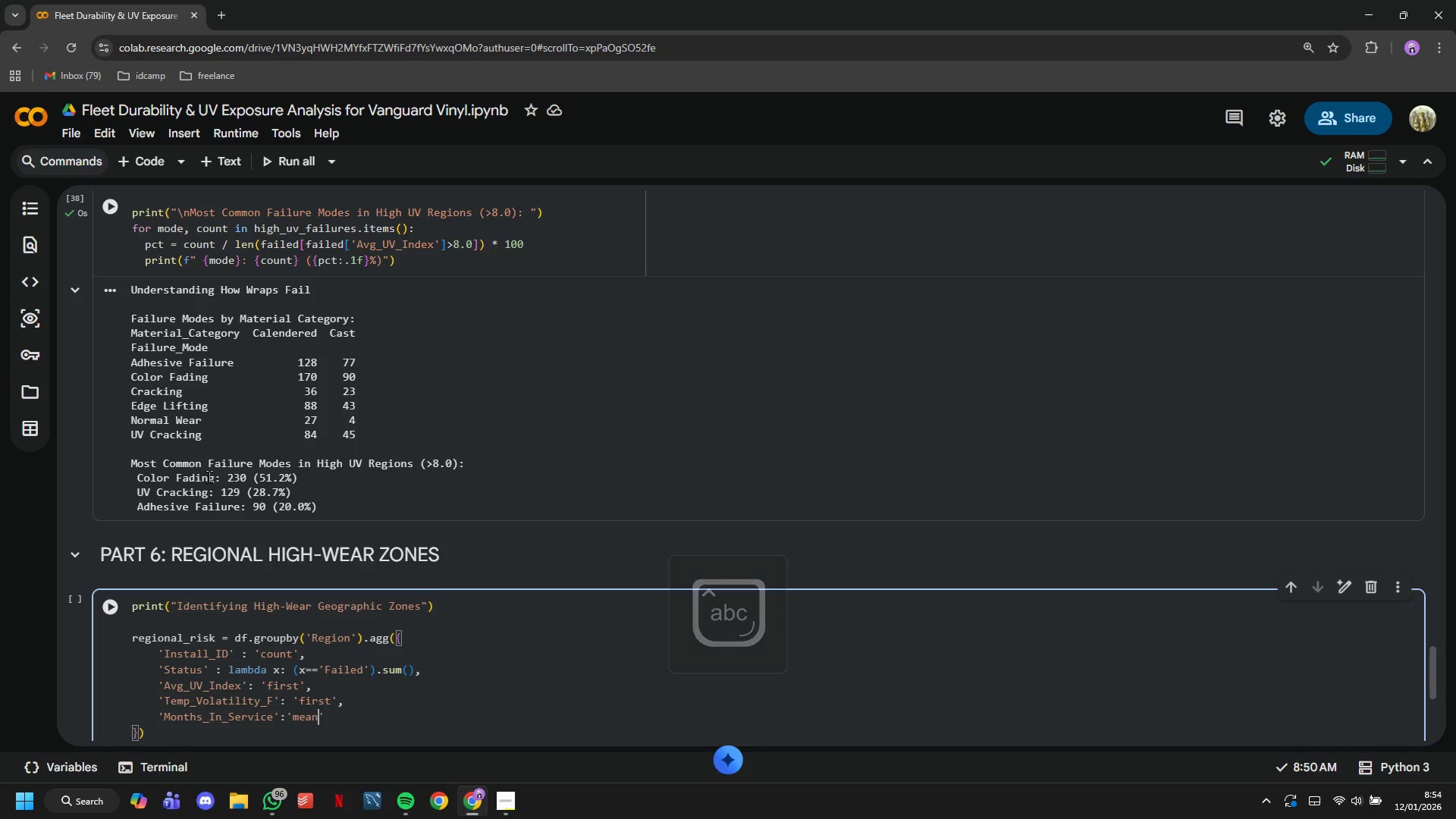 
key(ArrowRight)
 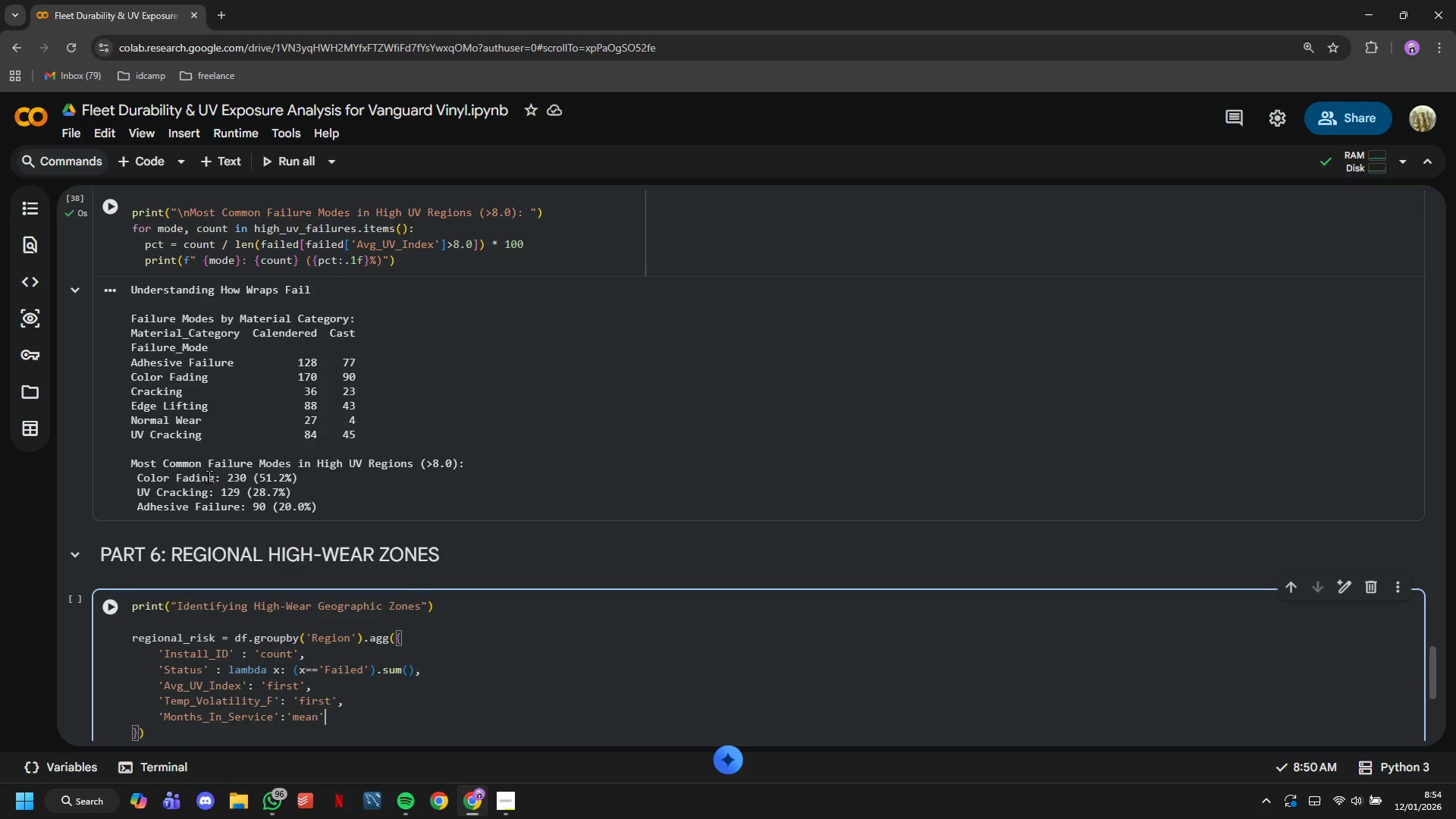 
key(ArrowDown)
 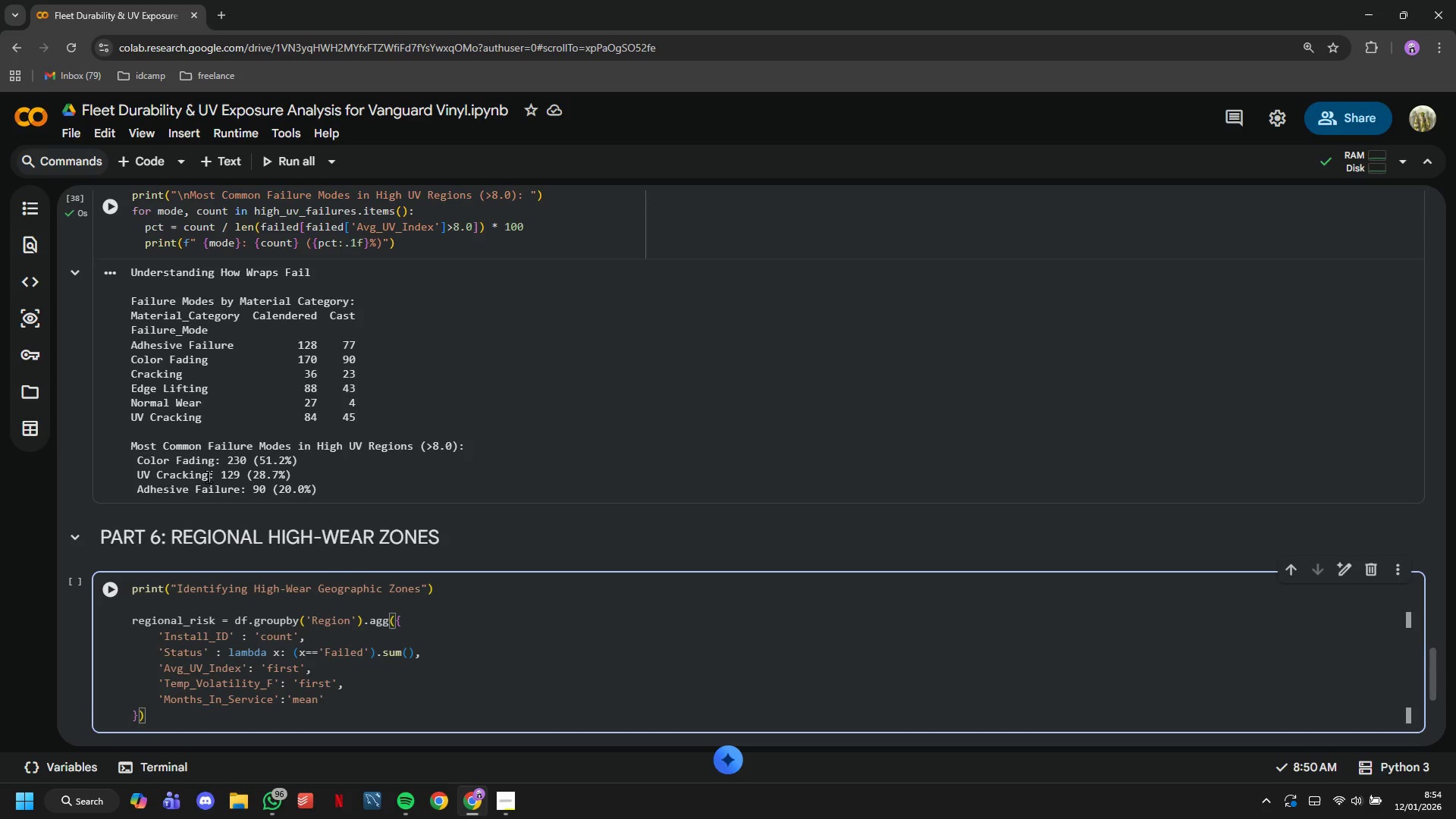 
type(.round(2)
 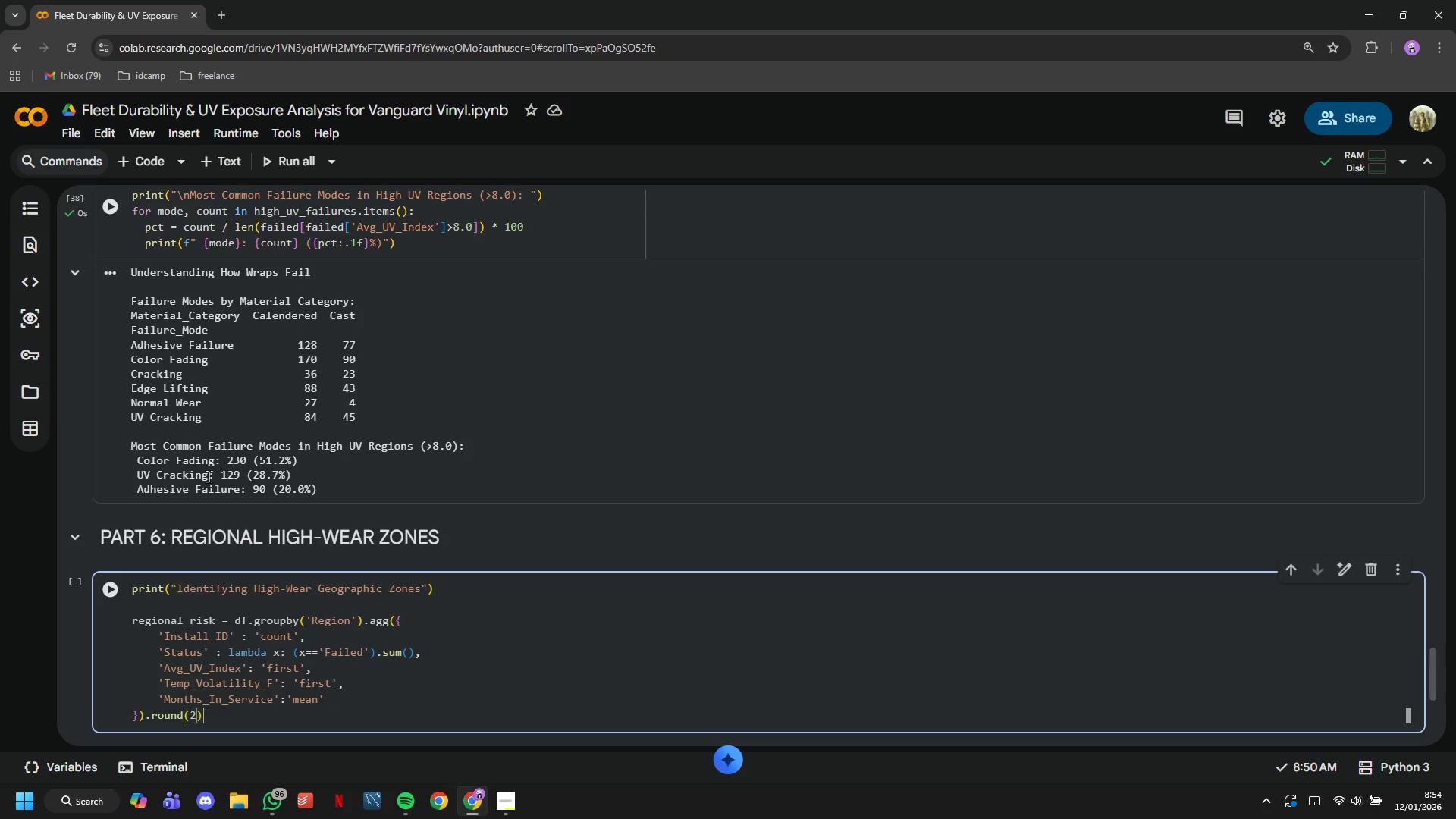 
 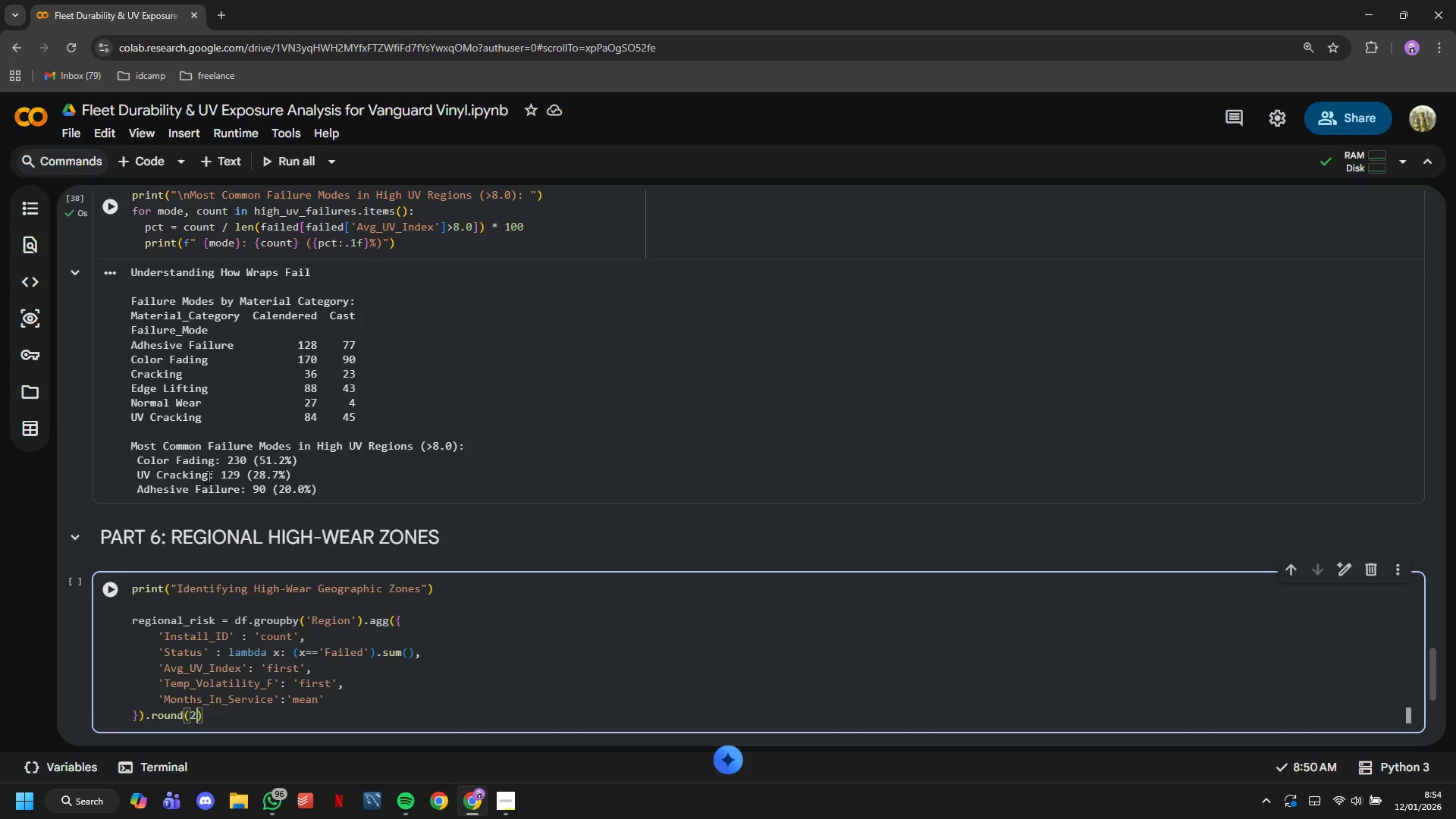 
key(ArrowRight)
 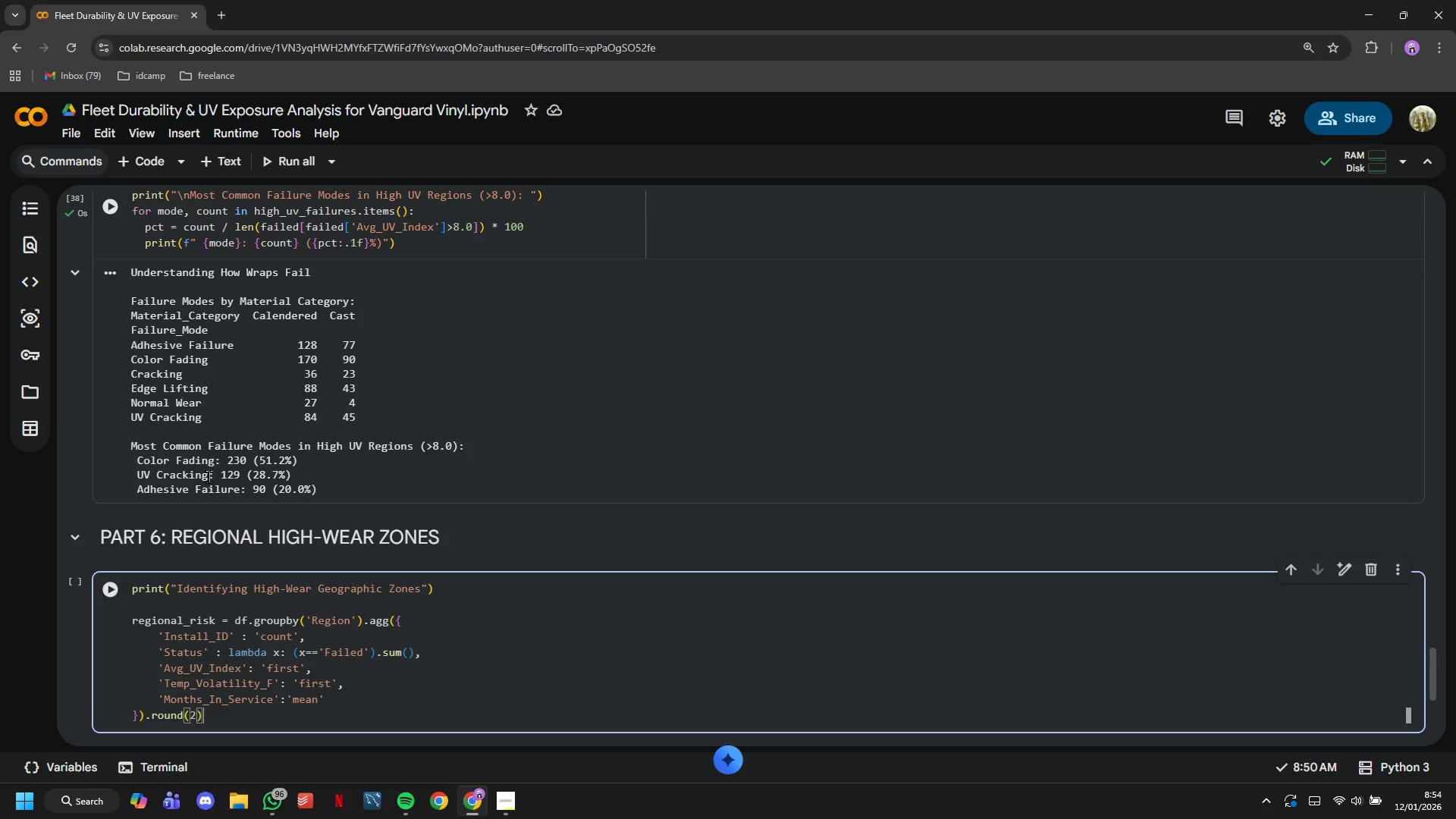 
key(Enter)
 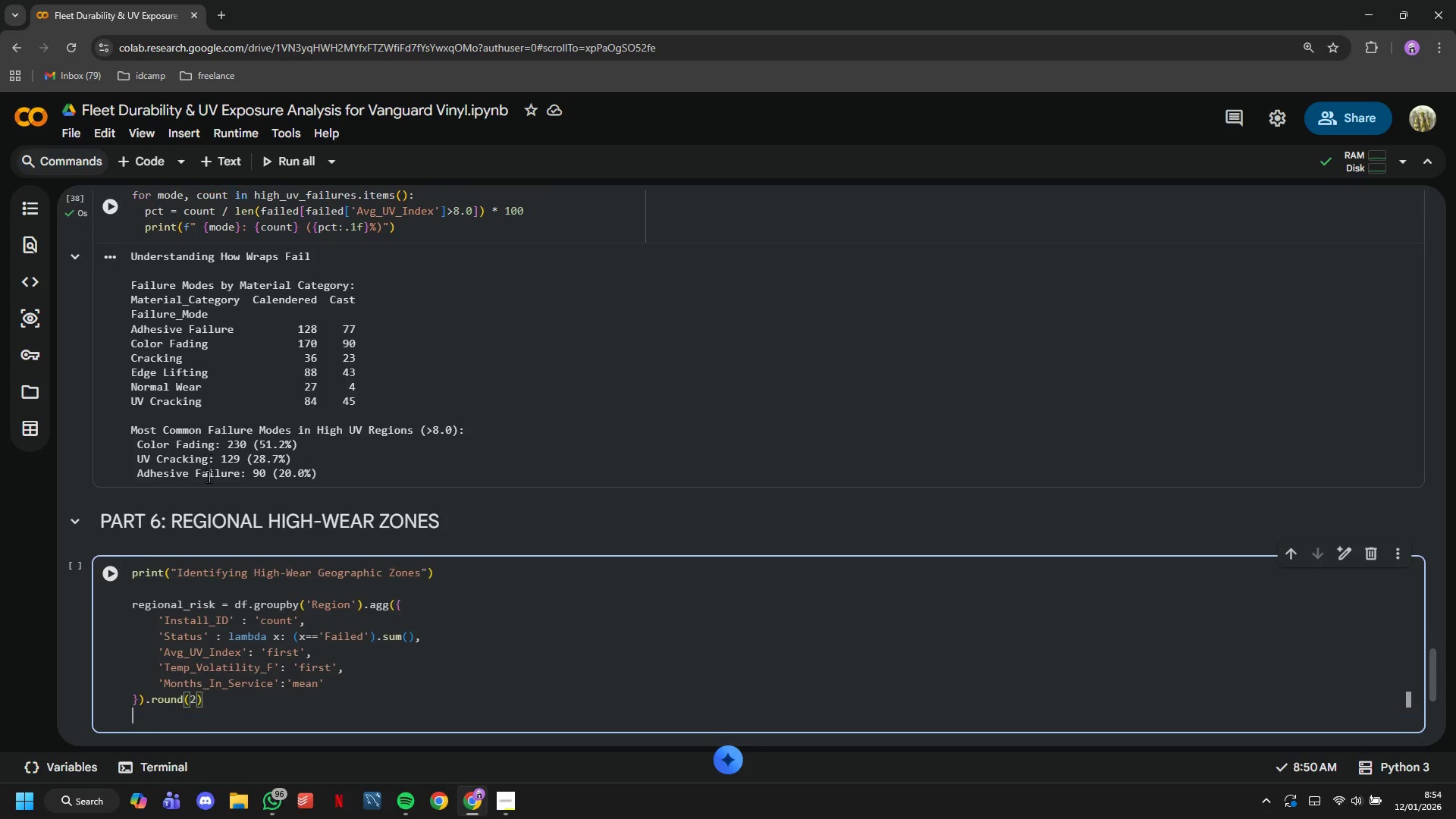 
key(Enter)
 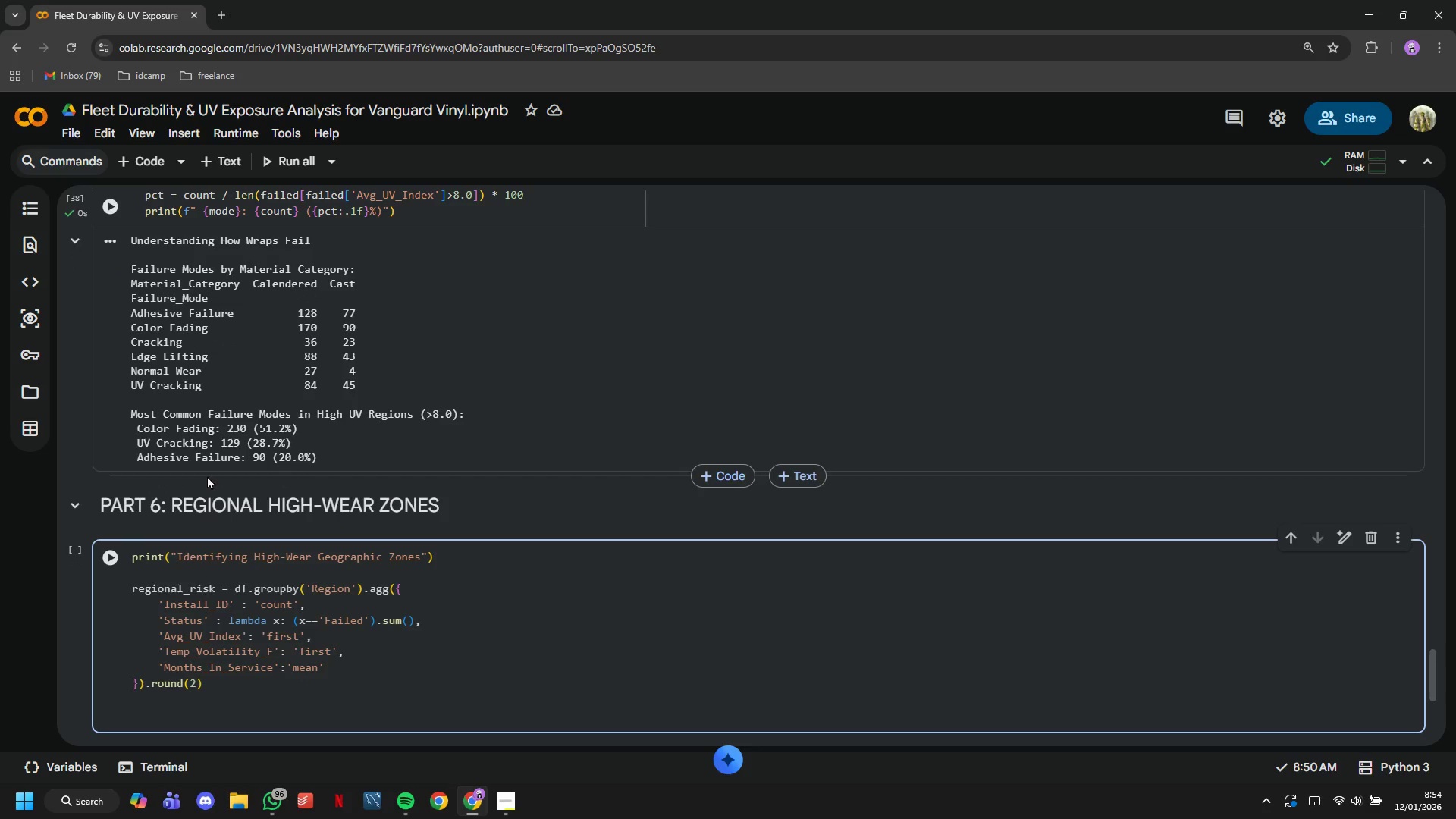 
left_click([104, 556])
 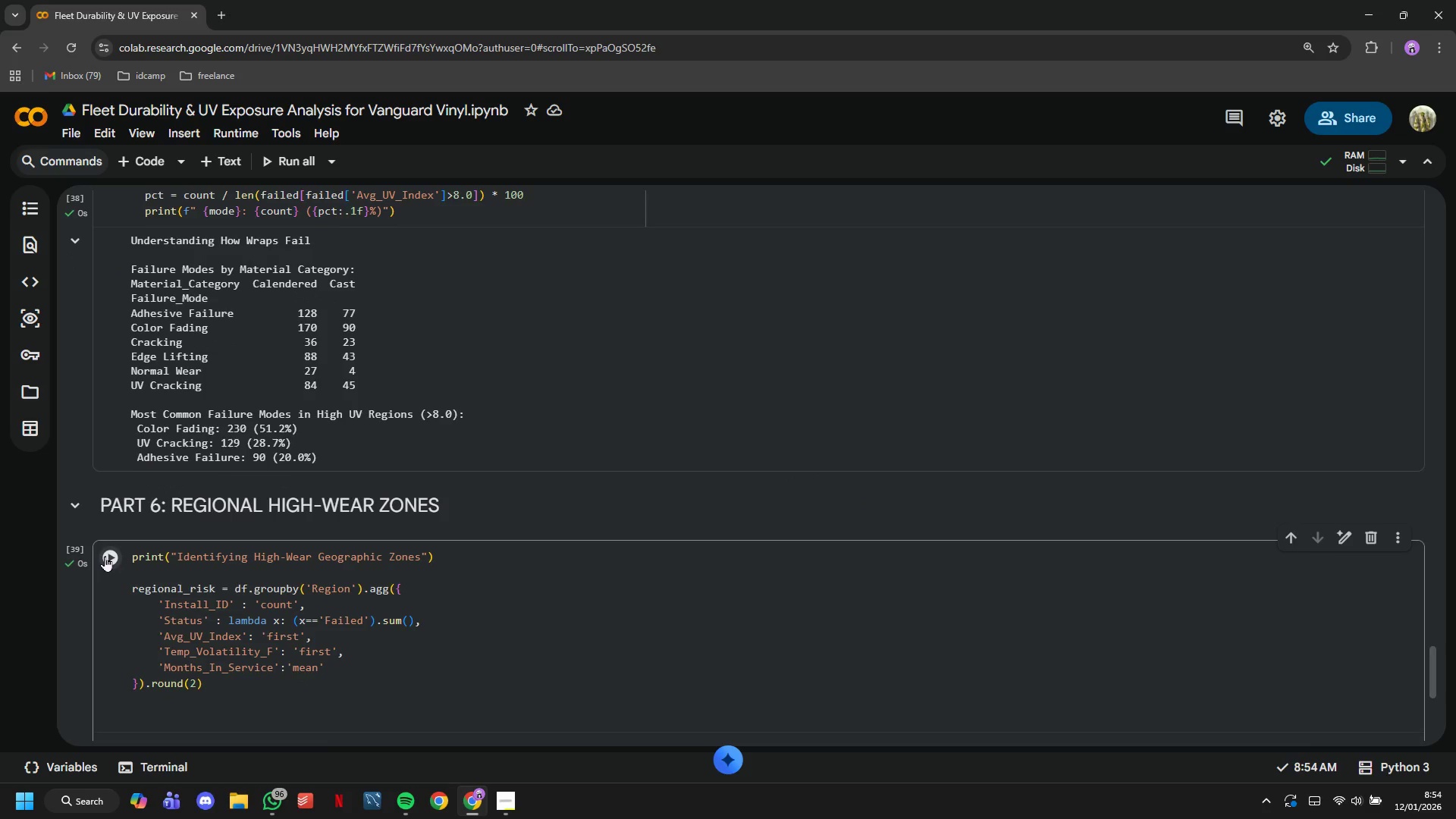 
scroll: coordinate [105, 556], scroll_direction: down, amount: 1.0
 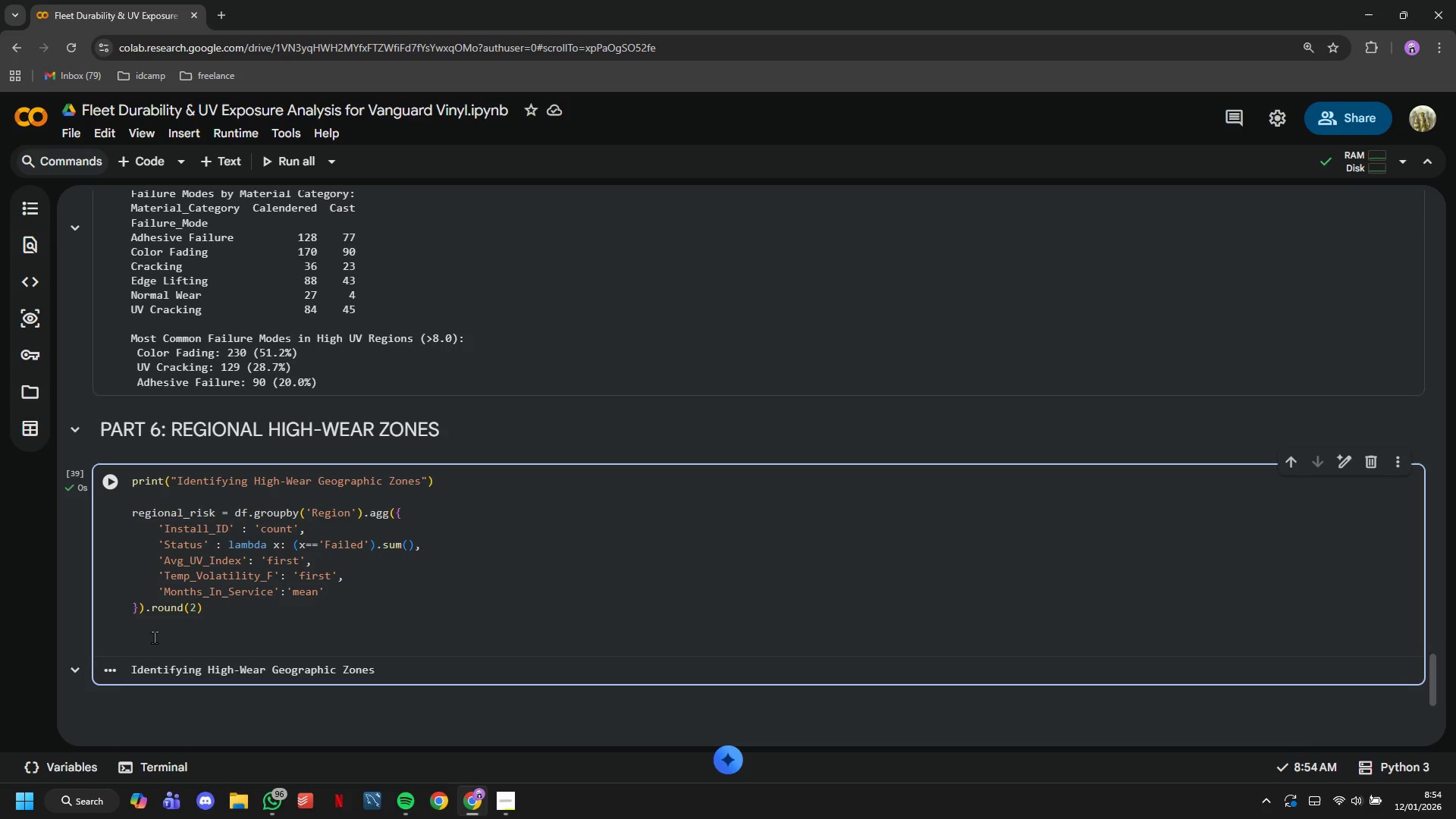 
wait(6.86)
 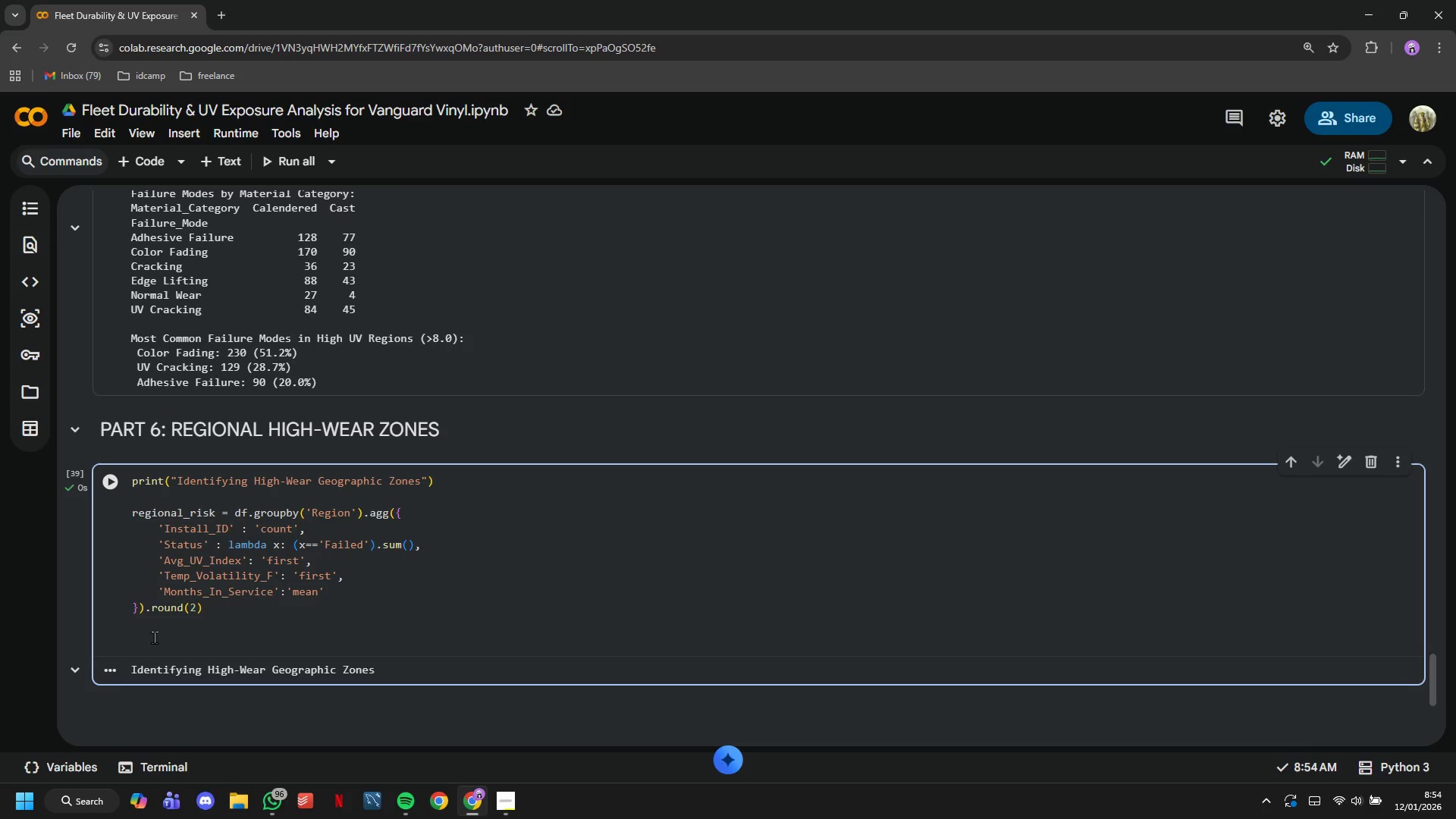 
type(regional_ris.)
key(Backspace)
type(k.columns = ['Total_Installs)
 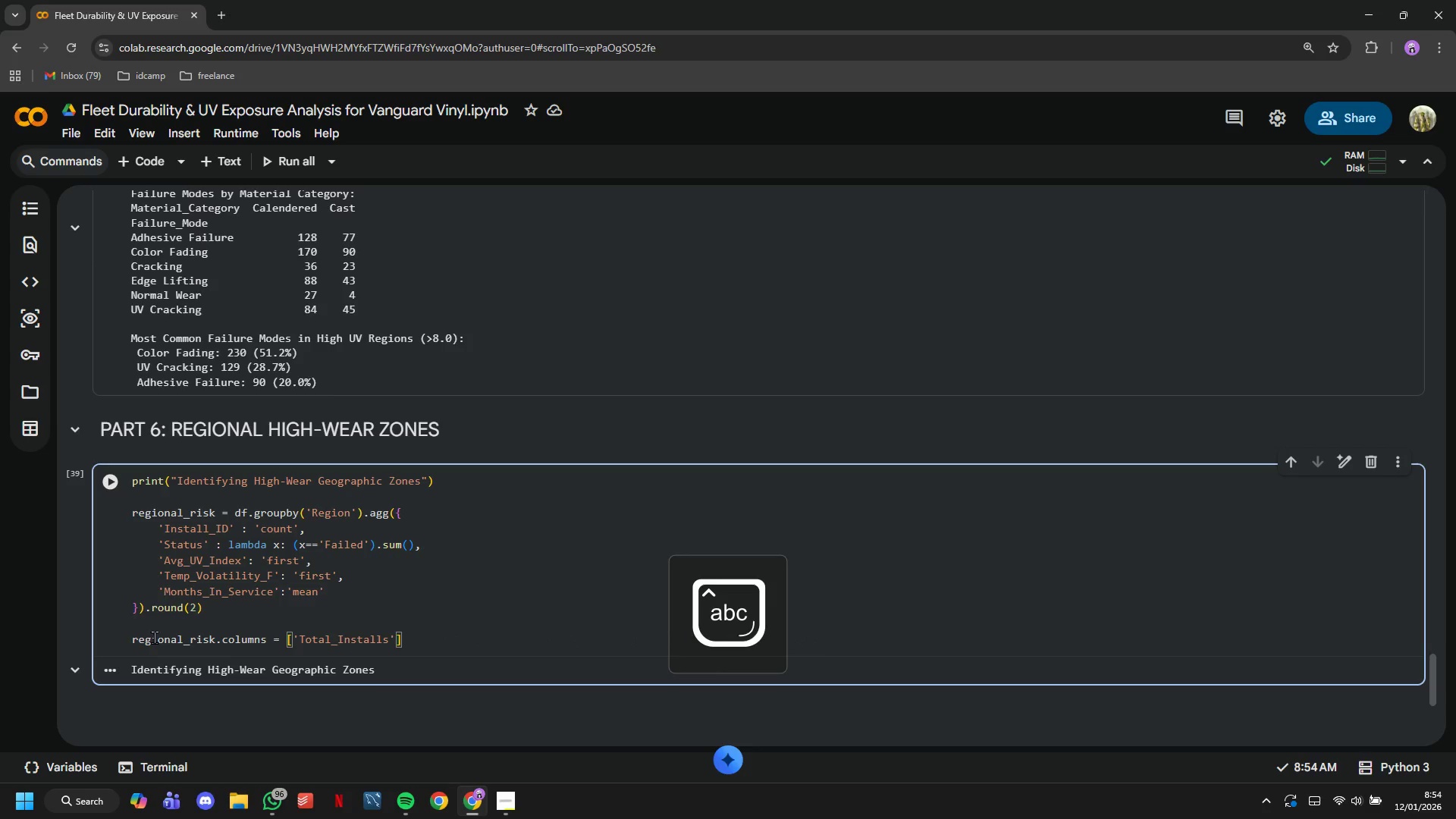 
key(ArrowRight)
 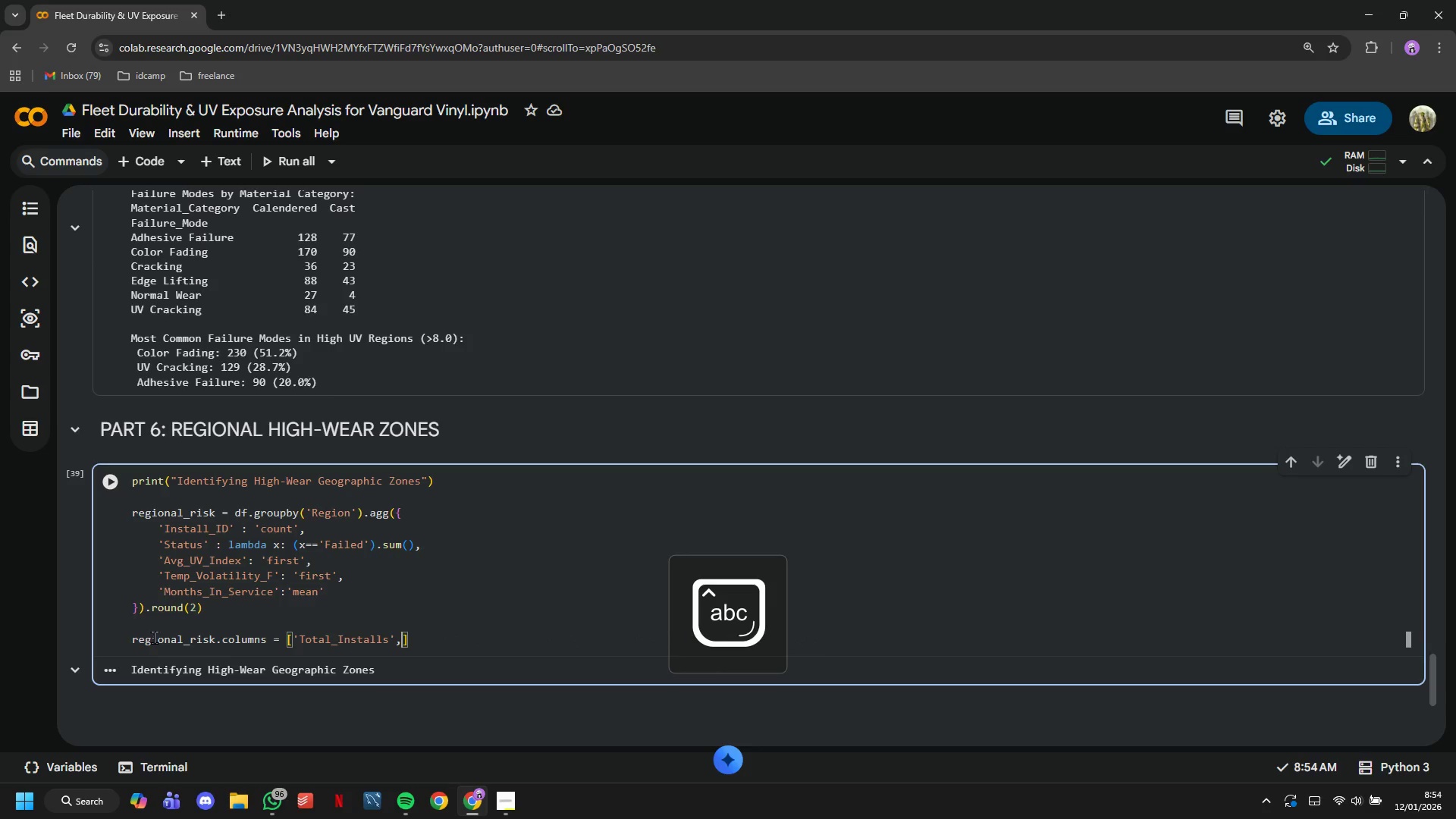 
type(, 'Failures)
 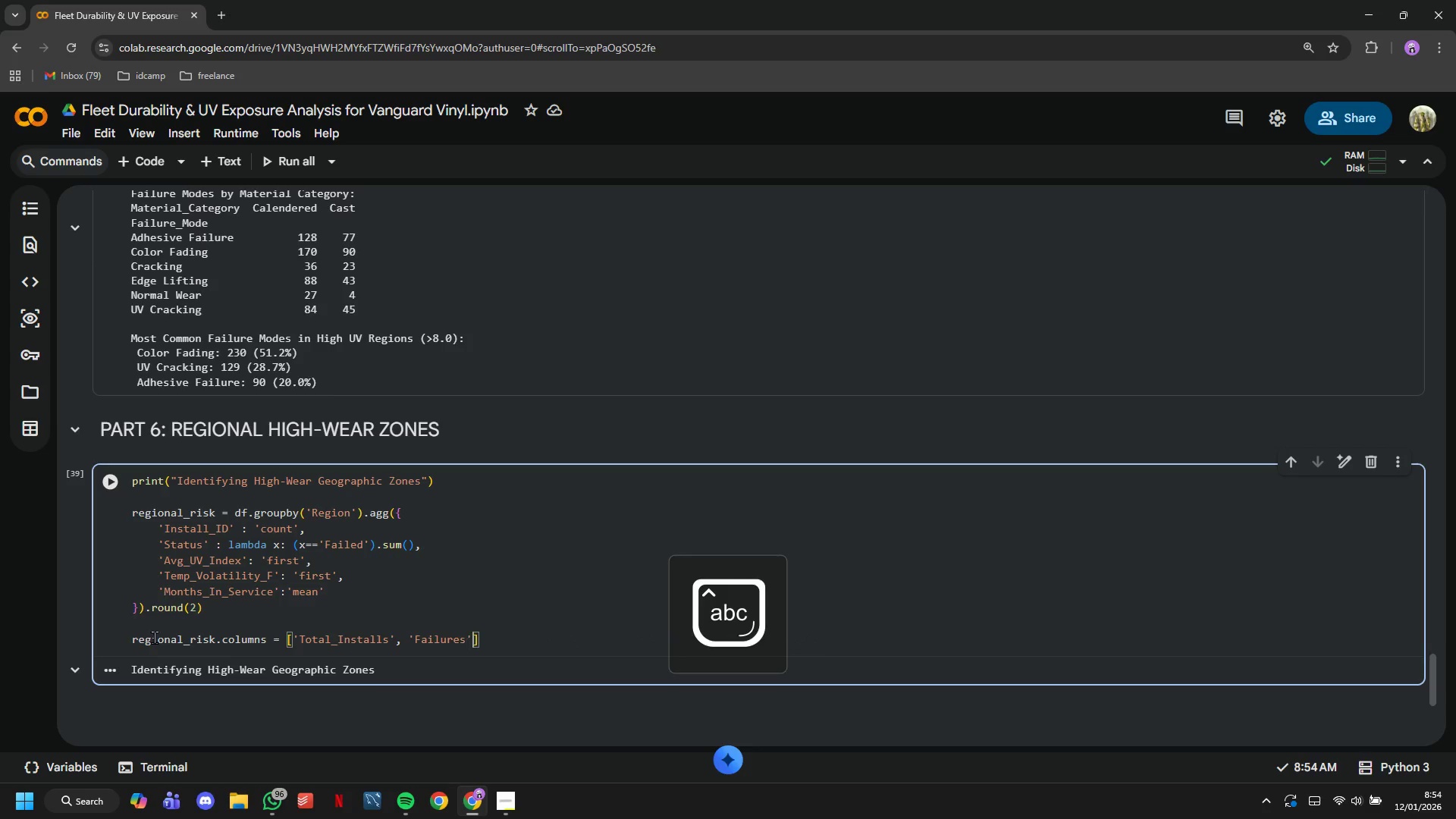 
key(ArrowRight)
 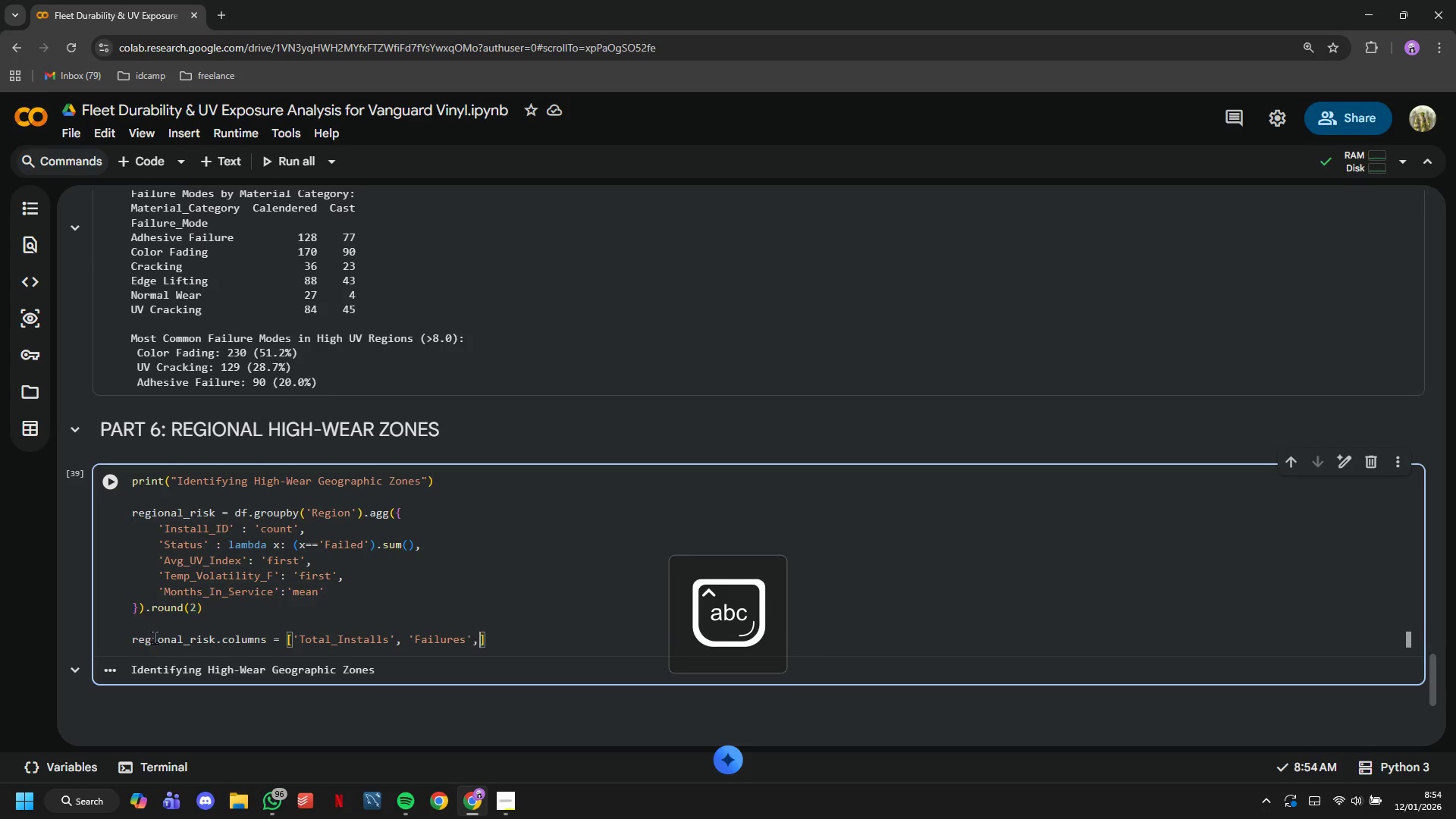 
type(, 'UV_Index)
 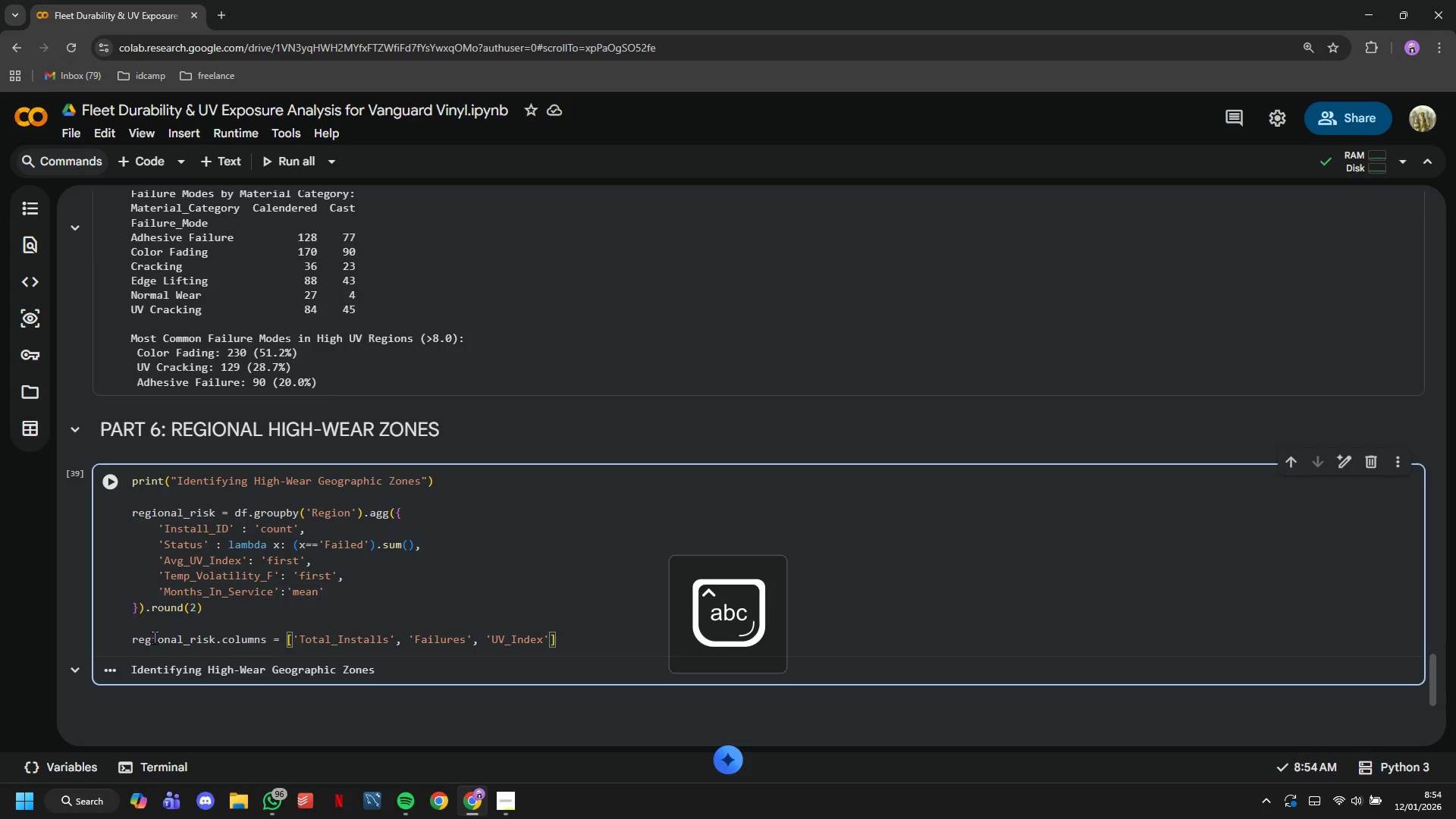 
key(ArrowRight)
 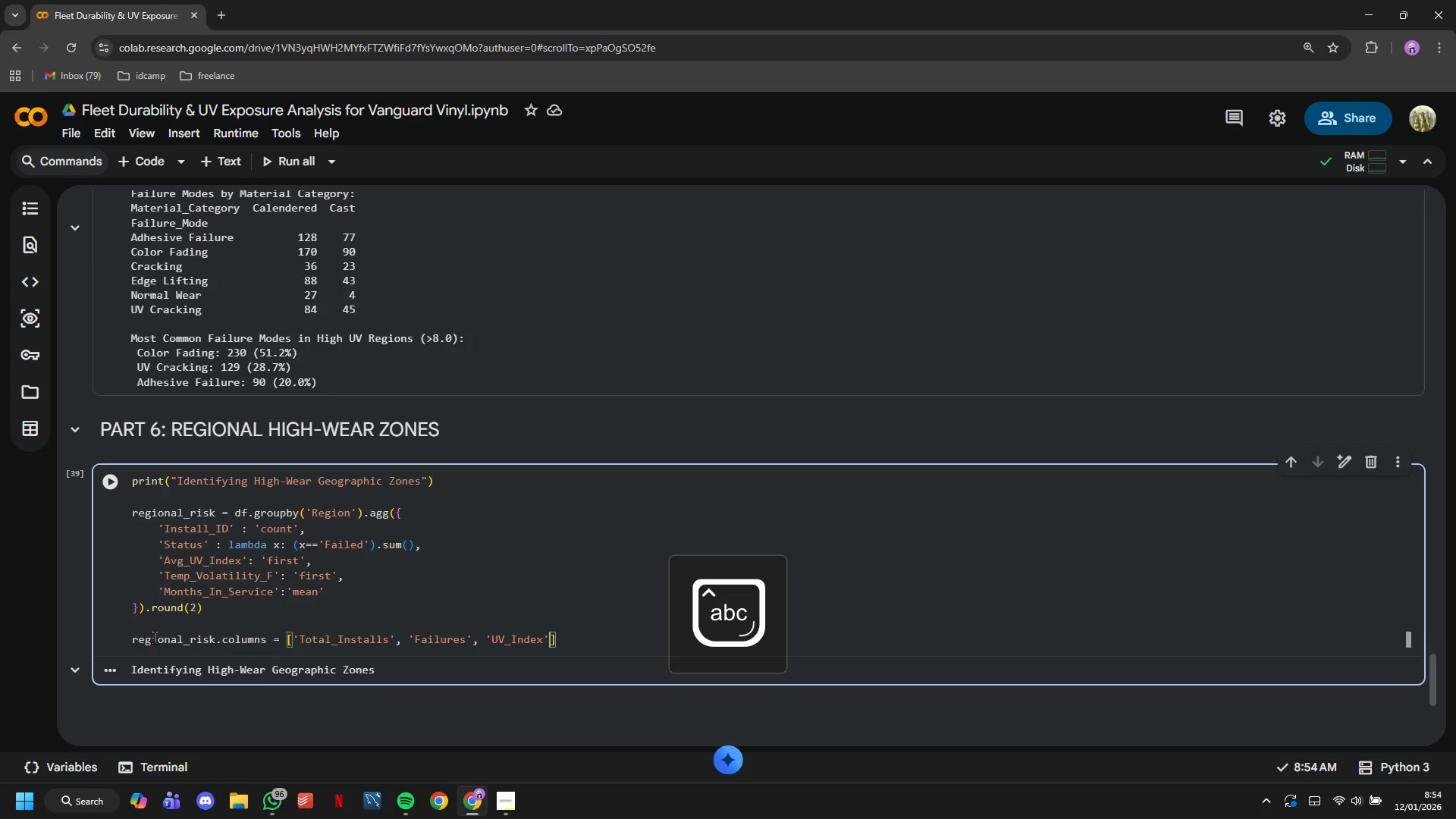 
type(, 'R)
key(Backspace)
type(Temp Votality)
 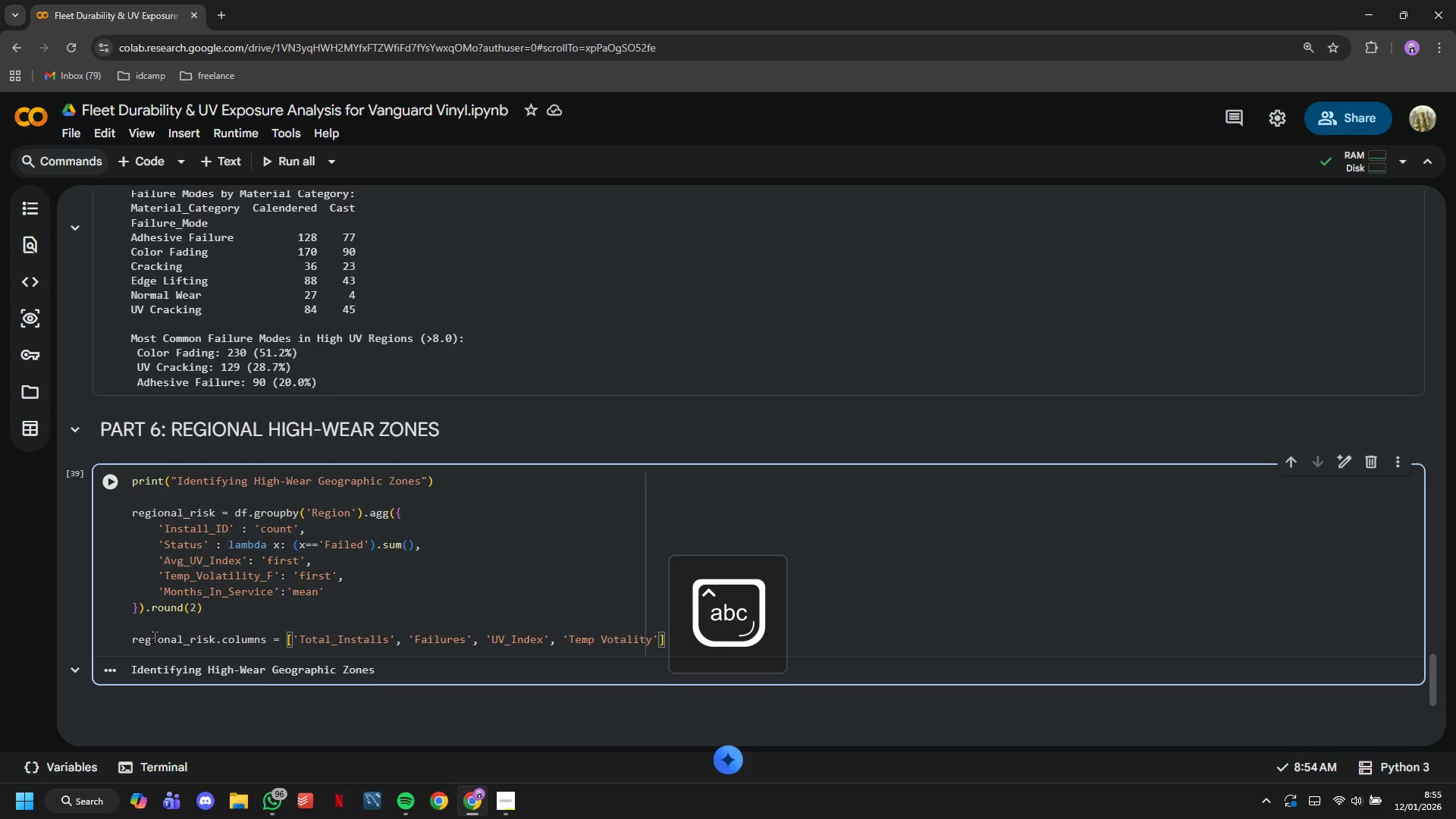 
key(ArrowRight)
 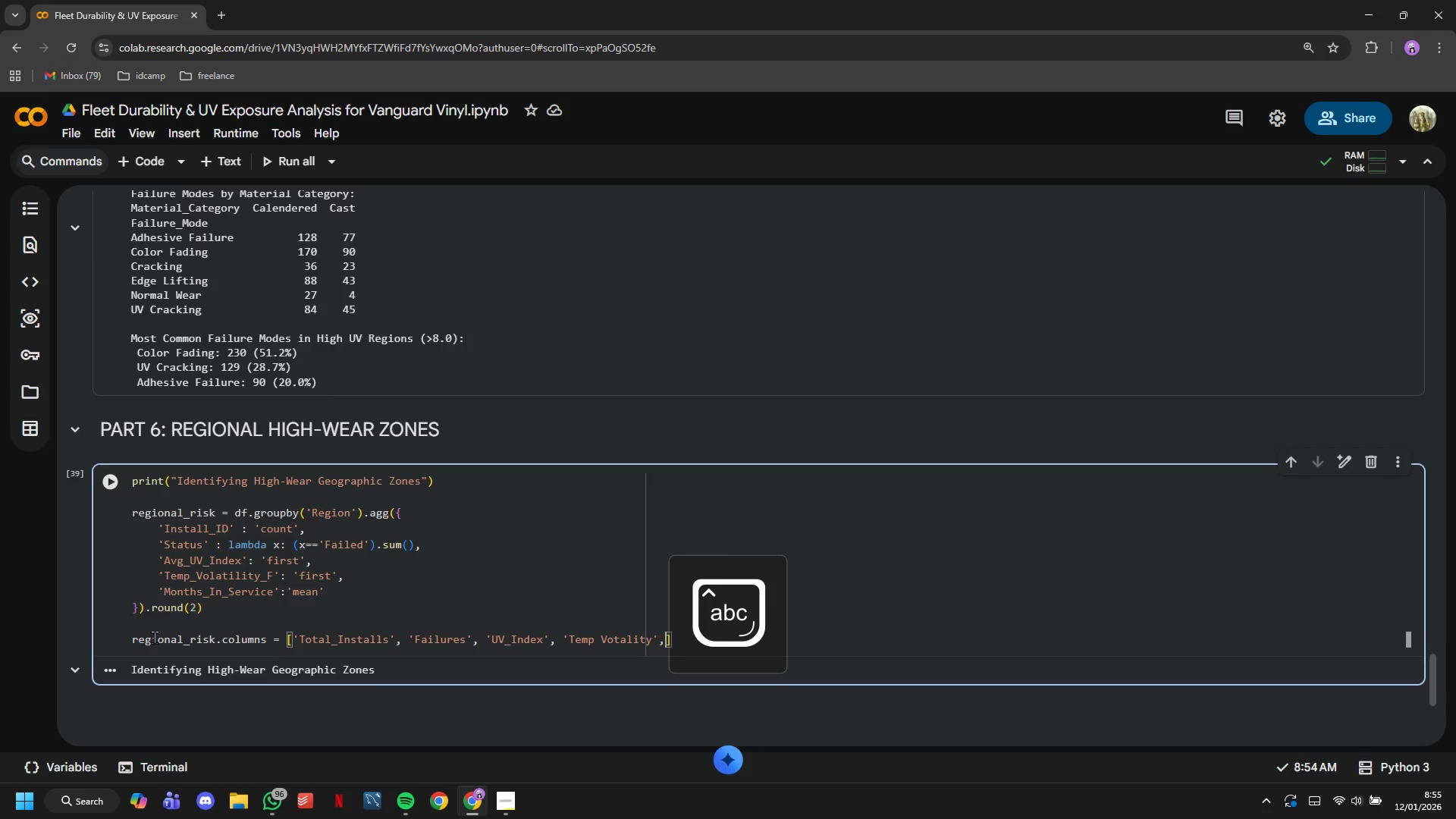 
type(, 'Avg ;ofespan)
 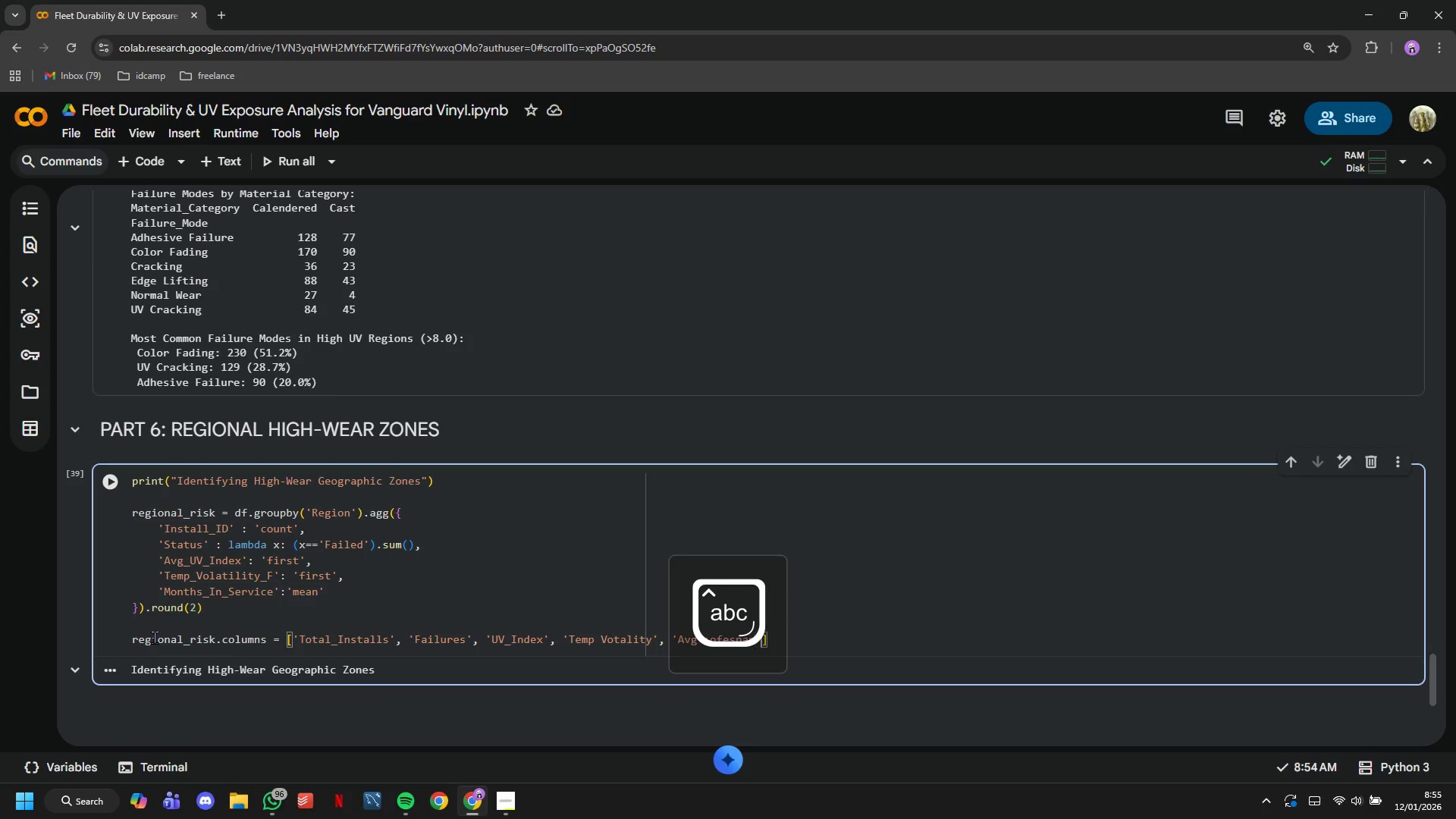 
key(ArrowRight)
 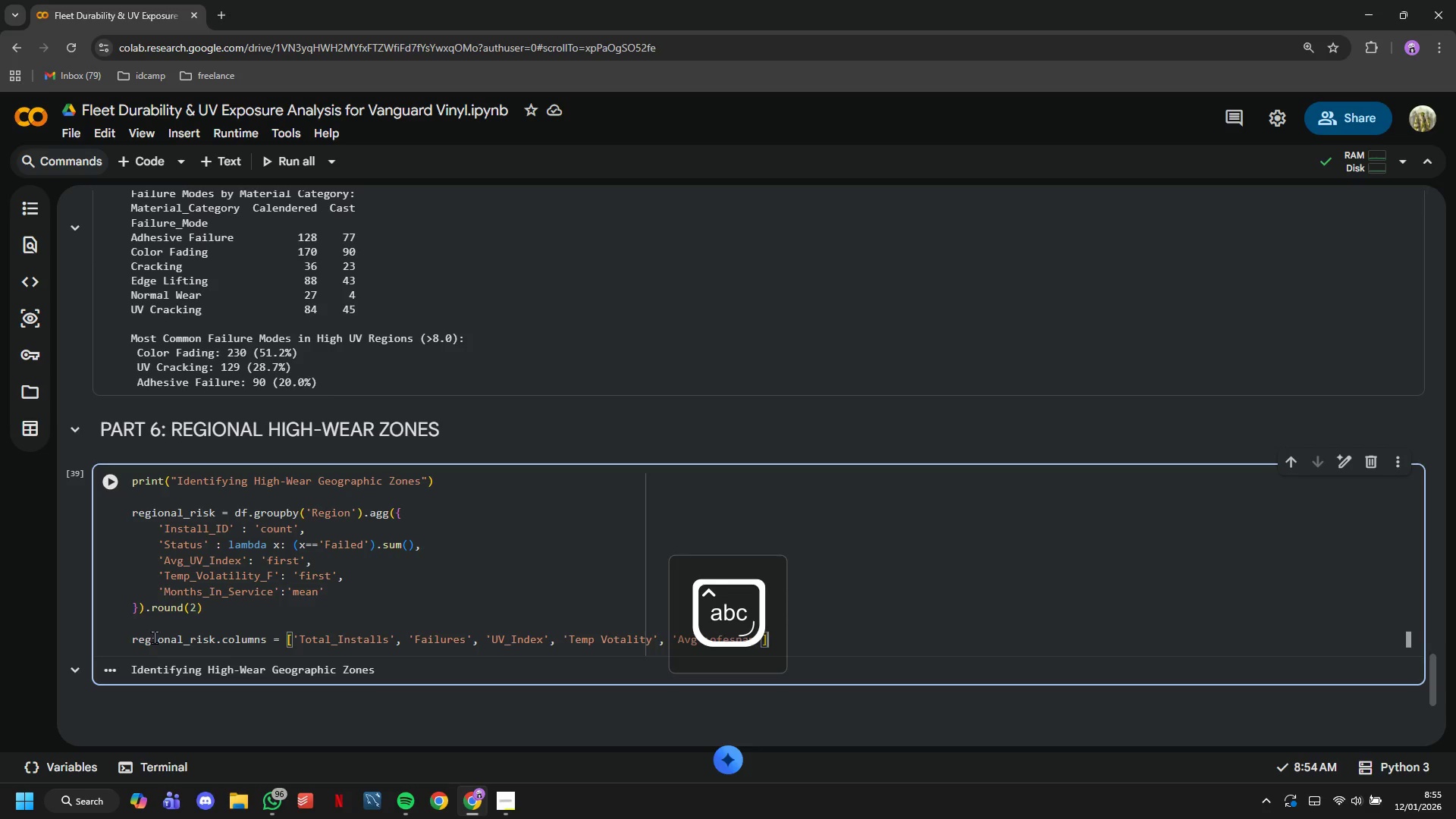 
key(ArrowRight)
 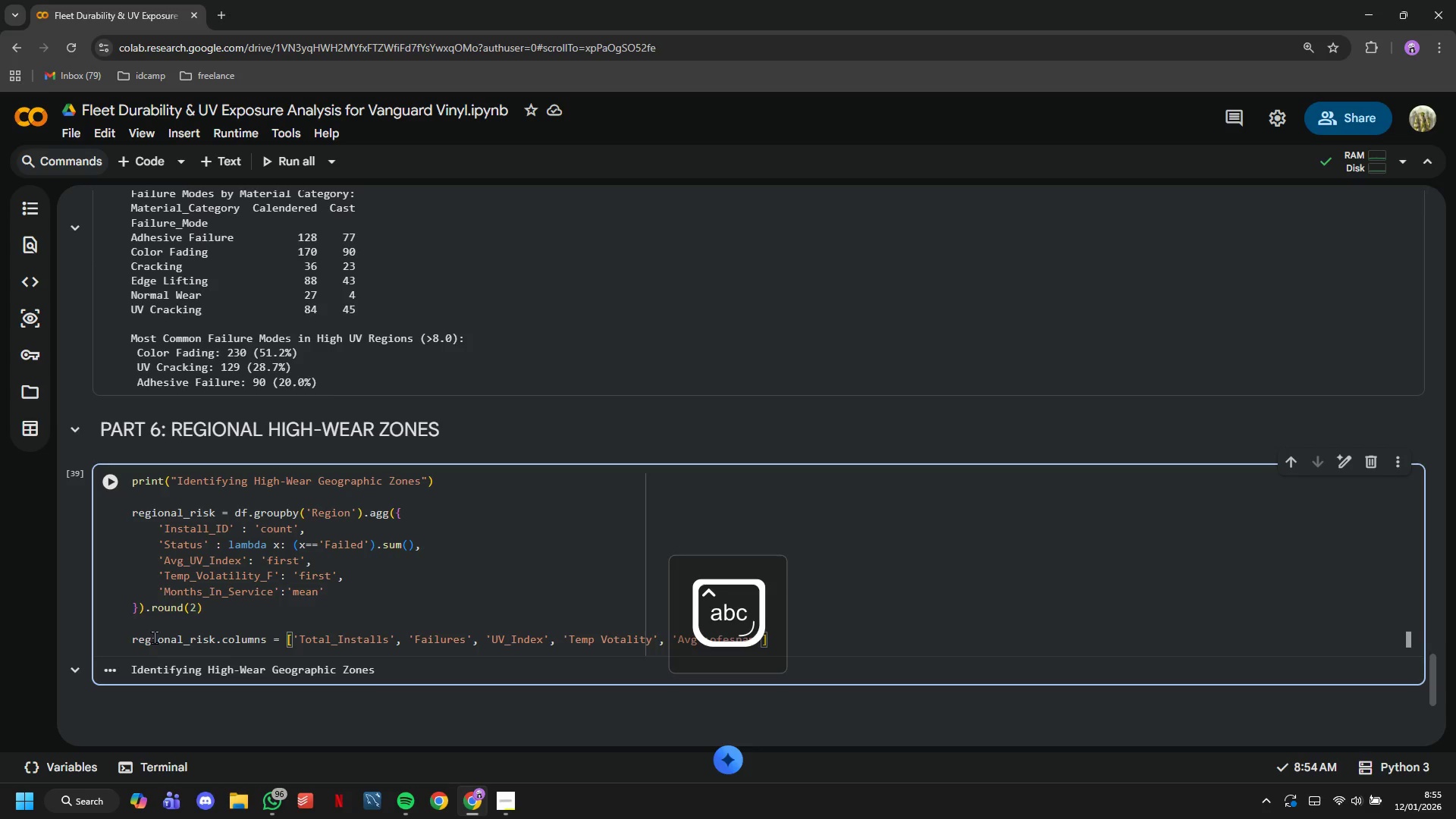 
key(Enter)
 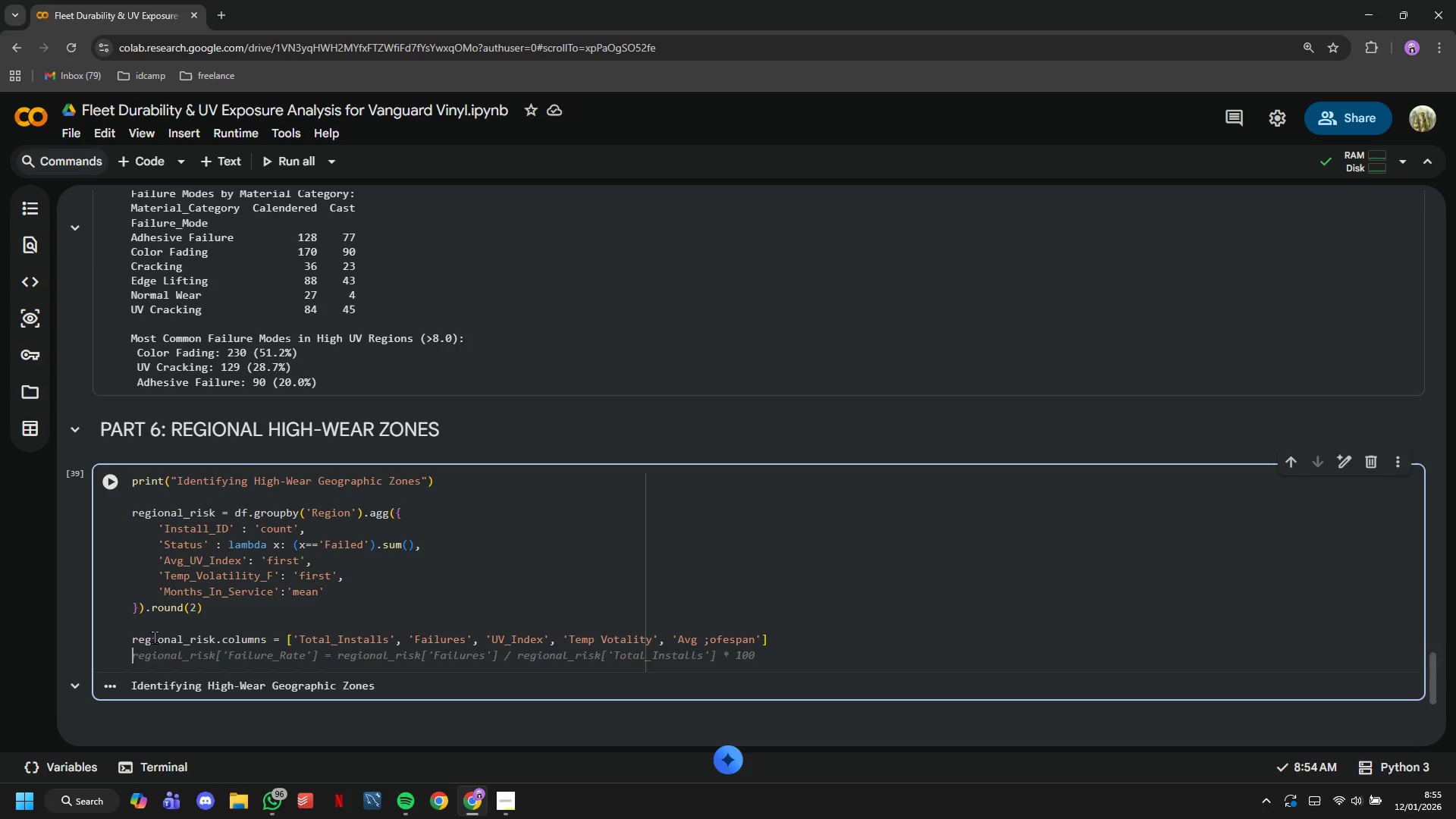 
wait(5.25)
 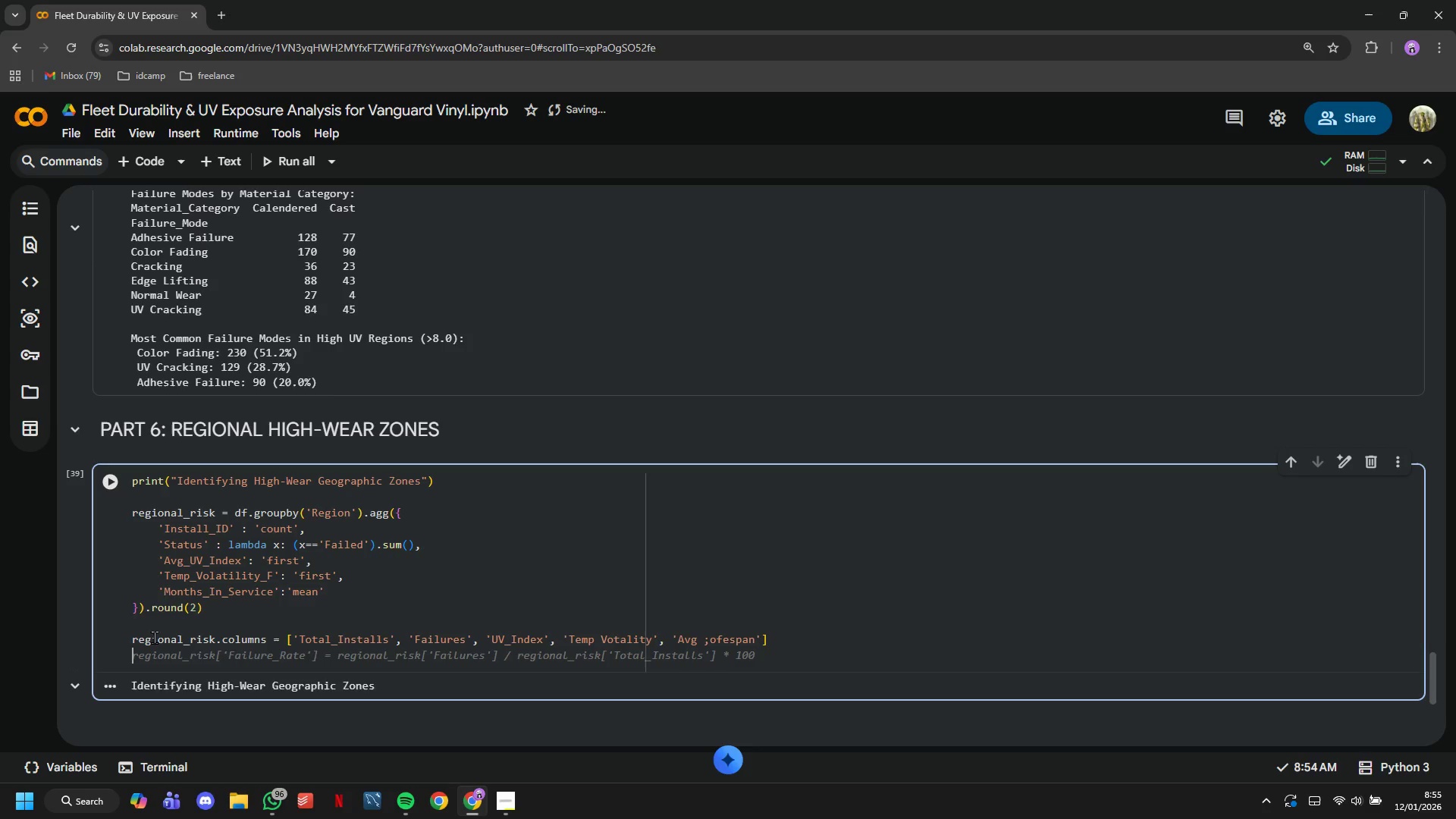 
type(regional_risk['Failure)
 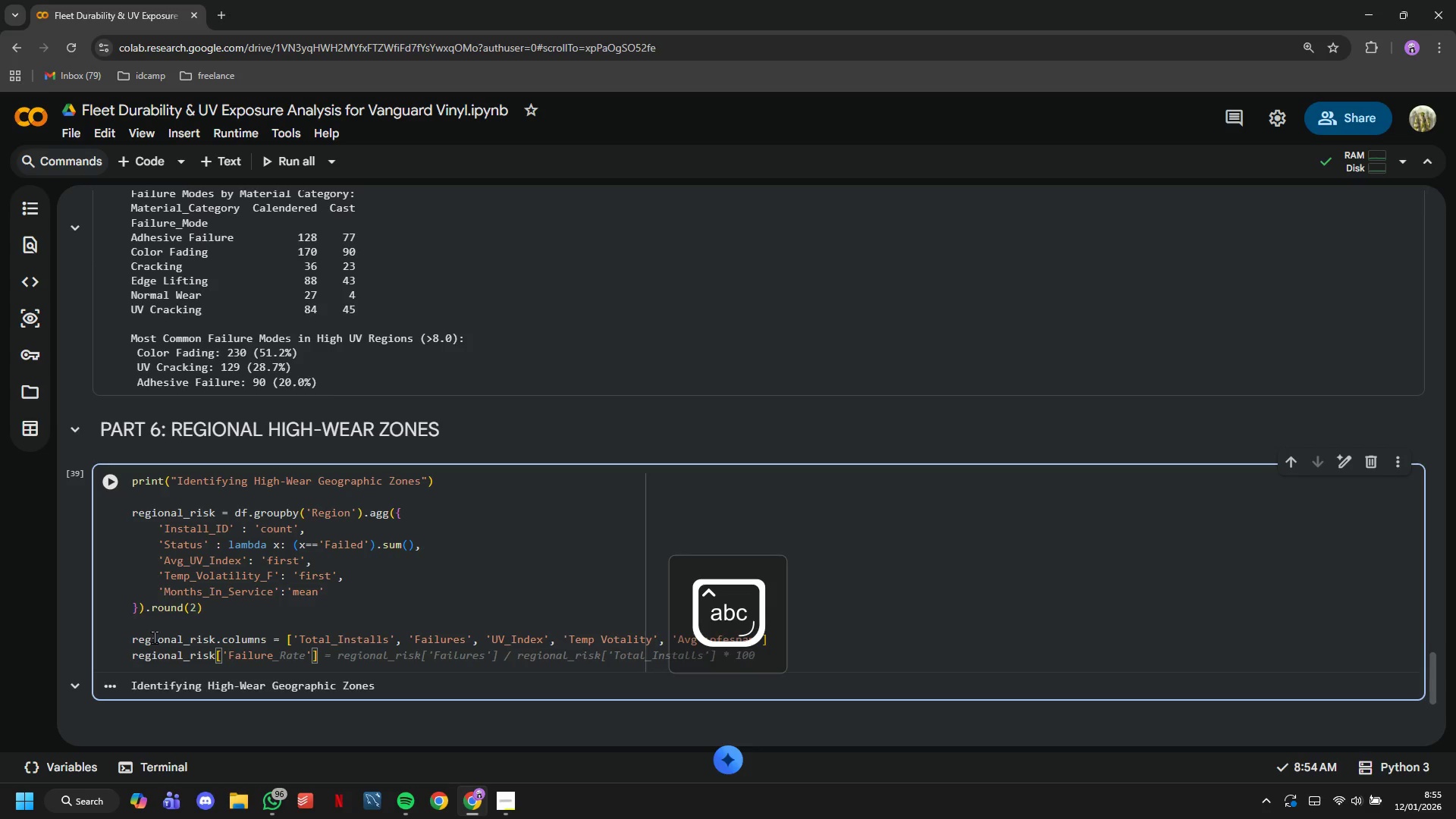 
wait(9.36)
 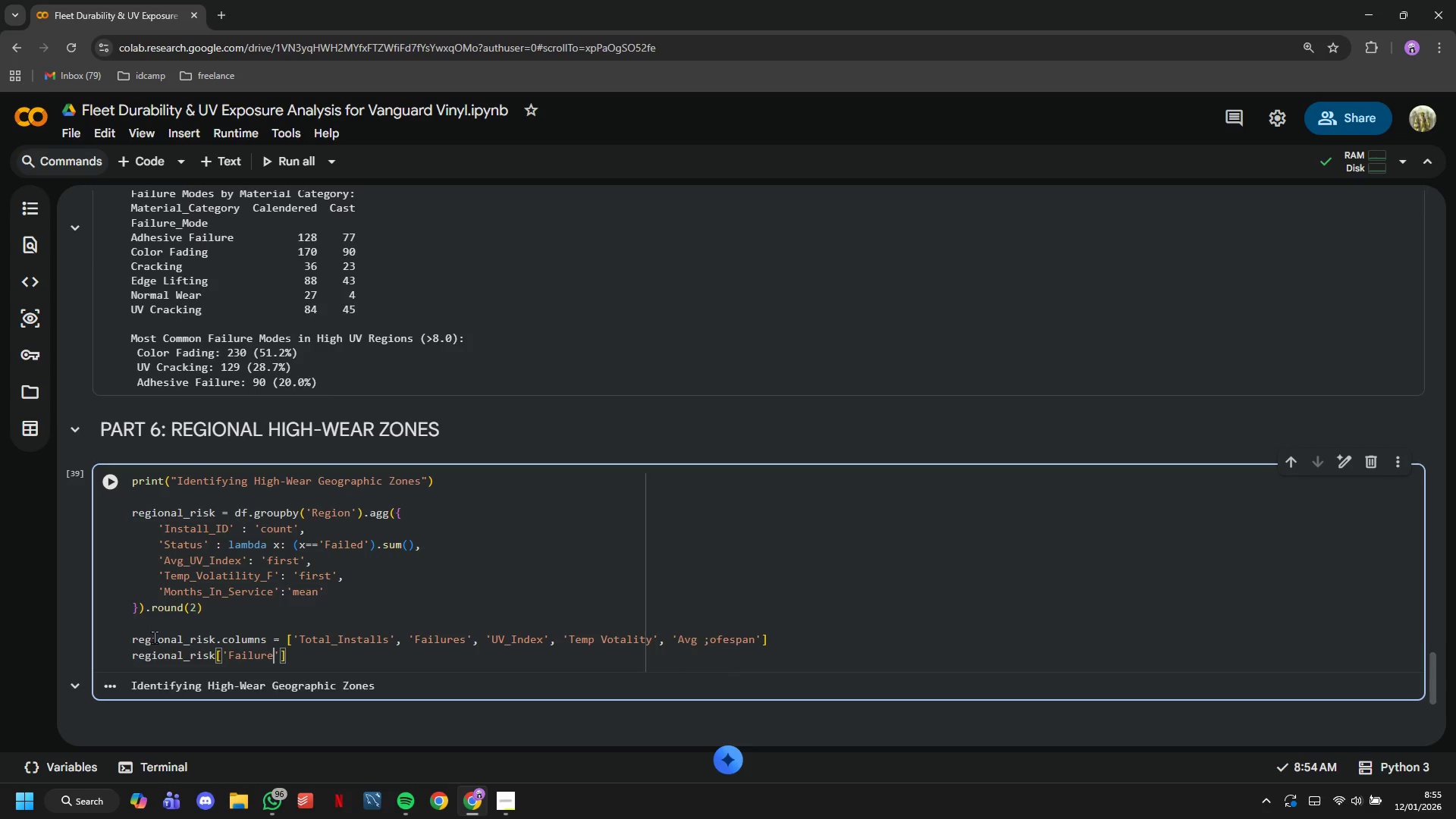 
key(Shift+Minus)
 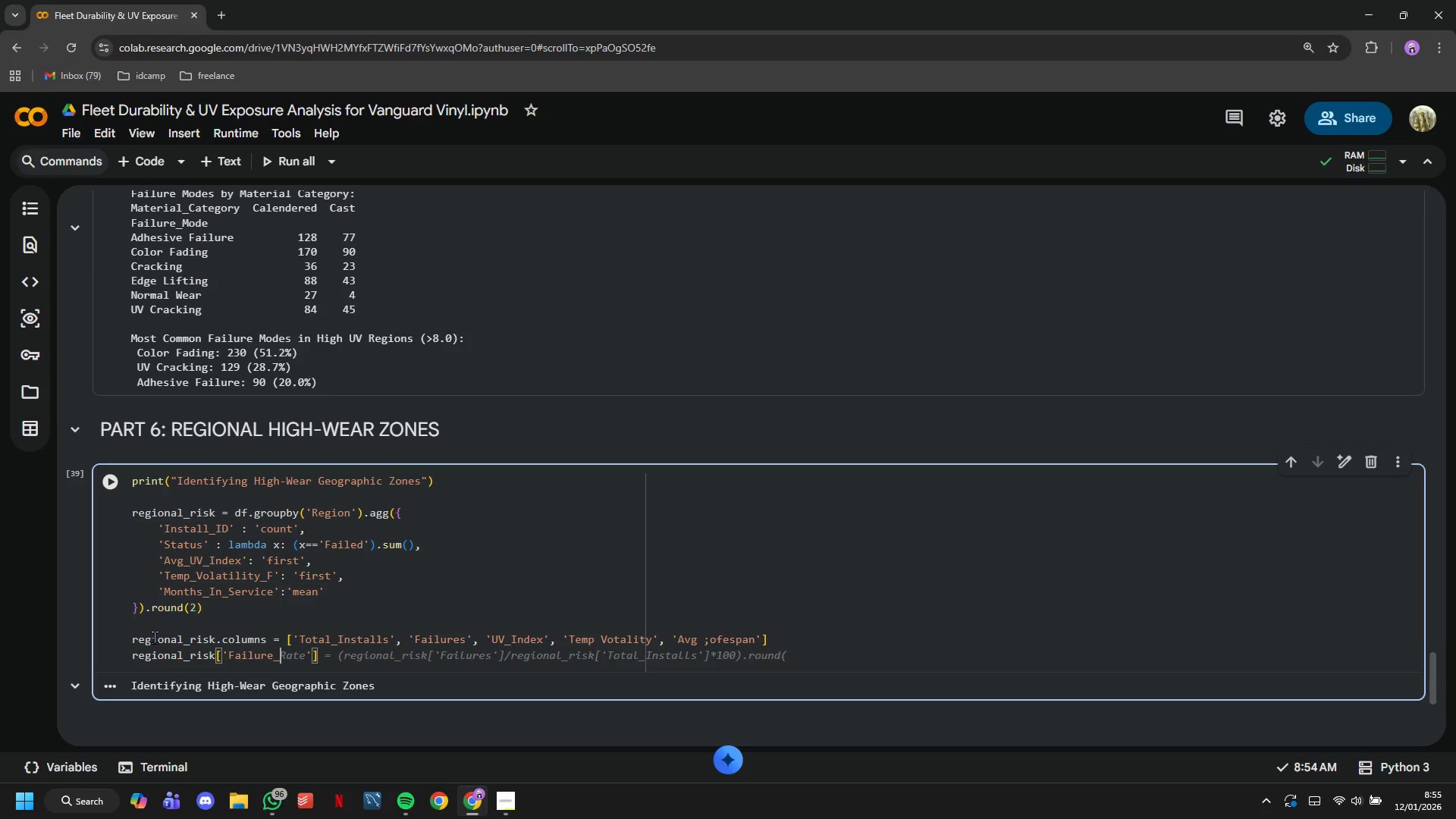 
wait(15.31)
 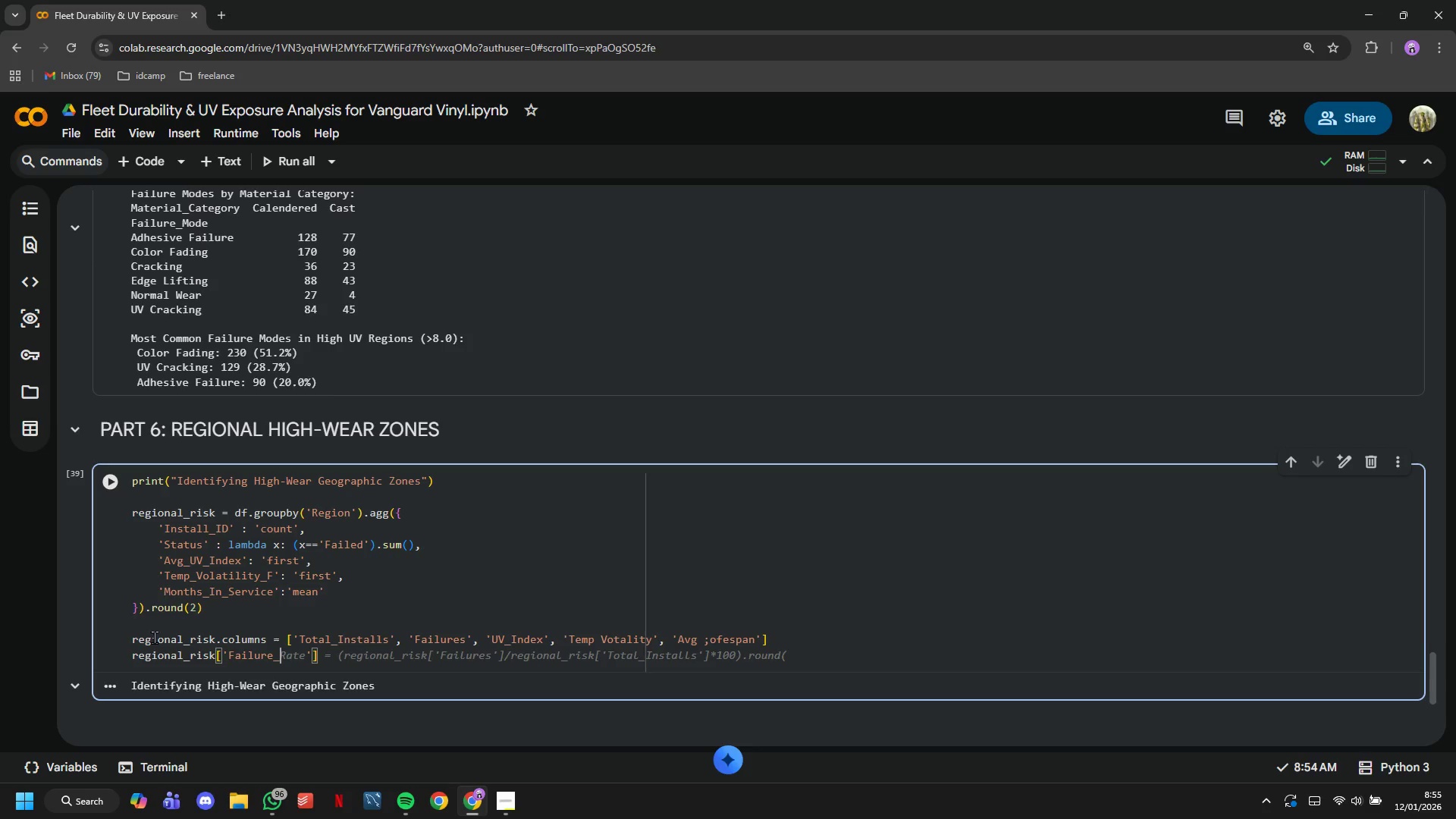 
type(Rate)
 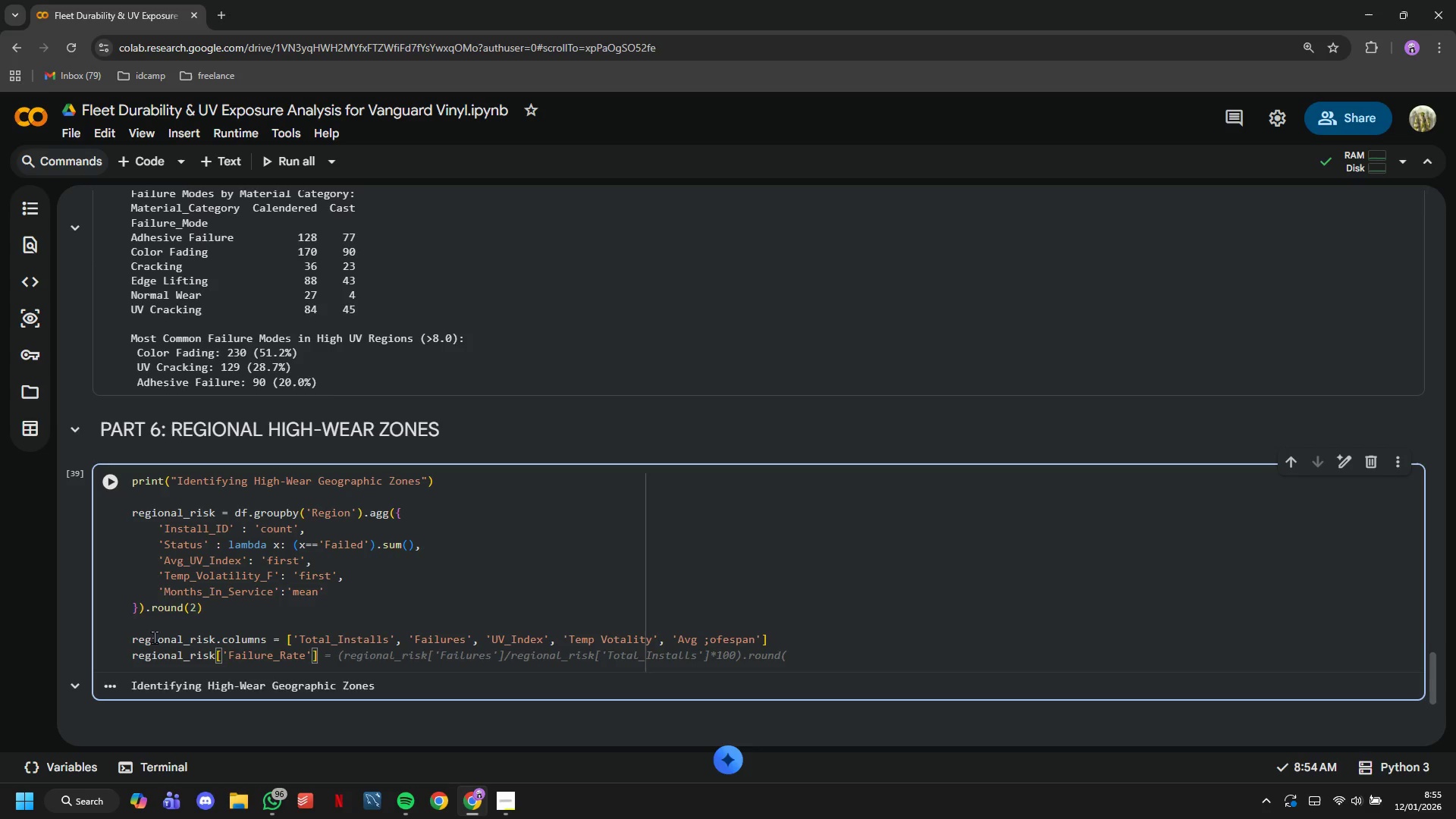 
key(ArrowRight)
 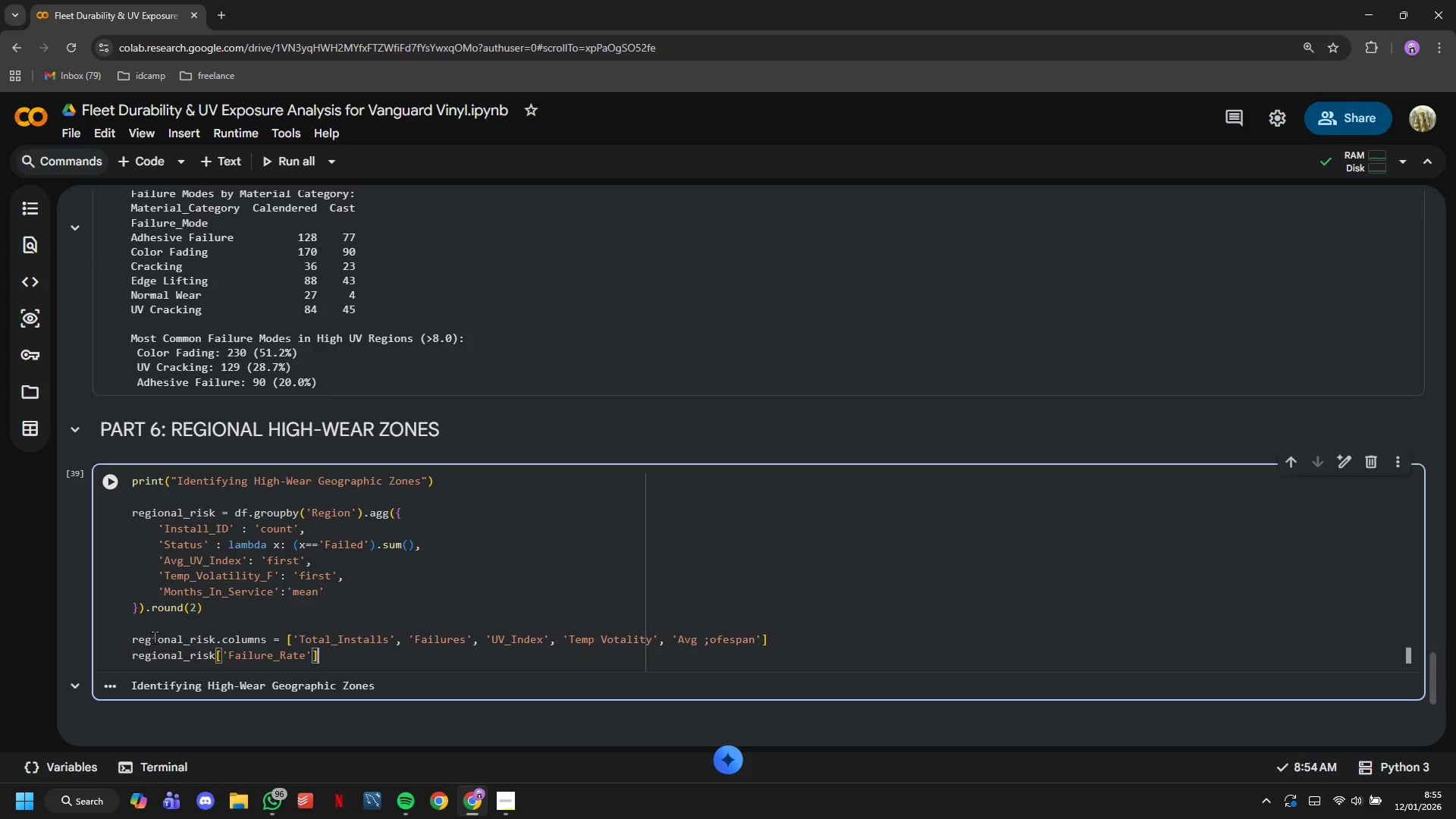 
key(ArrowRight)
 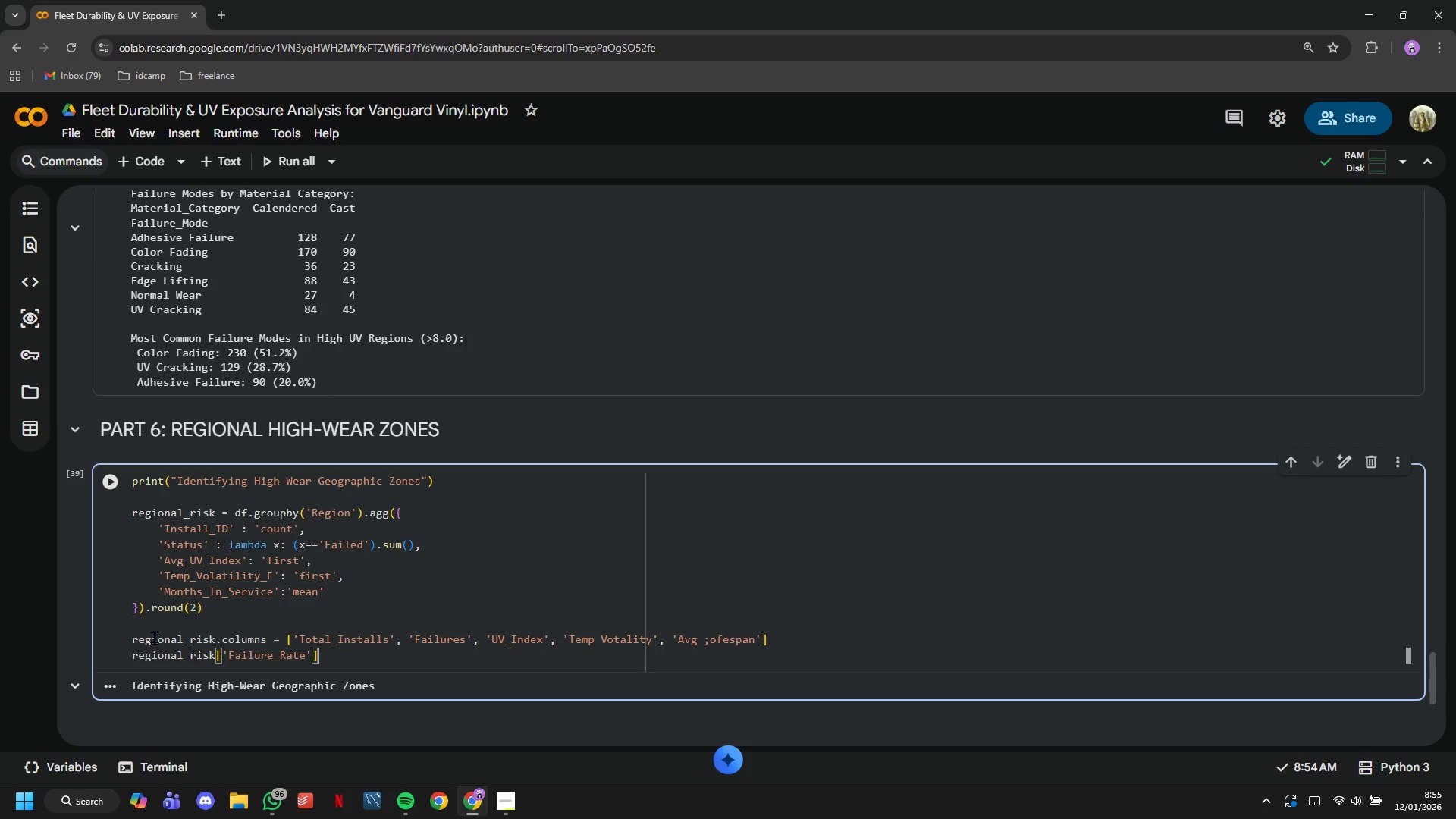 
key(Space)
 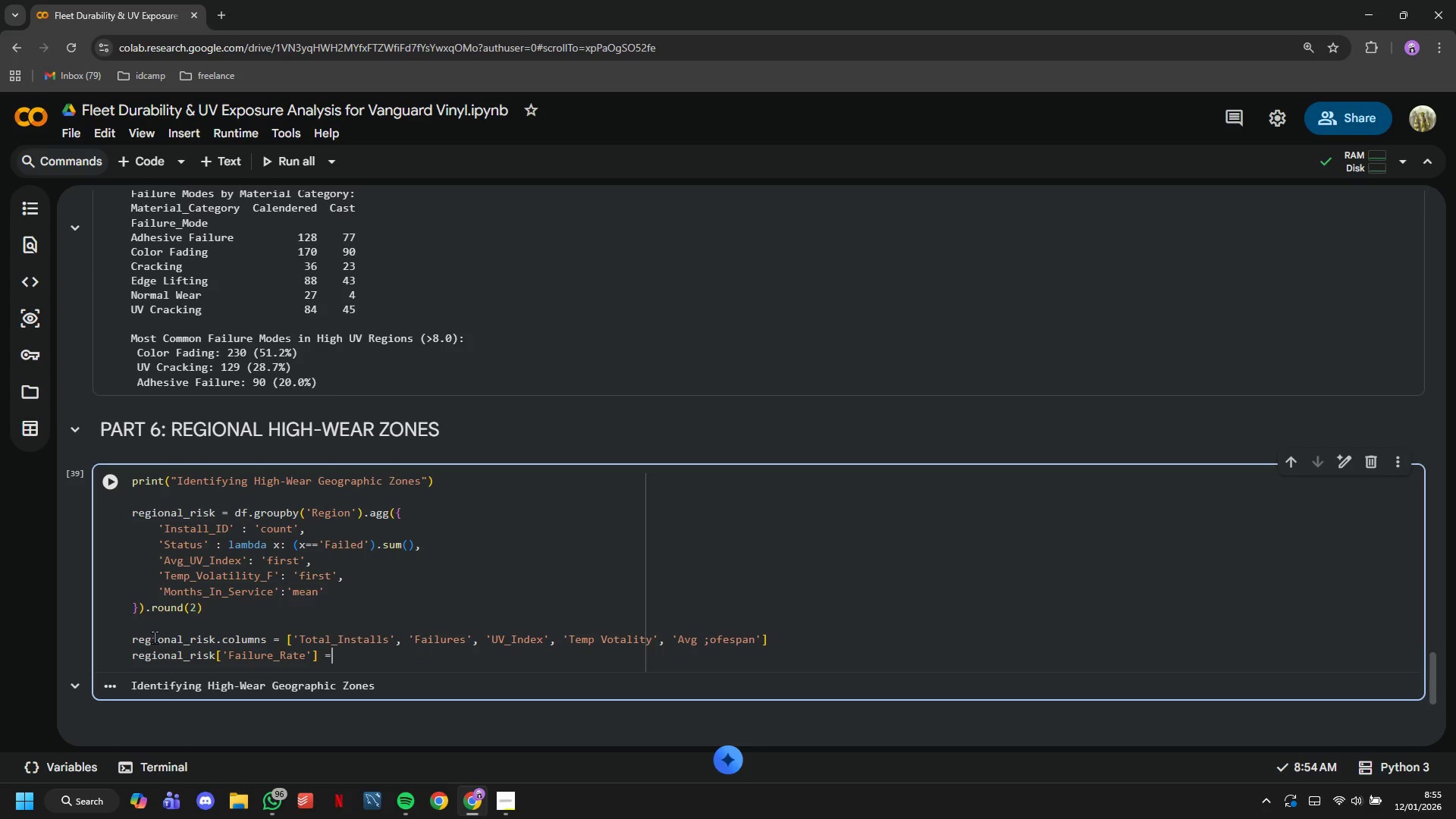 
key(Equal)
 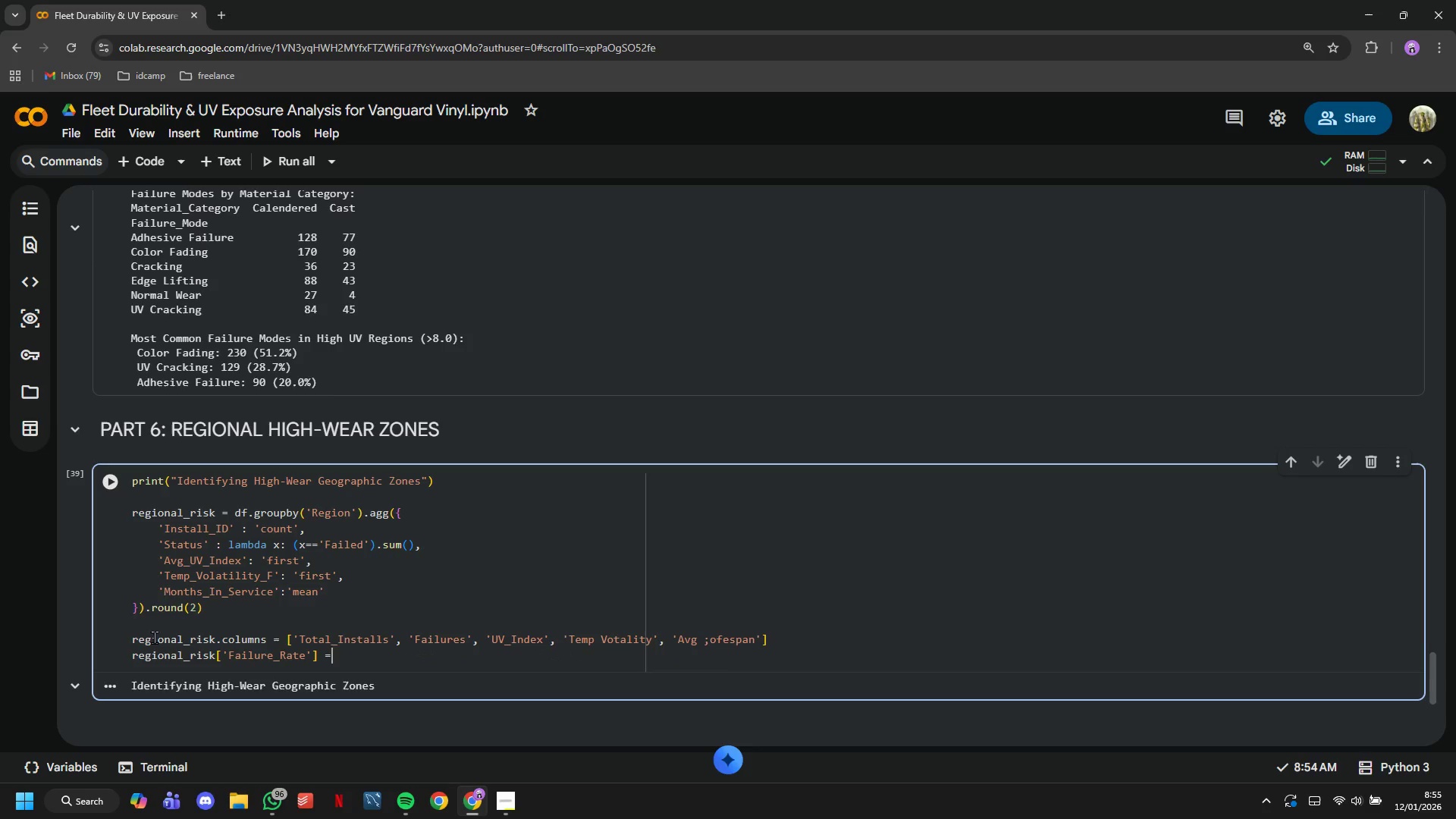 
key(Space)
 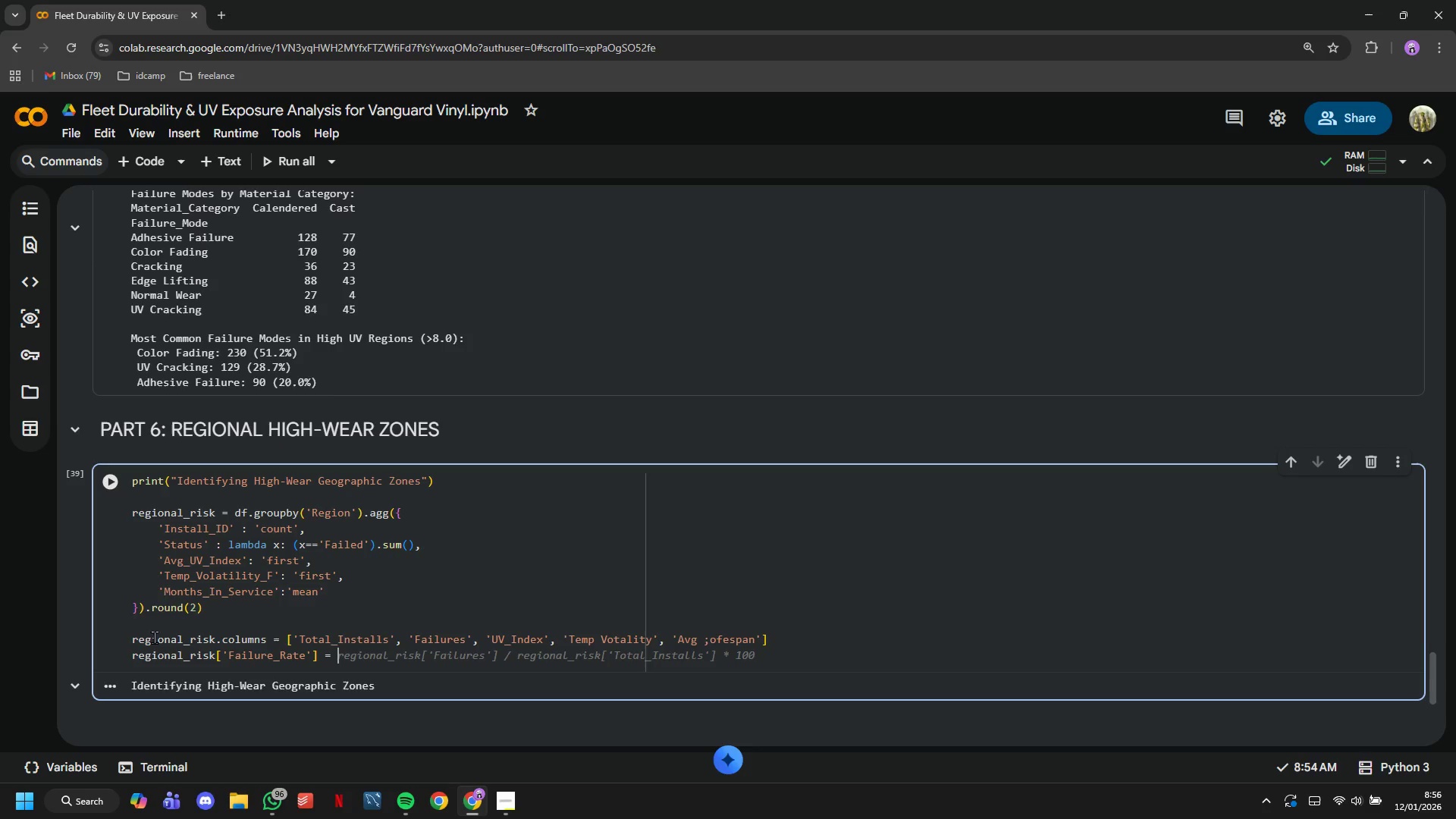 
wait(15.23)
 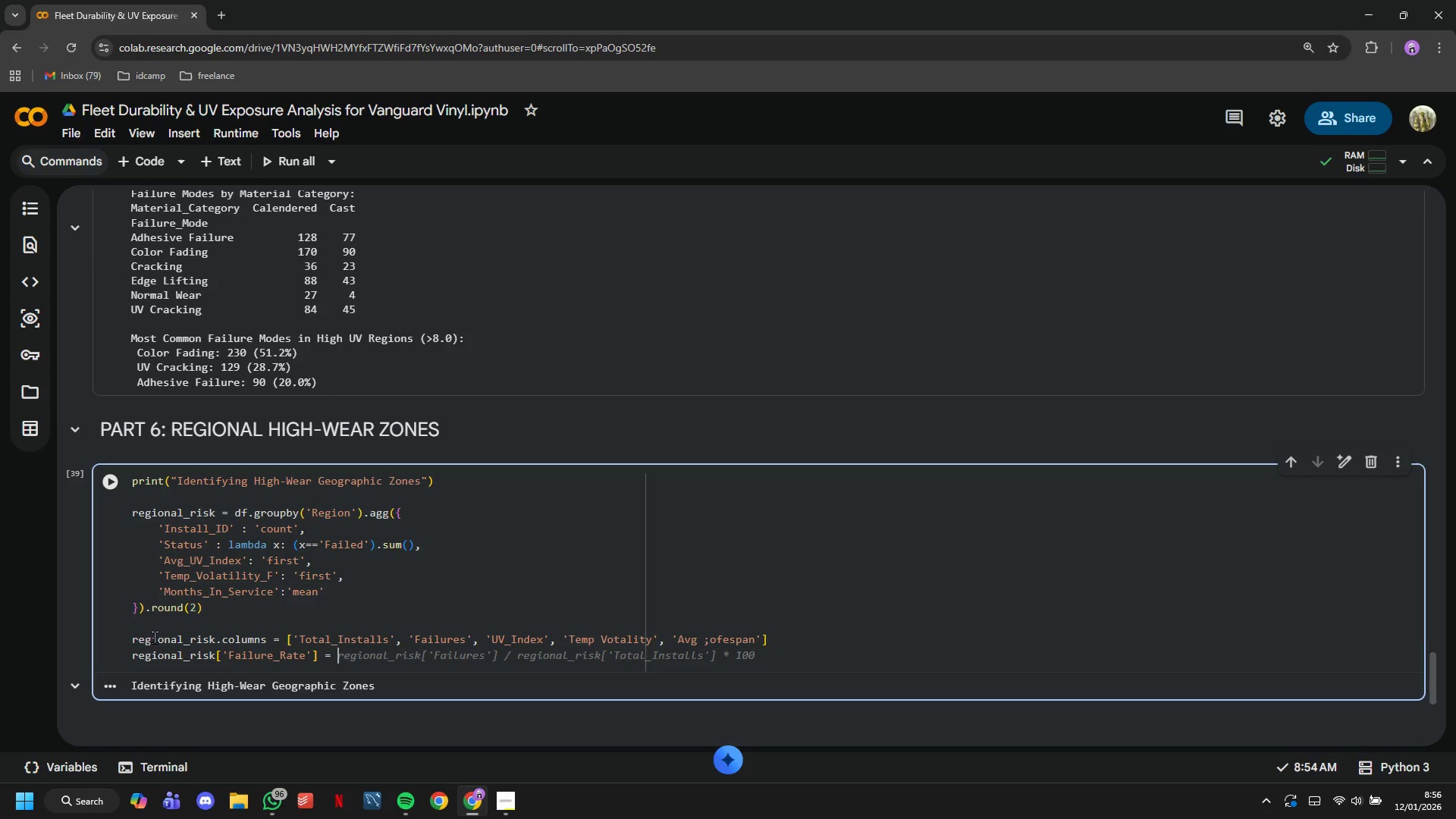 
hold_key(key=ArrowLeft, duration=0.56)
 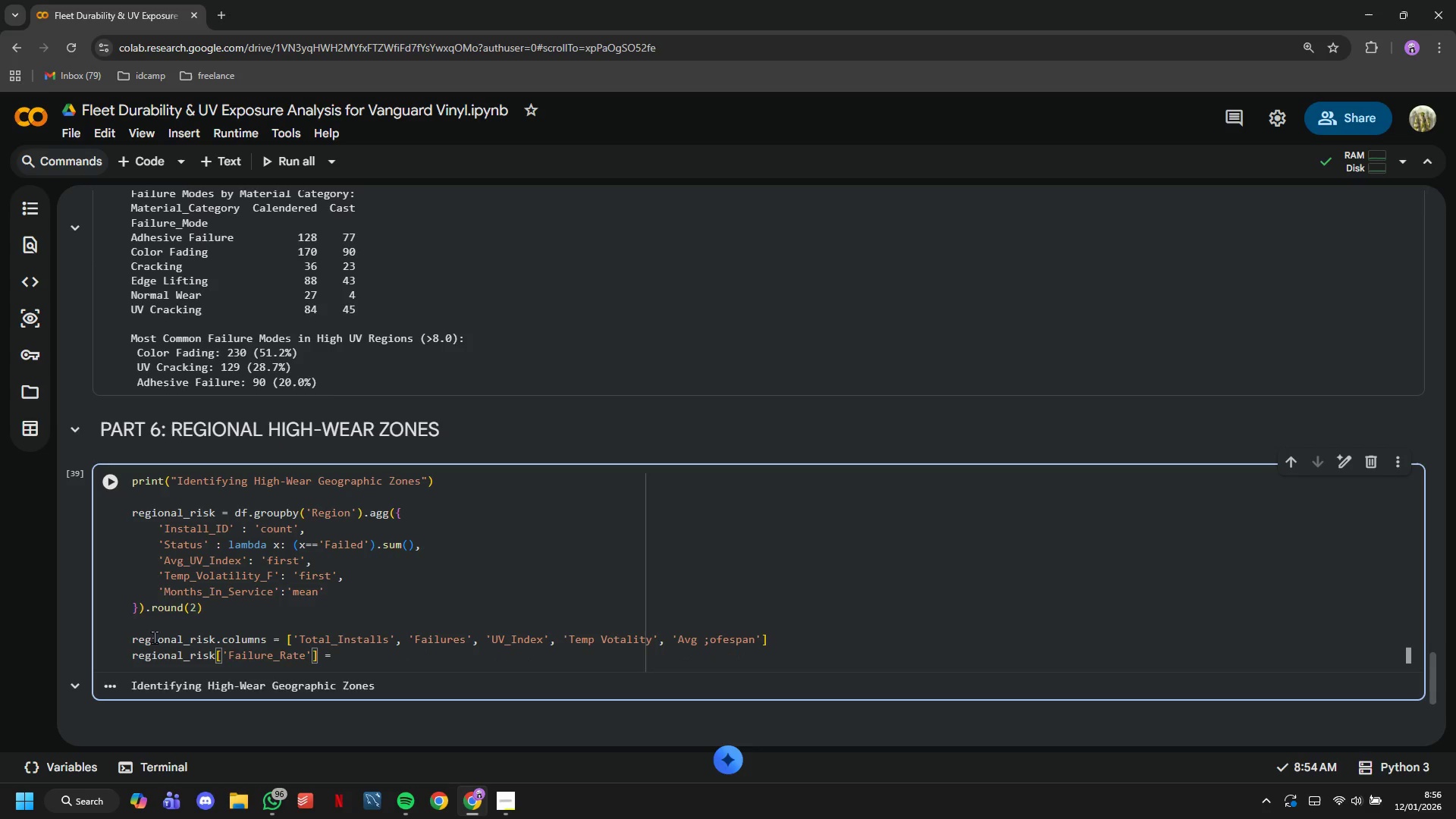 
key(ArrowLeft)
 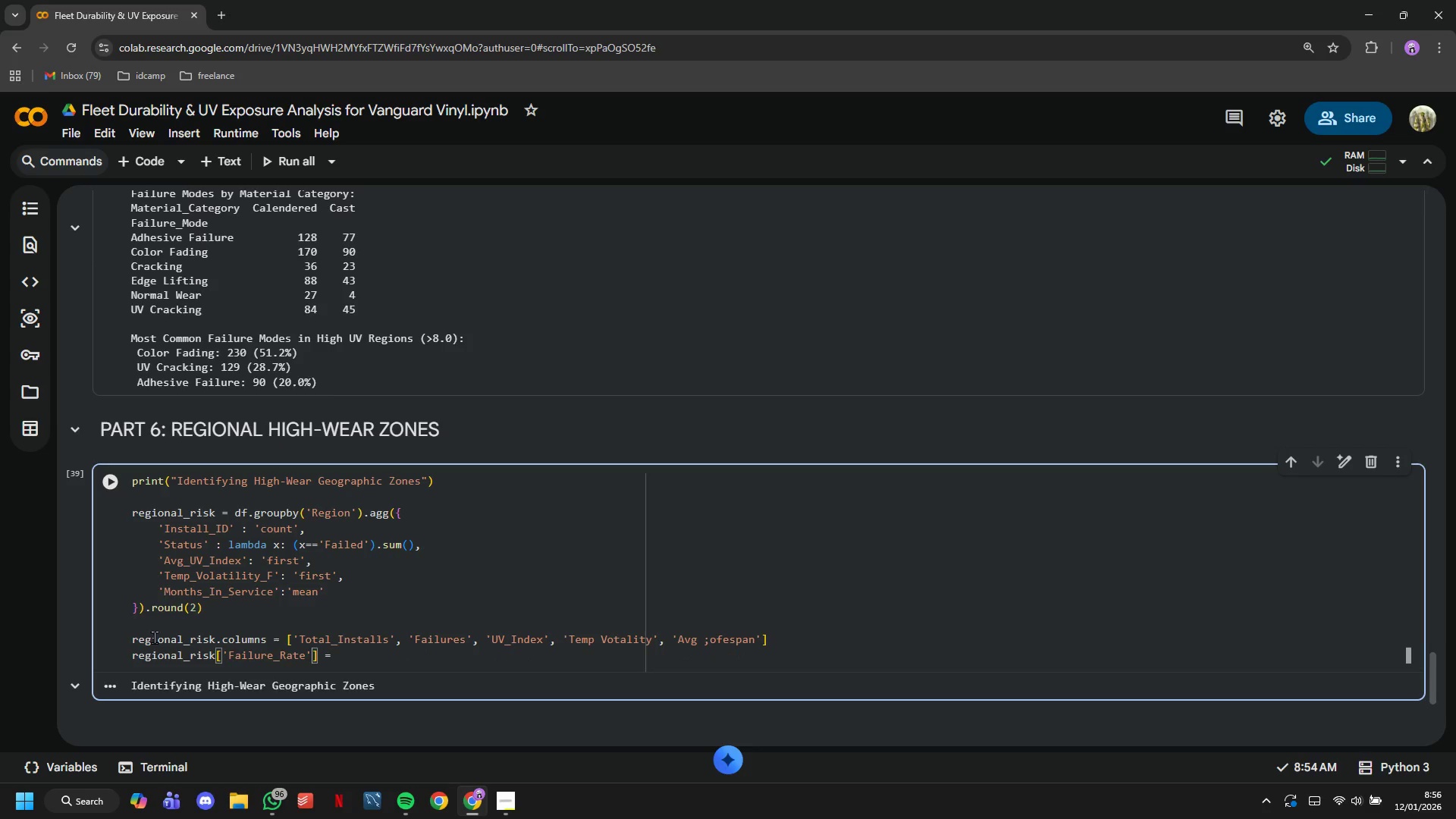 
key(ArrowLeft)
 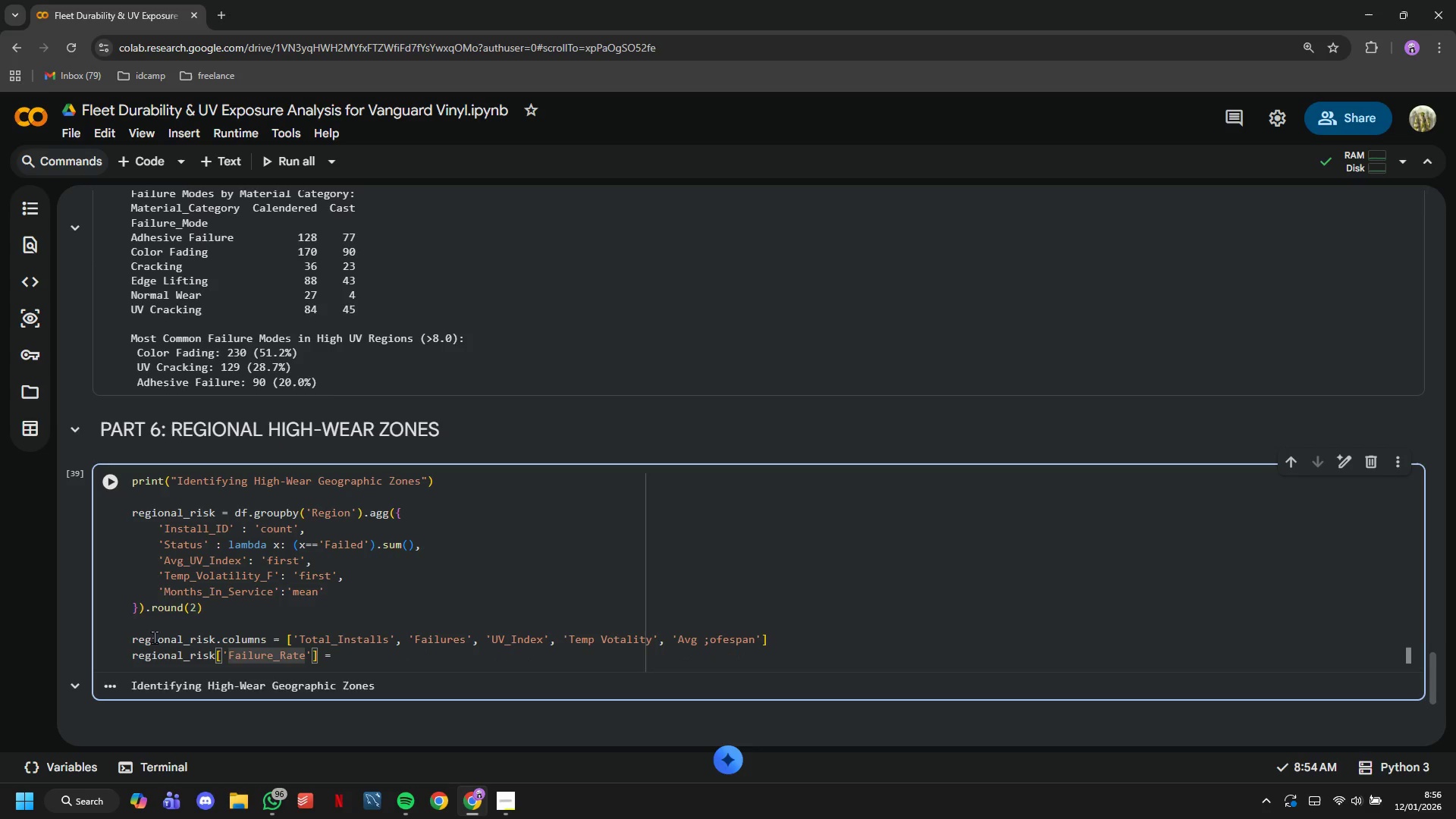 
type(_Pct)
 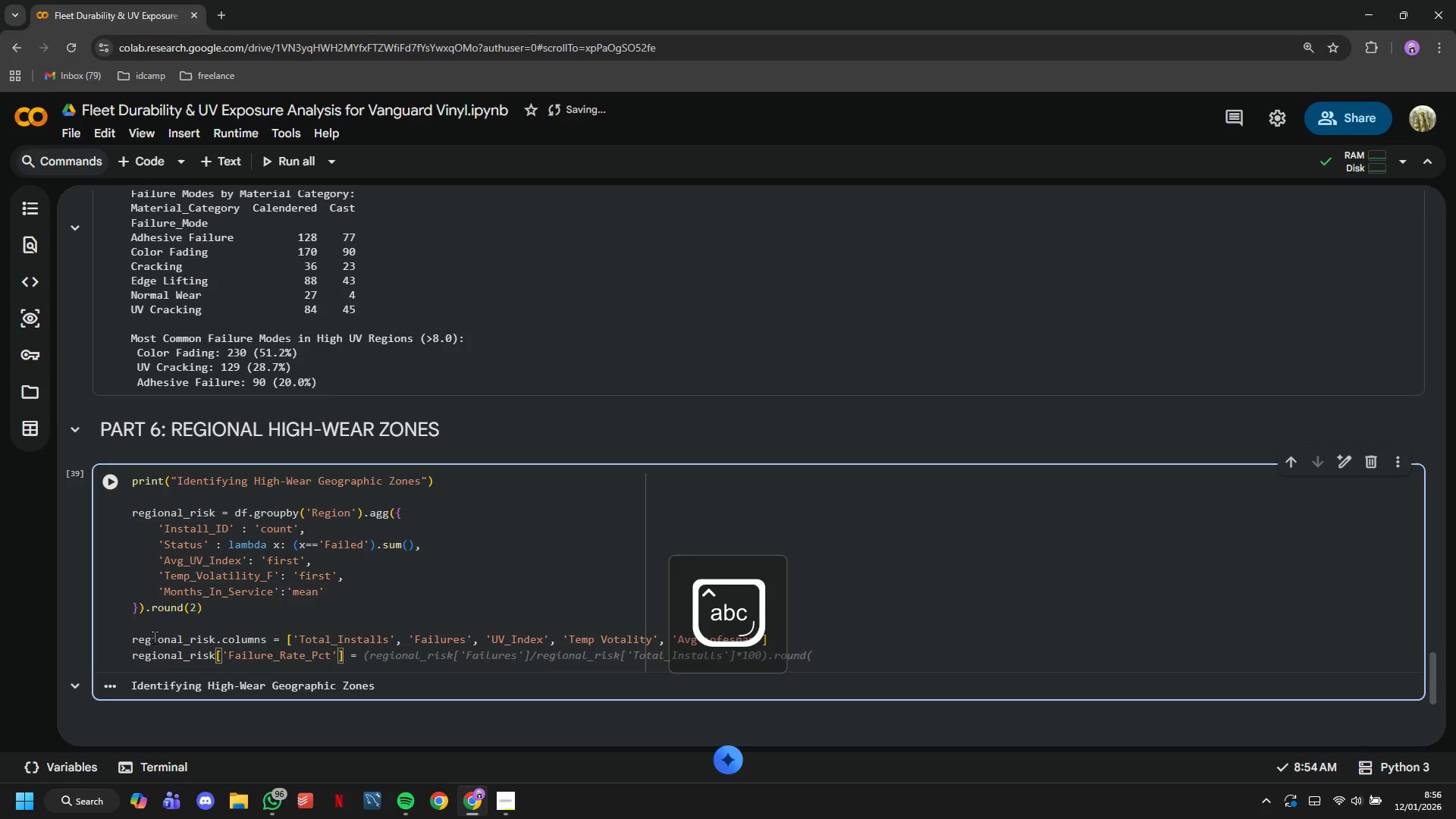 
key(ArrowRight)
 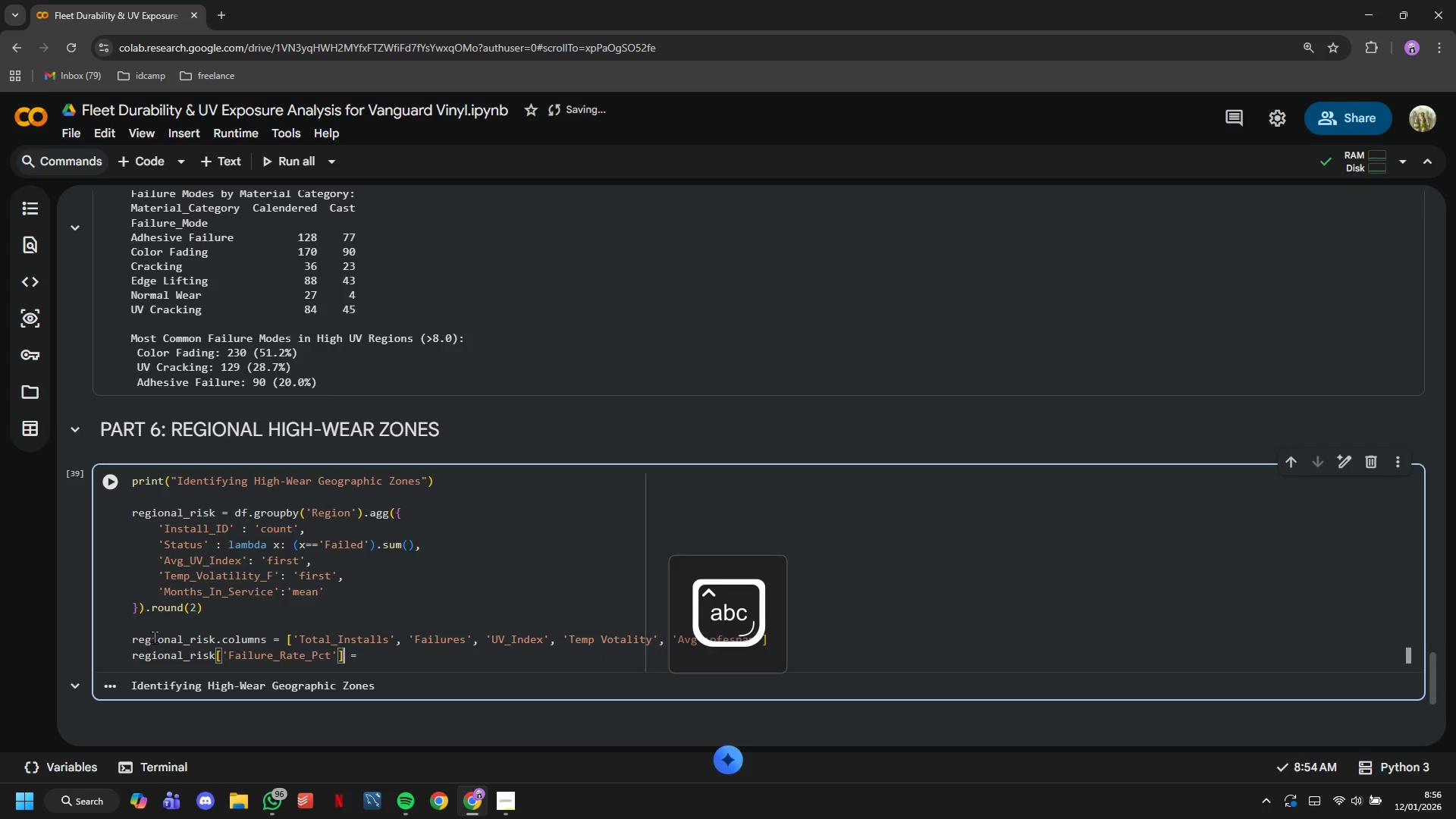 
key(ArrowRight)
 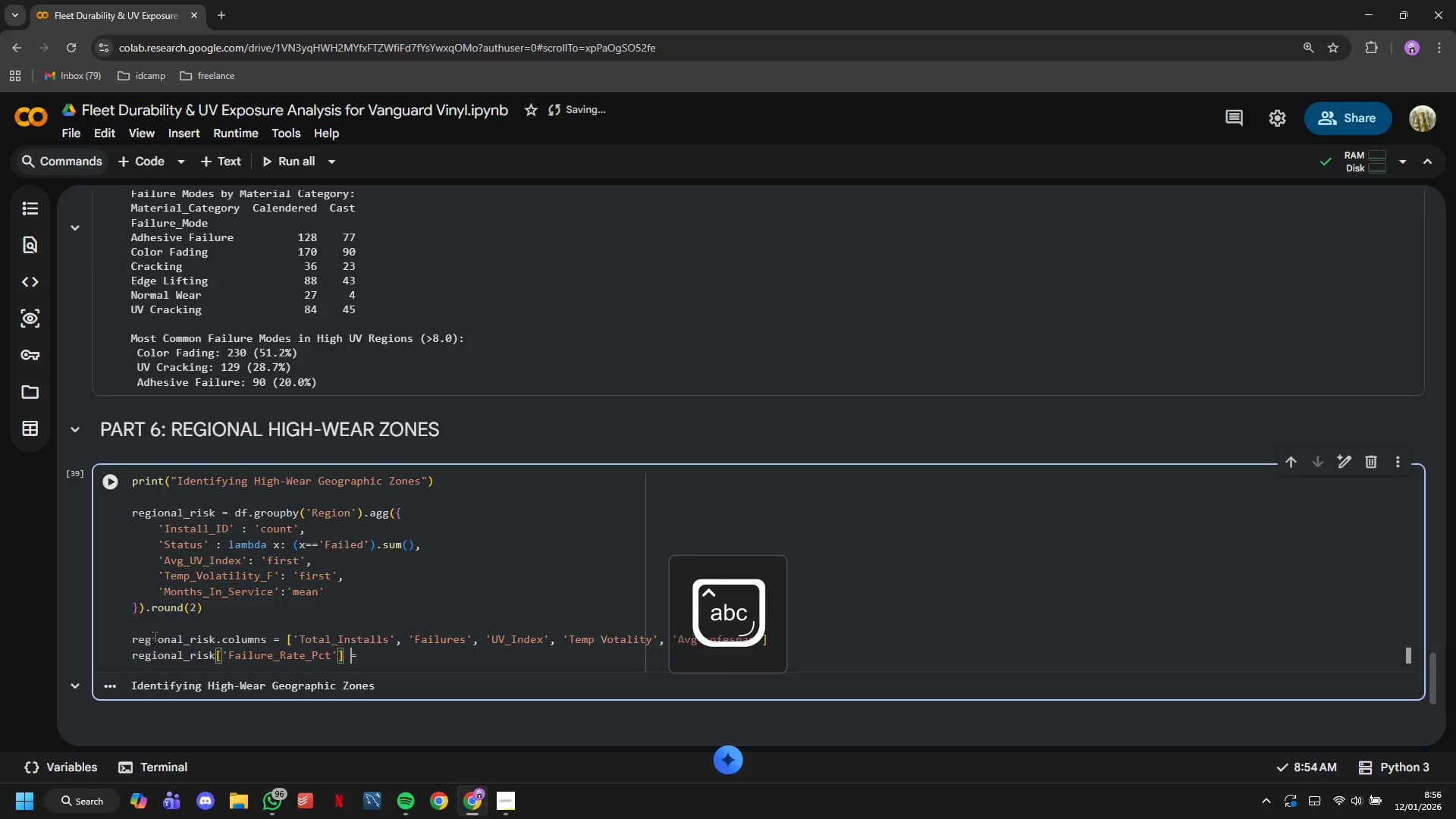 
key(ArrowRight)
 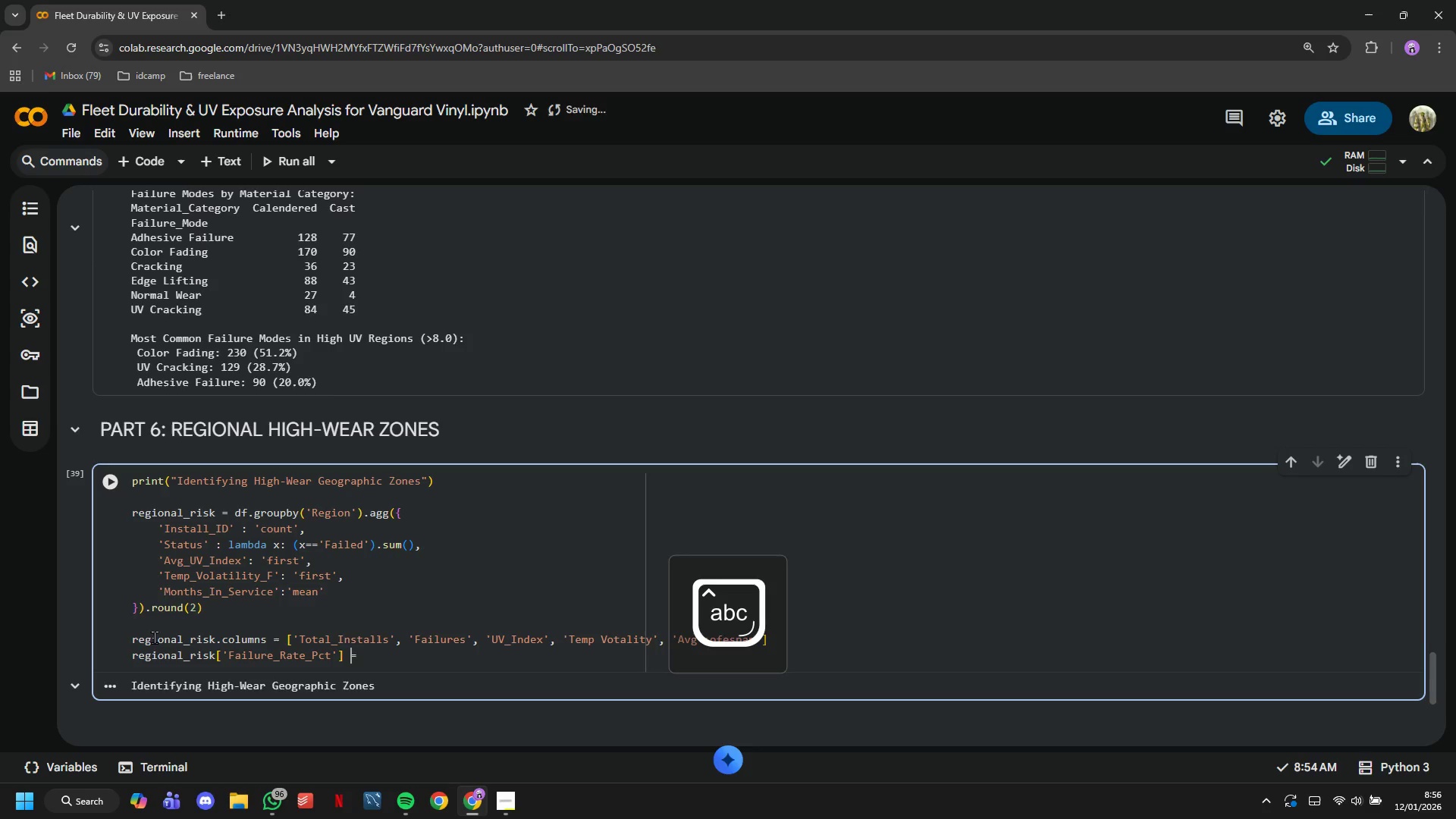 
key(ArrowRight)
 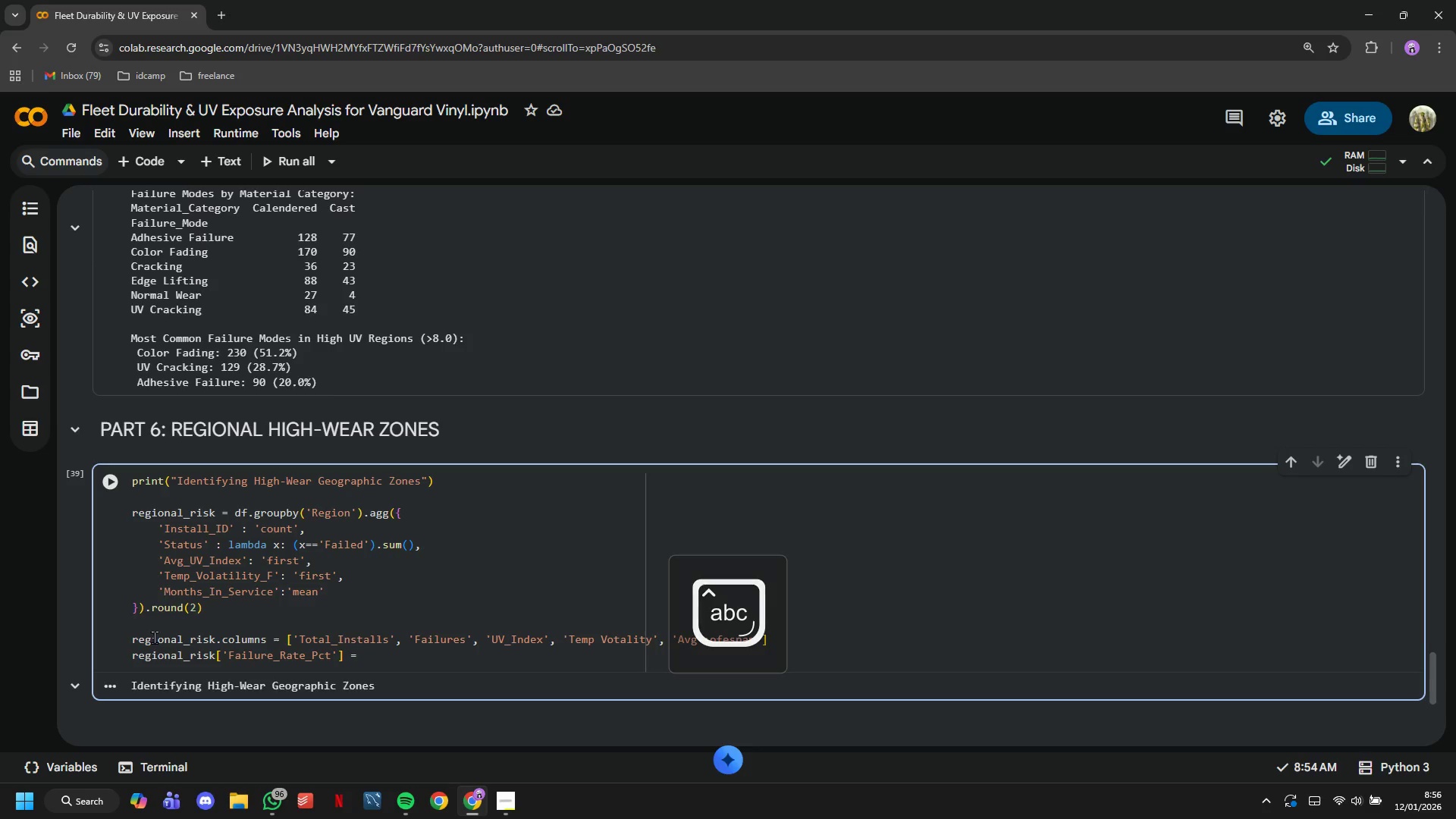 
type( (regional_risk)
 